 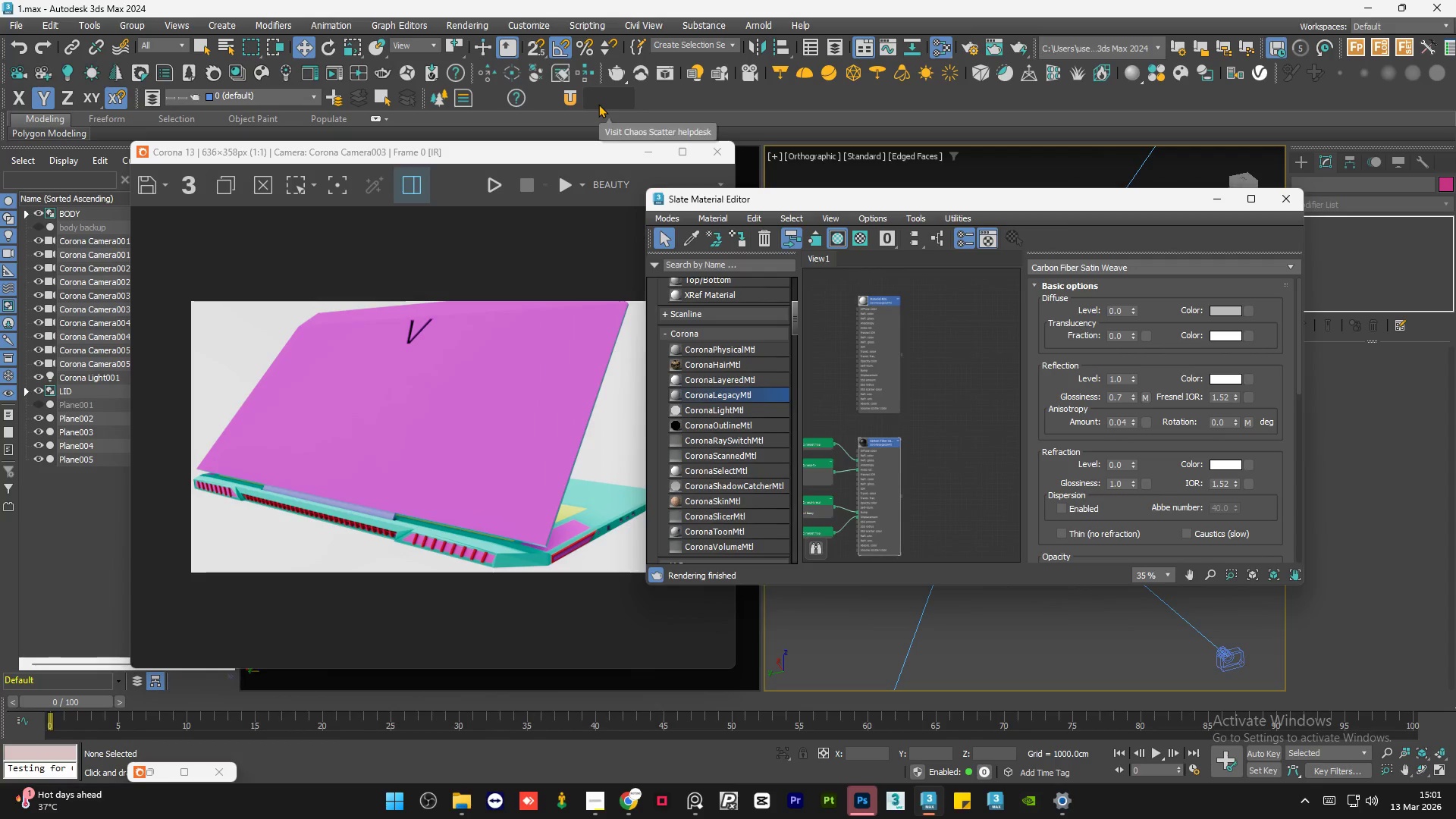 
left_click_drag(start_coordinate=[1031, 195], to_coordinate=[924, 359])
 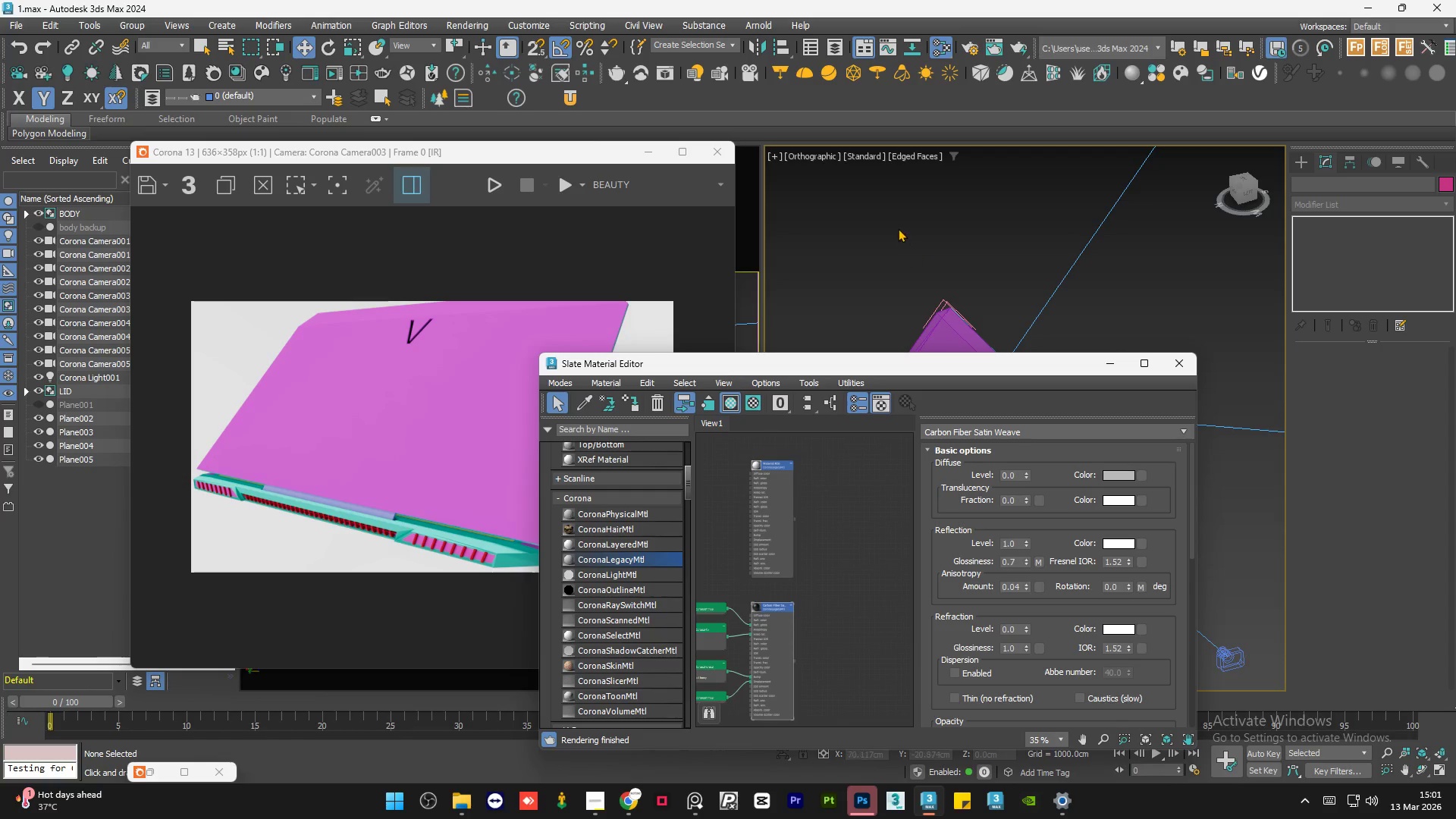 
scroll: coordinate [902, 227], scroll_direction: down, amount: 3.0
 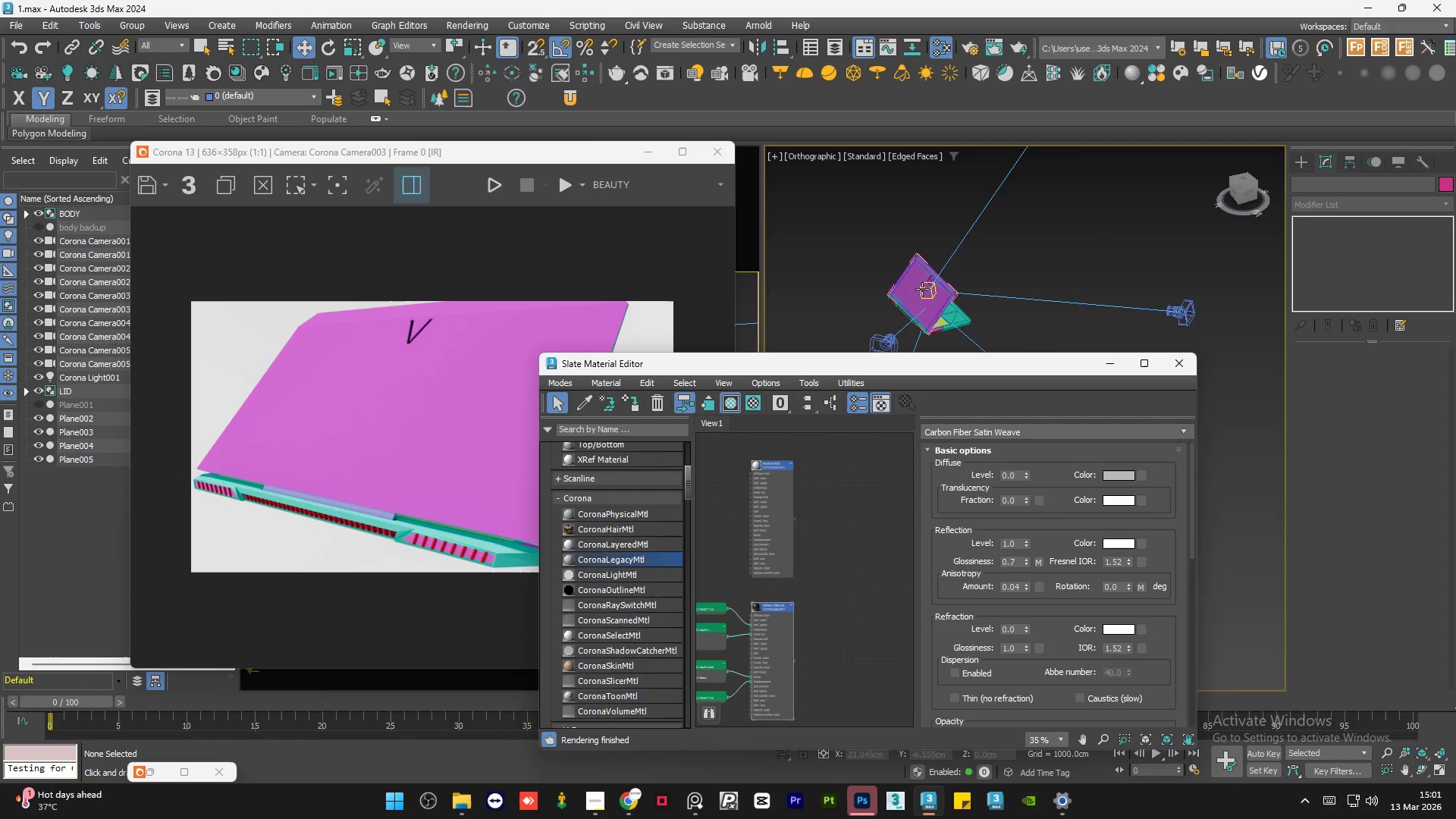 
scroll: coordinate [934, 283], scroll_direction: up, amount: 11.0
 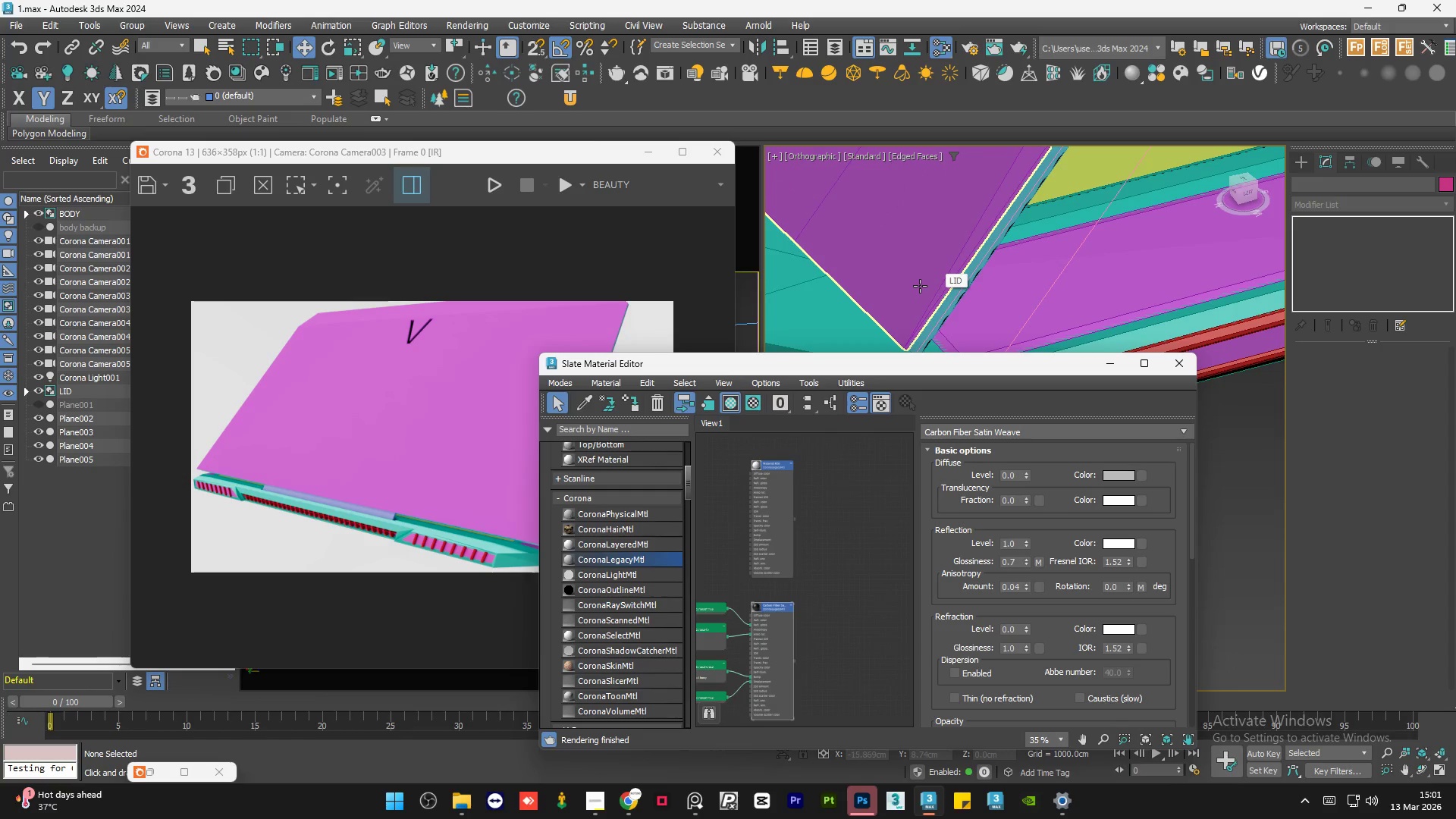 
left_click([920, 286])
 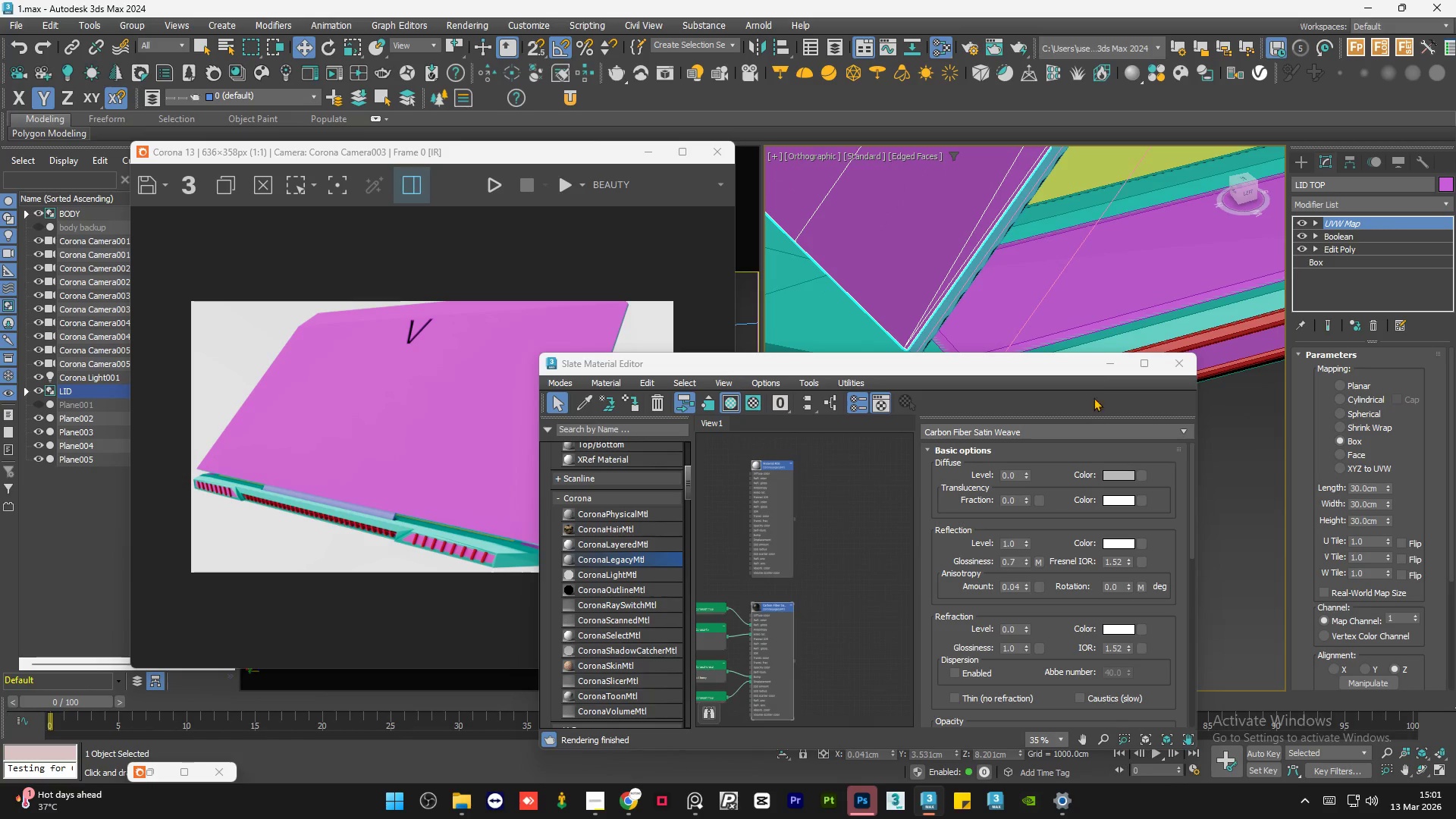 
left_click([1106, 363])
 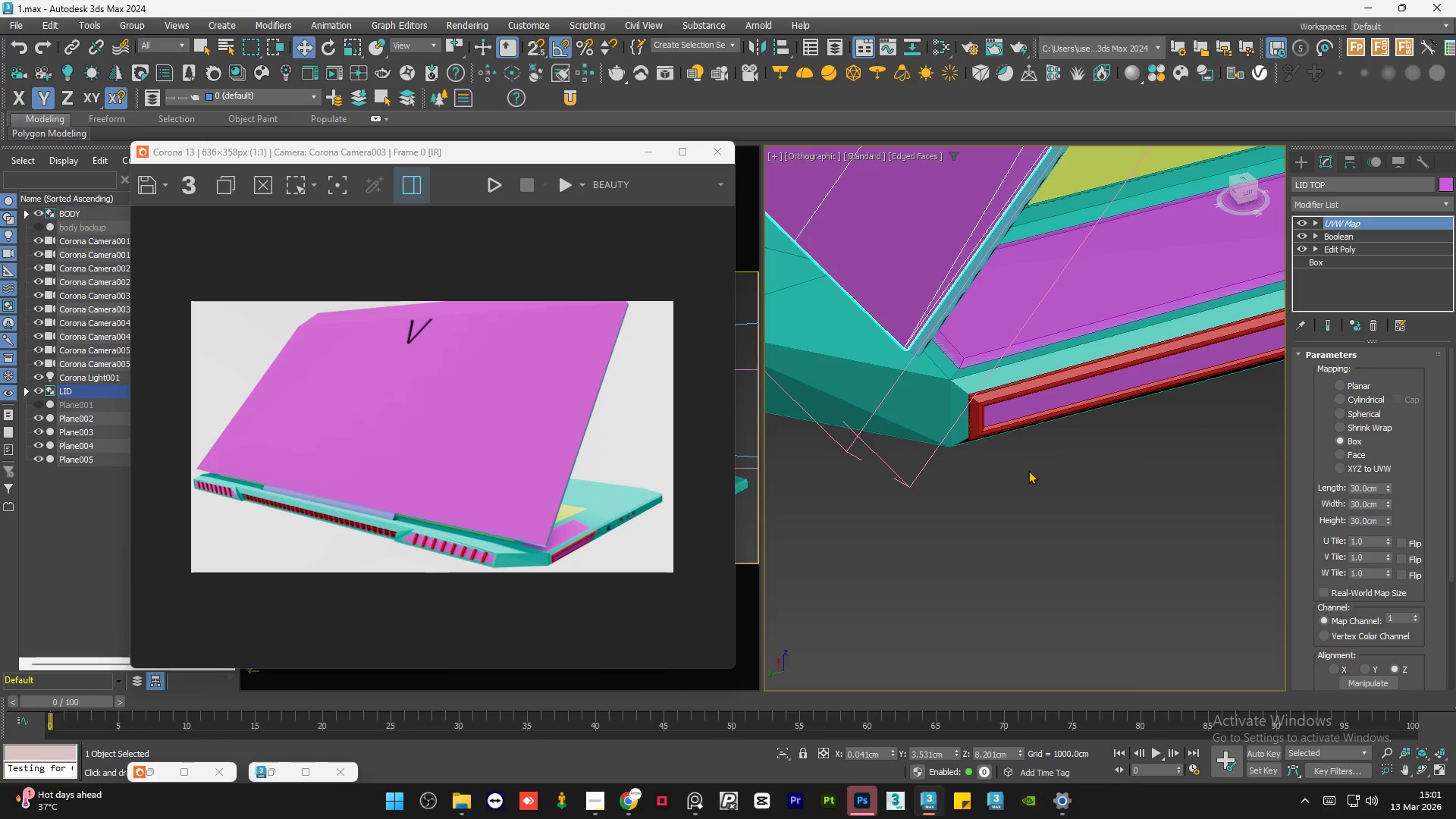 
scroll: coordinate [1017, 492], scroll_direction: down, amount: 7.0
 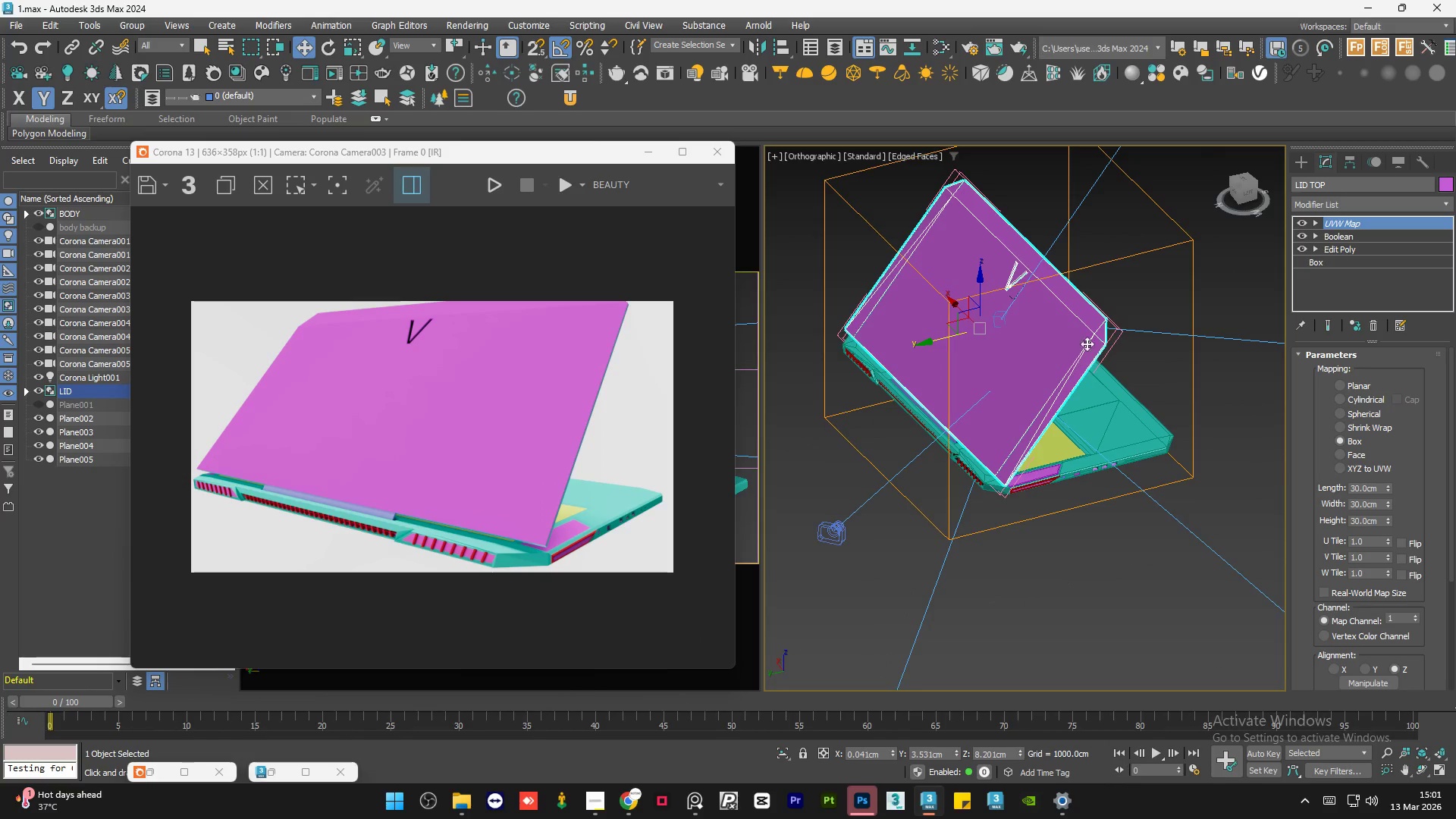 
scroll: coordinate [1104, 327], scroll_direction: up, amount: 7.0
 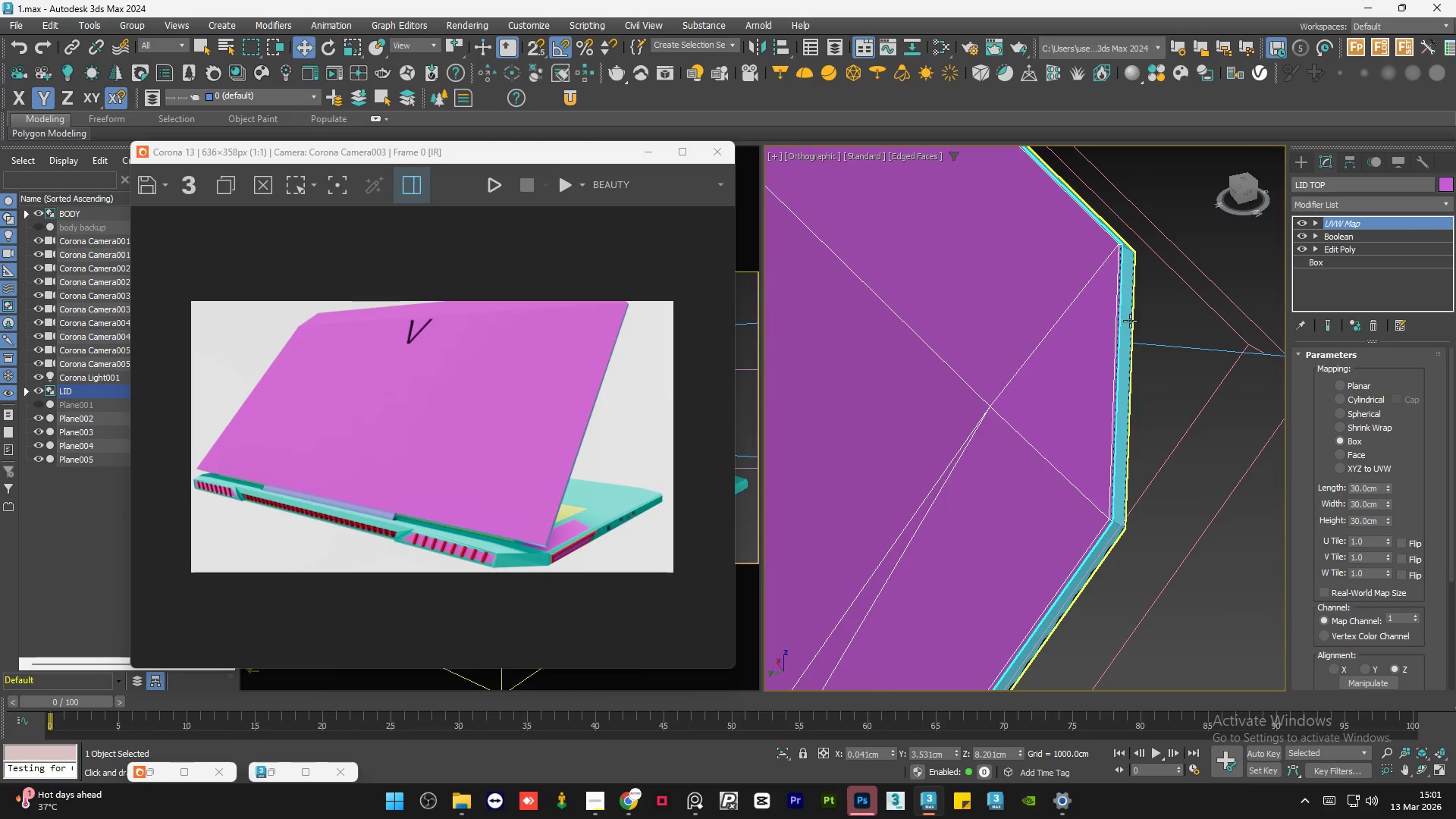 
hold_key(key=ControlLeft, duration=0.89)
left_click([1130, 318])
 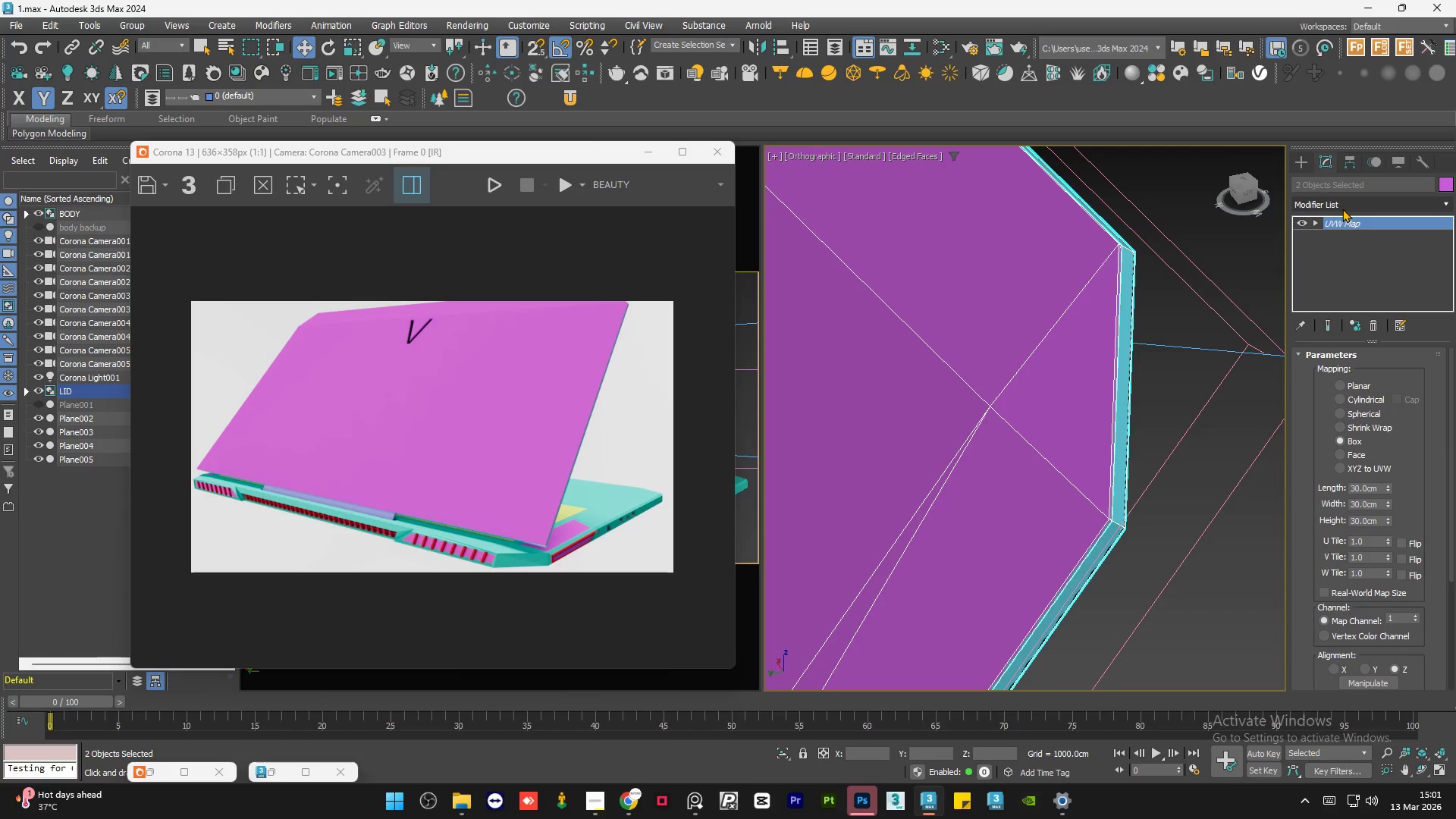 
left_click([1342, 209])
 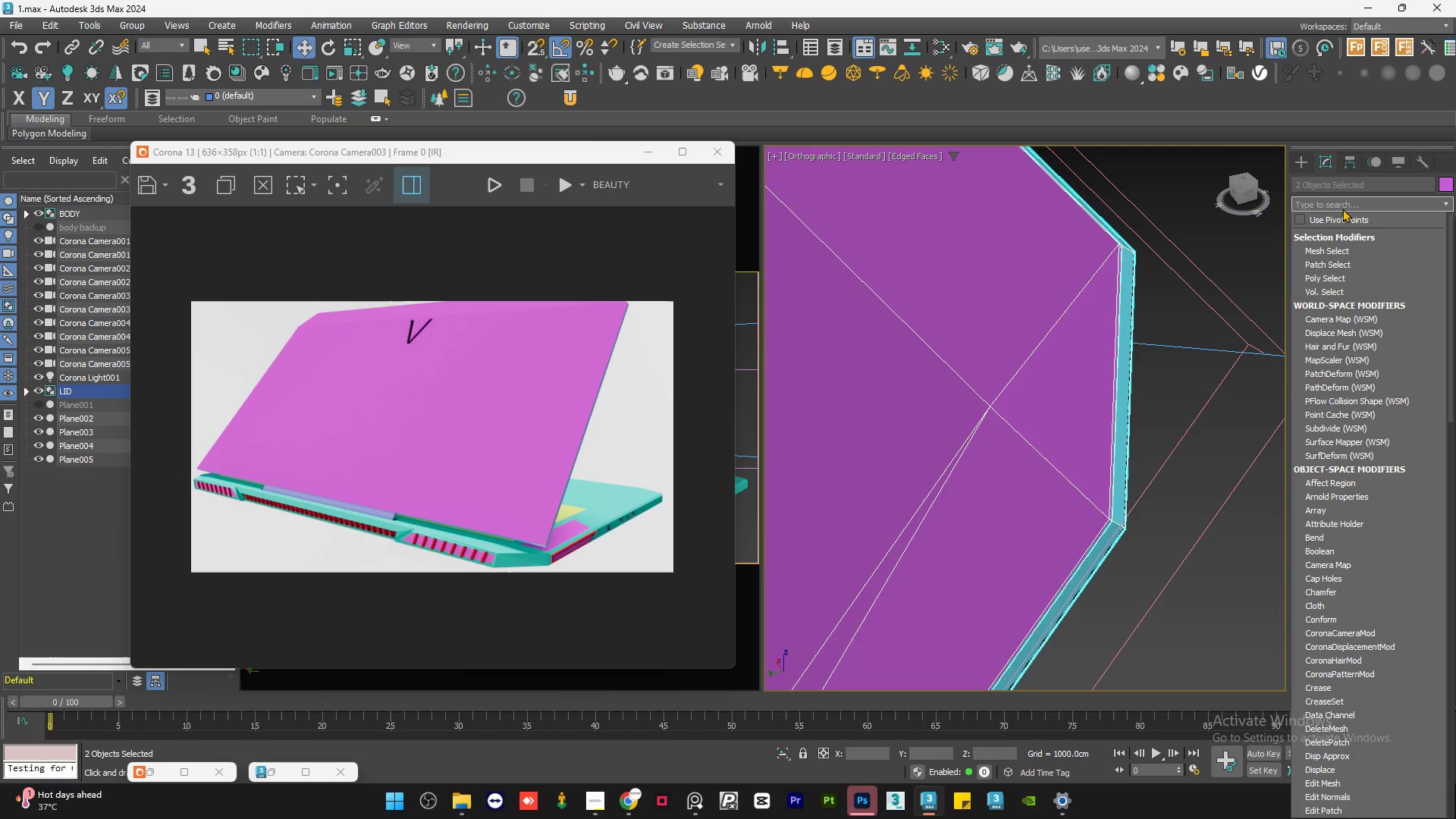 
type(CH)
 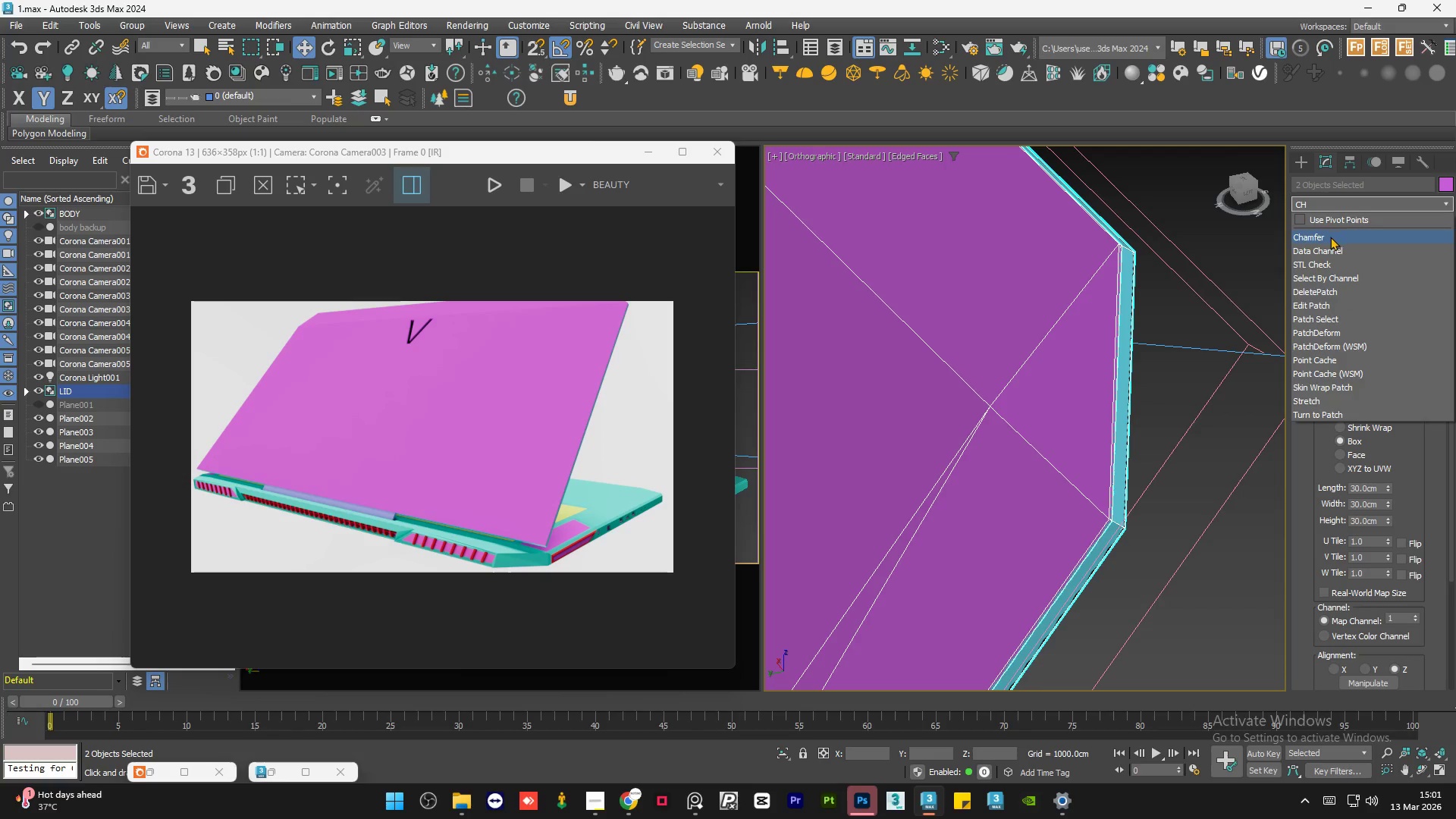 
left_click([1329, 239])
 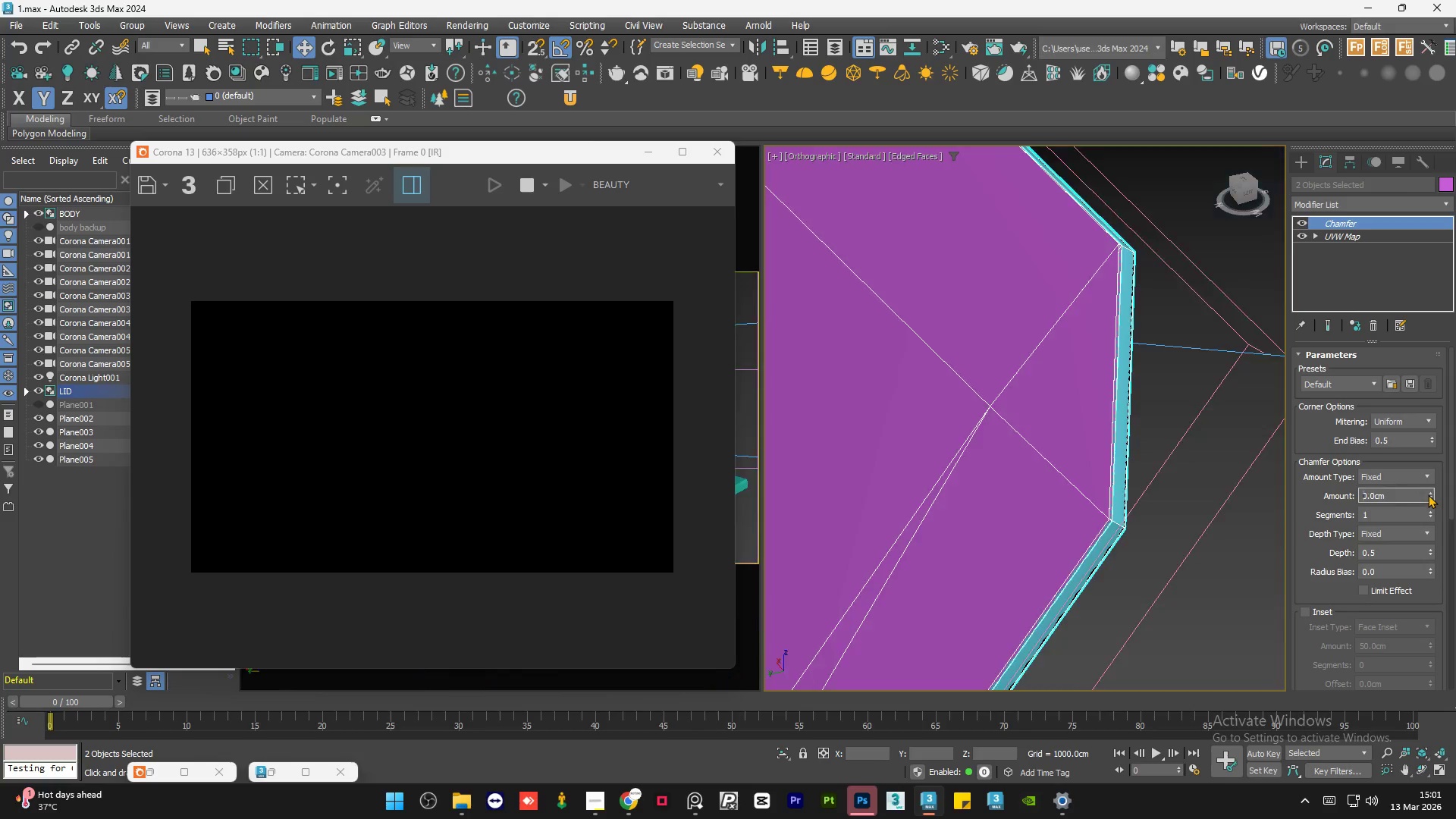 
left_click([1430, 489])
 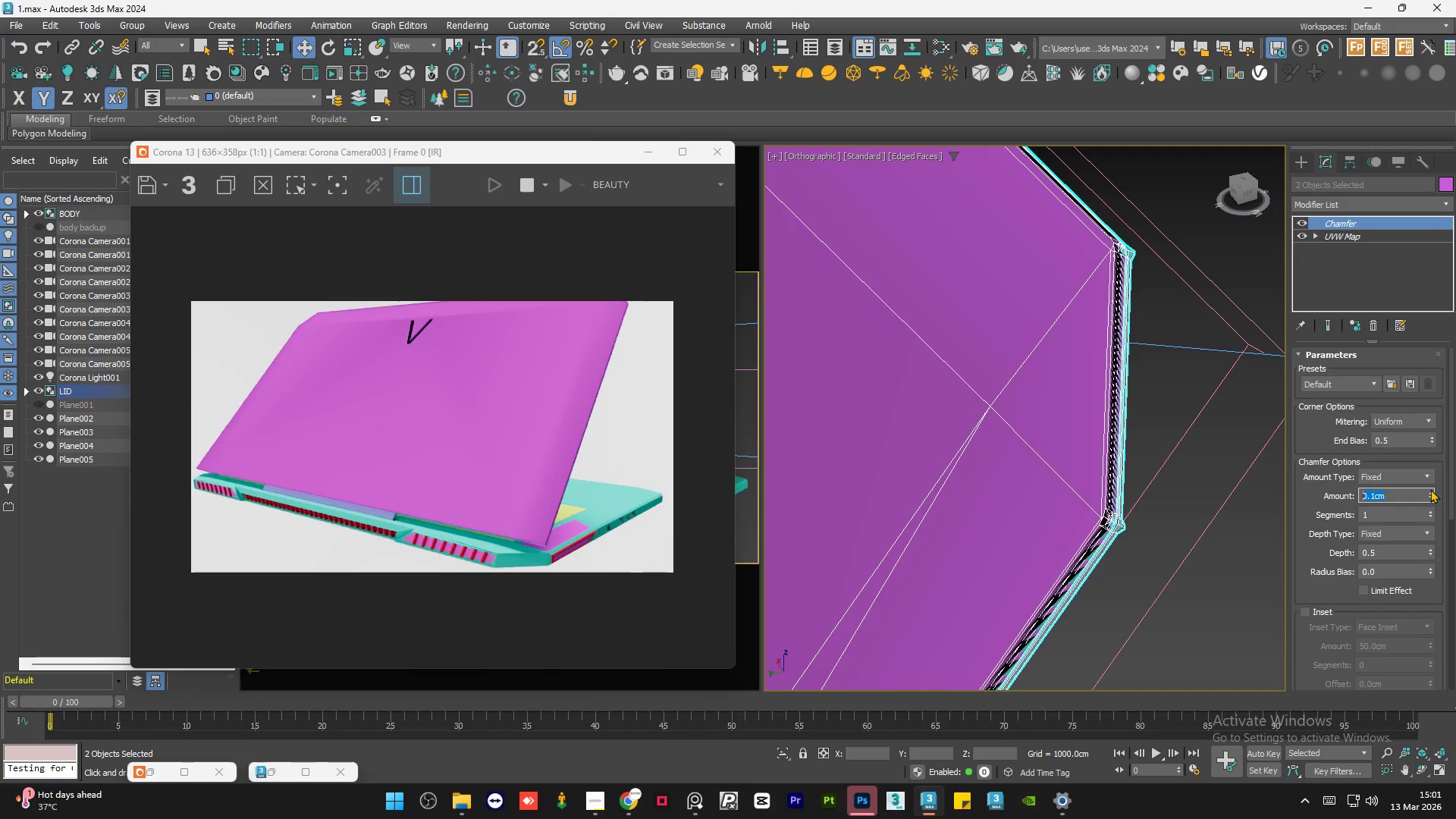 
scroll: coordinate [1137, 242], scroll_direction: up, amount: 4.0
 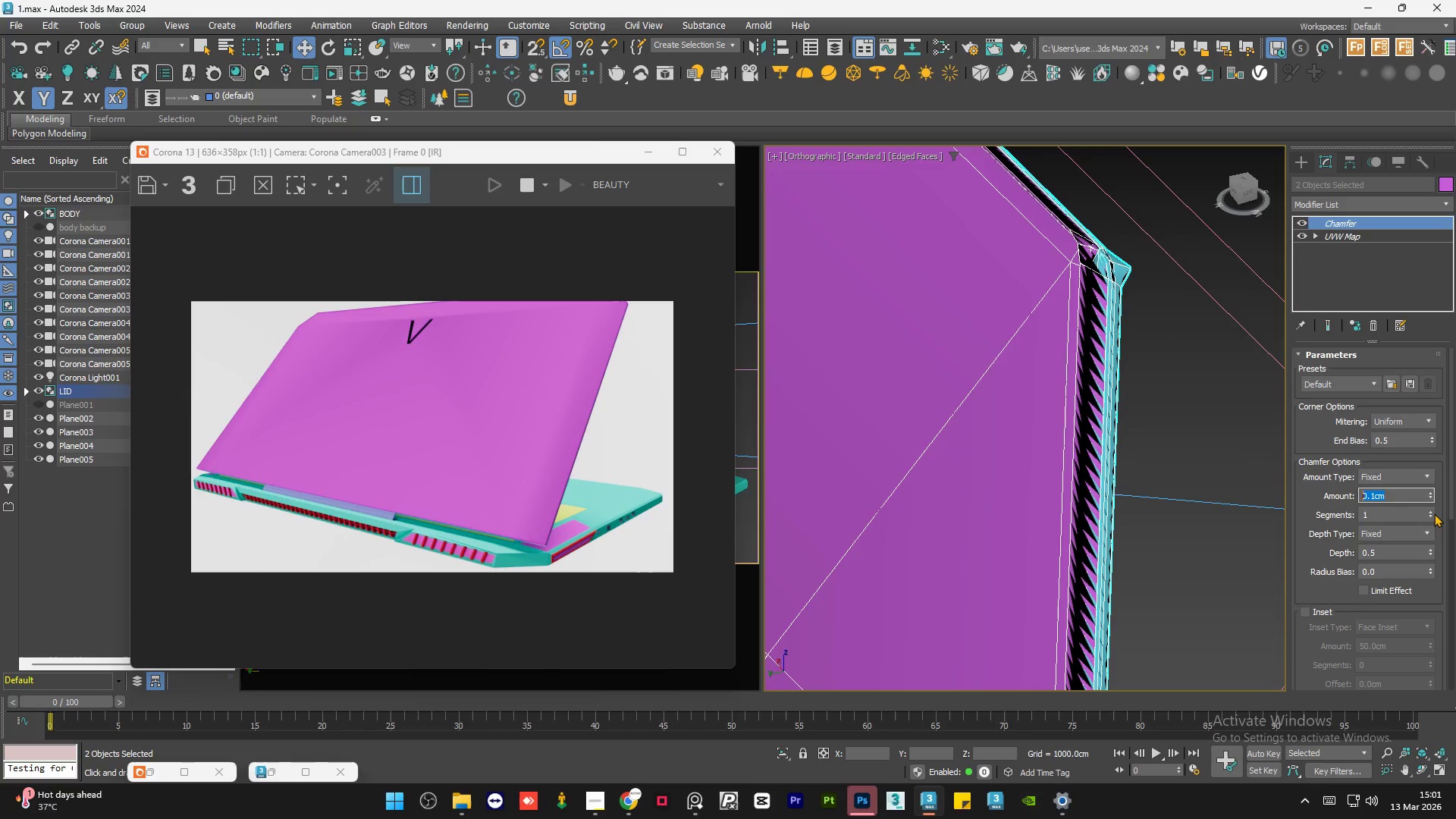 
left_click([1434, 513])
 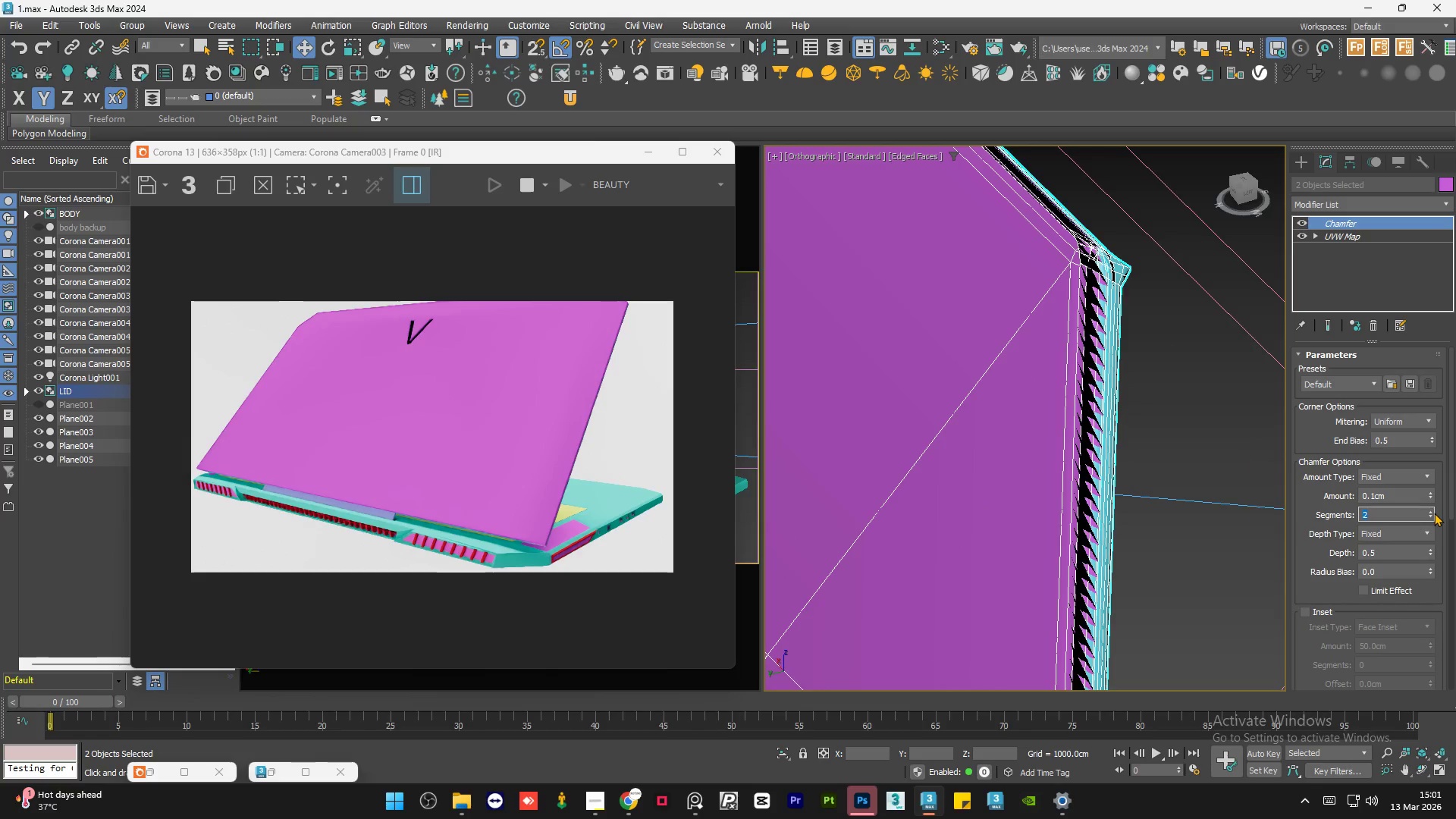 
left_click([1434, 513])
 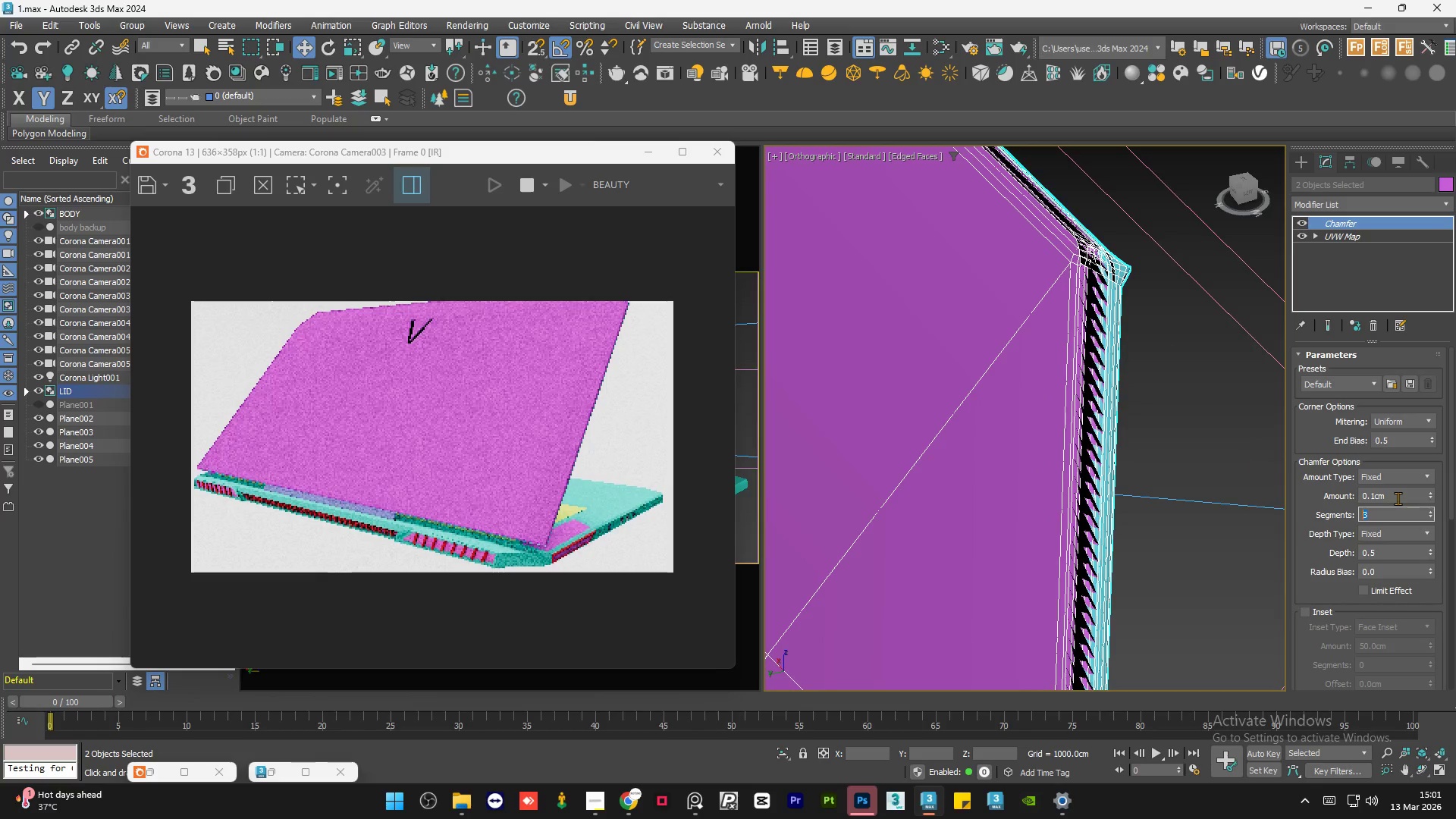 
double_click([1398, 498])
 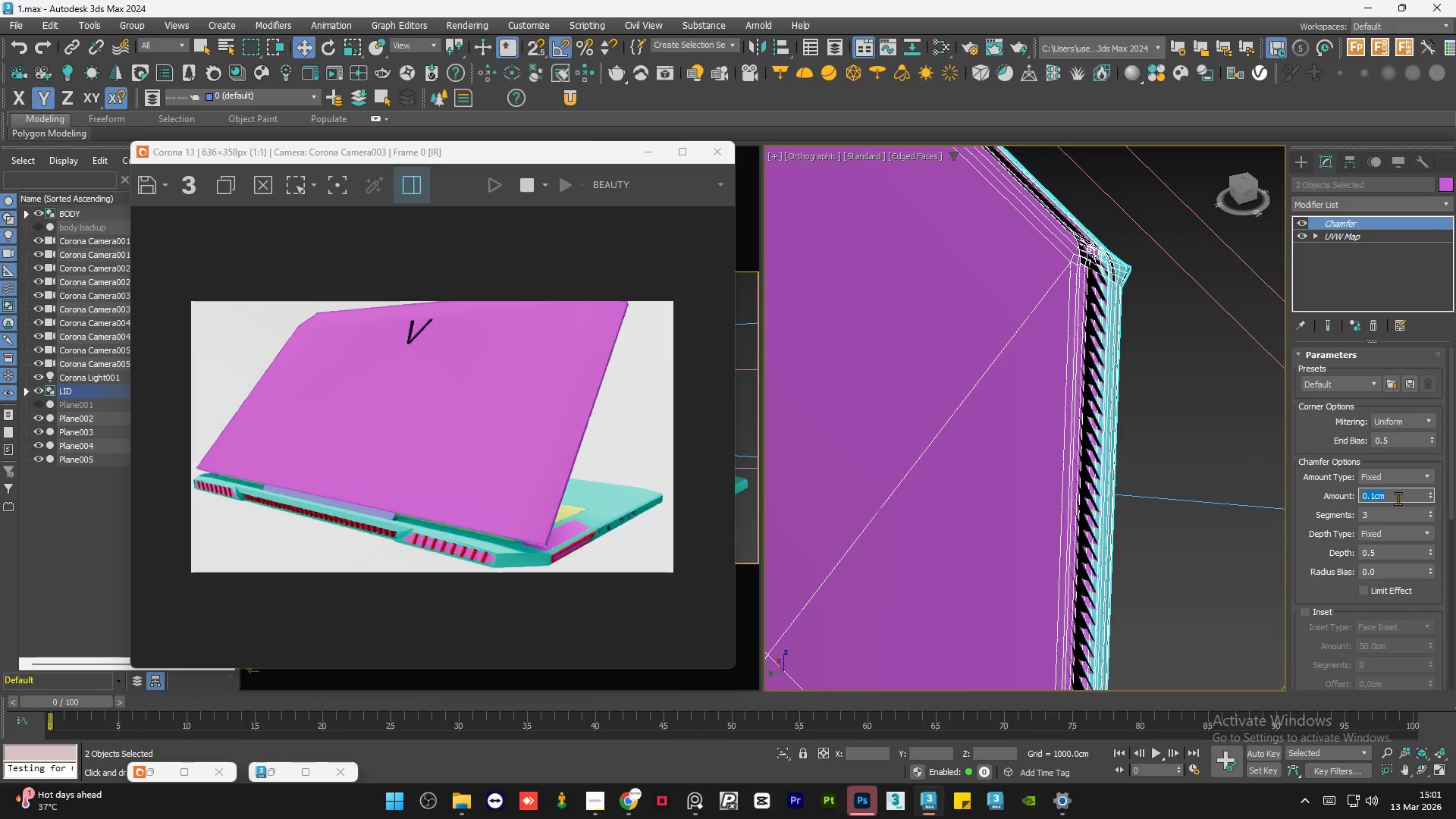 
key(NumpadDecimal)
 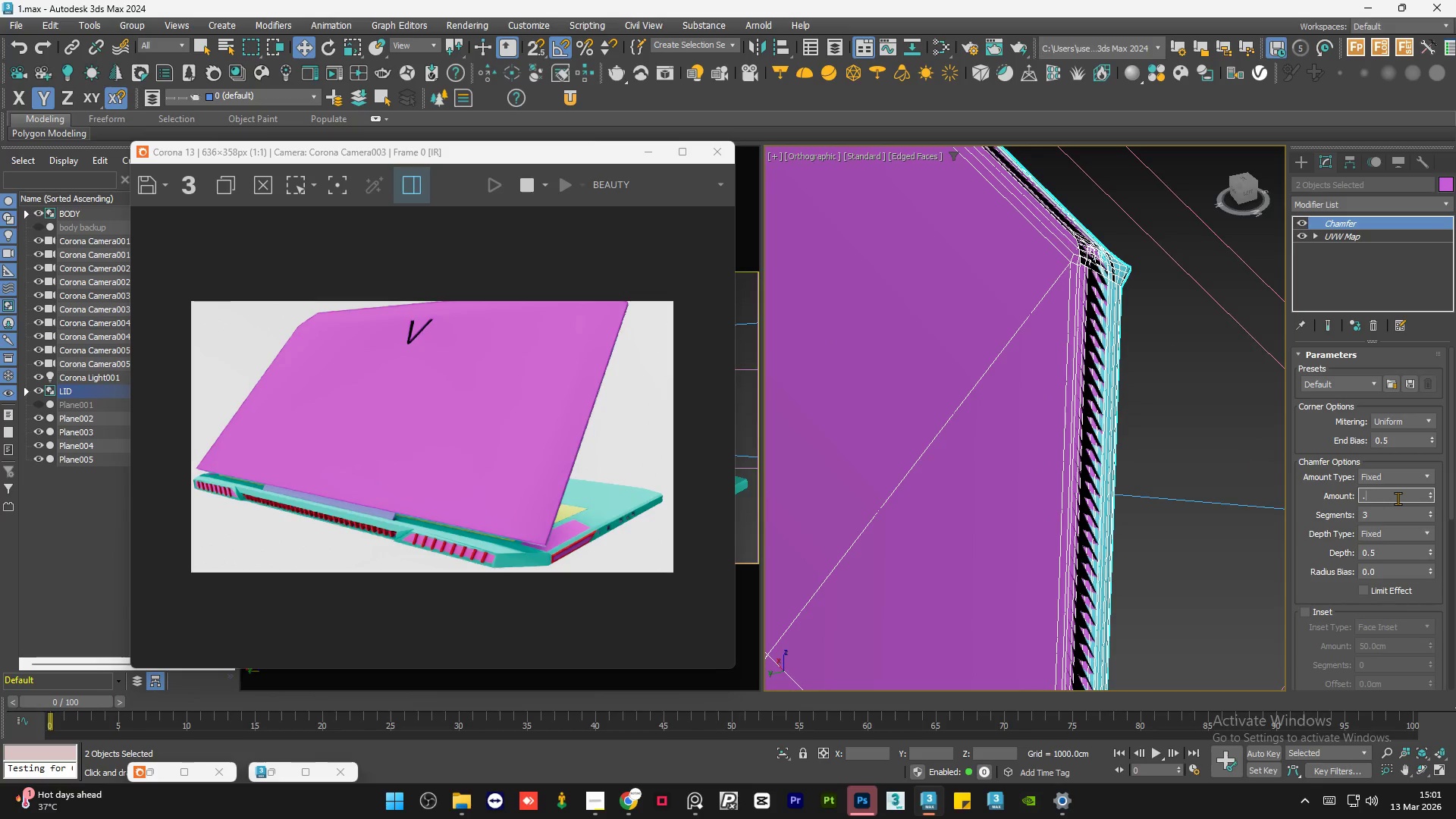 
key(Numpad0)
 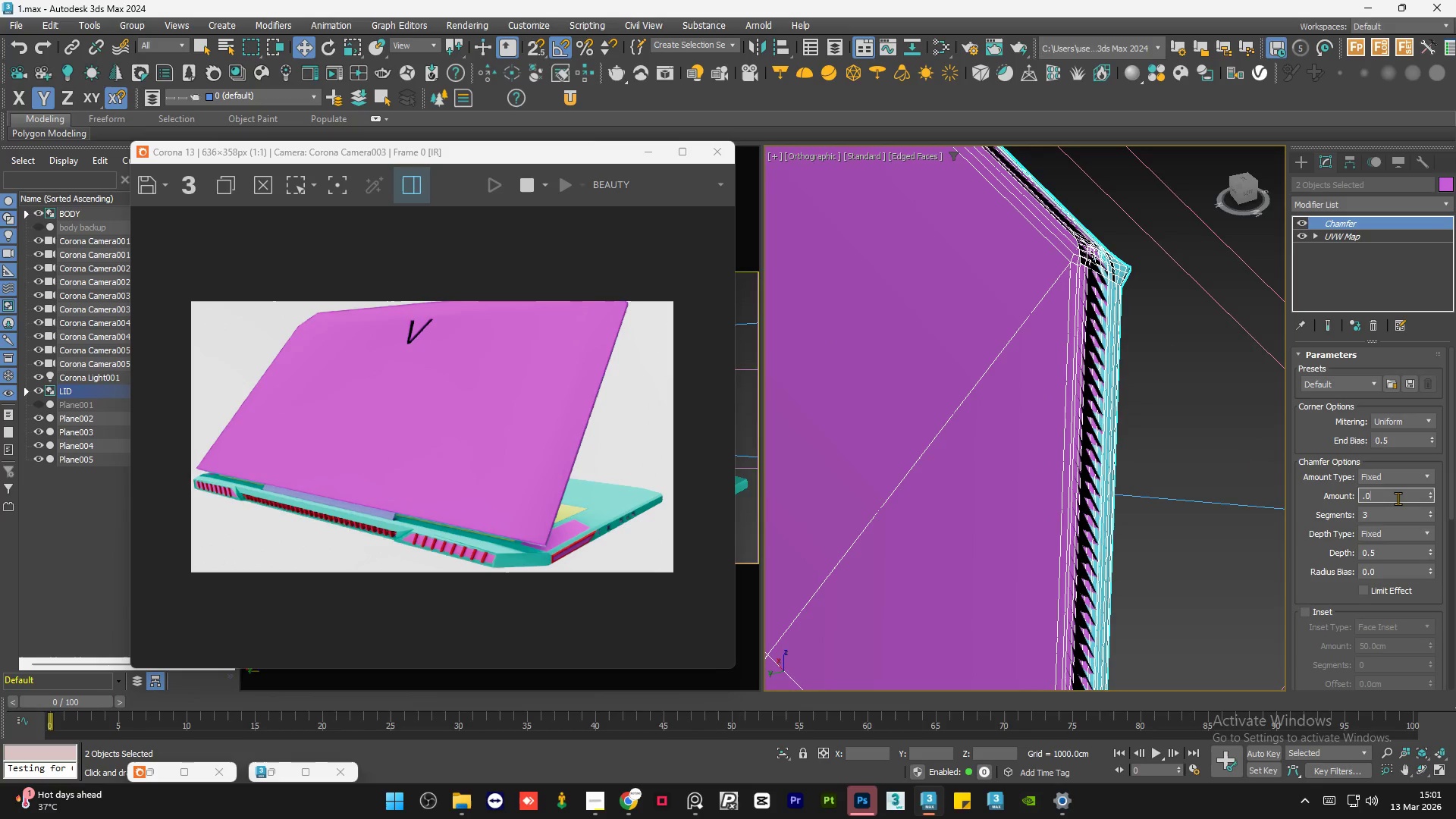 
key(Numpad2)
 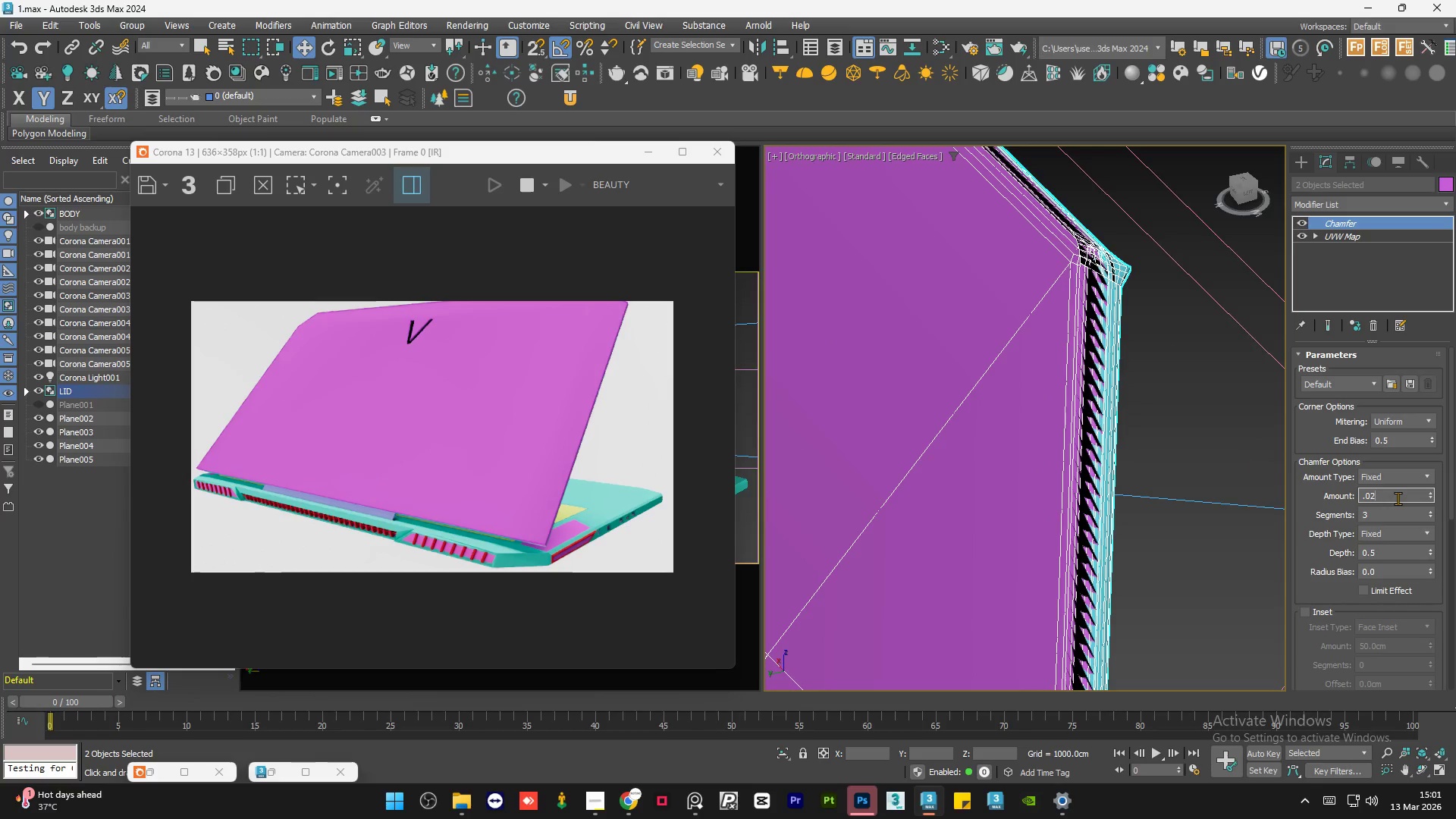 
key(NumpadEnter)
 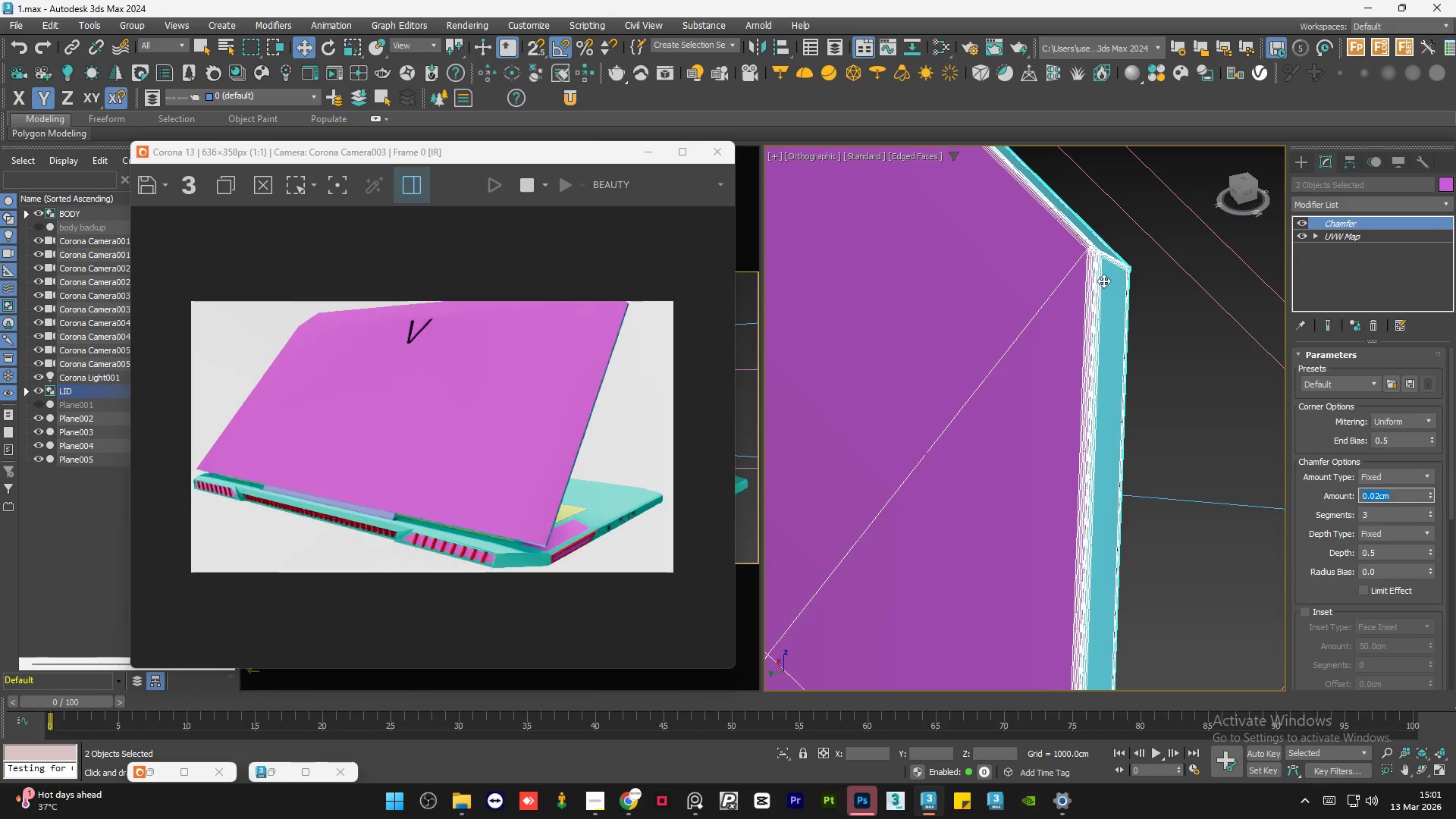 
scroll: coordinate [1103, 254], scroll_direction: up, amount: 5.0
 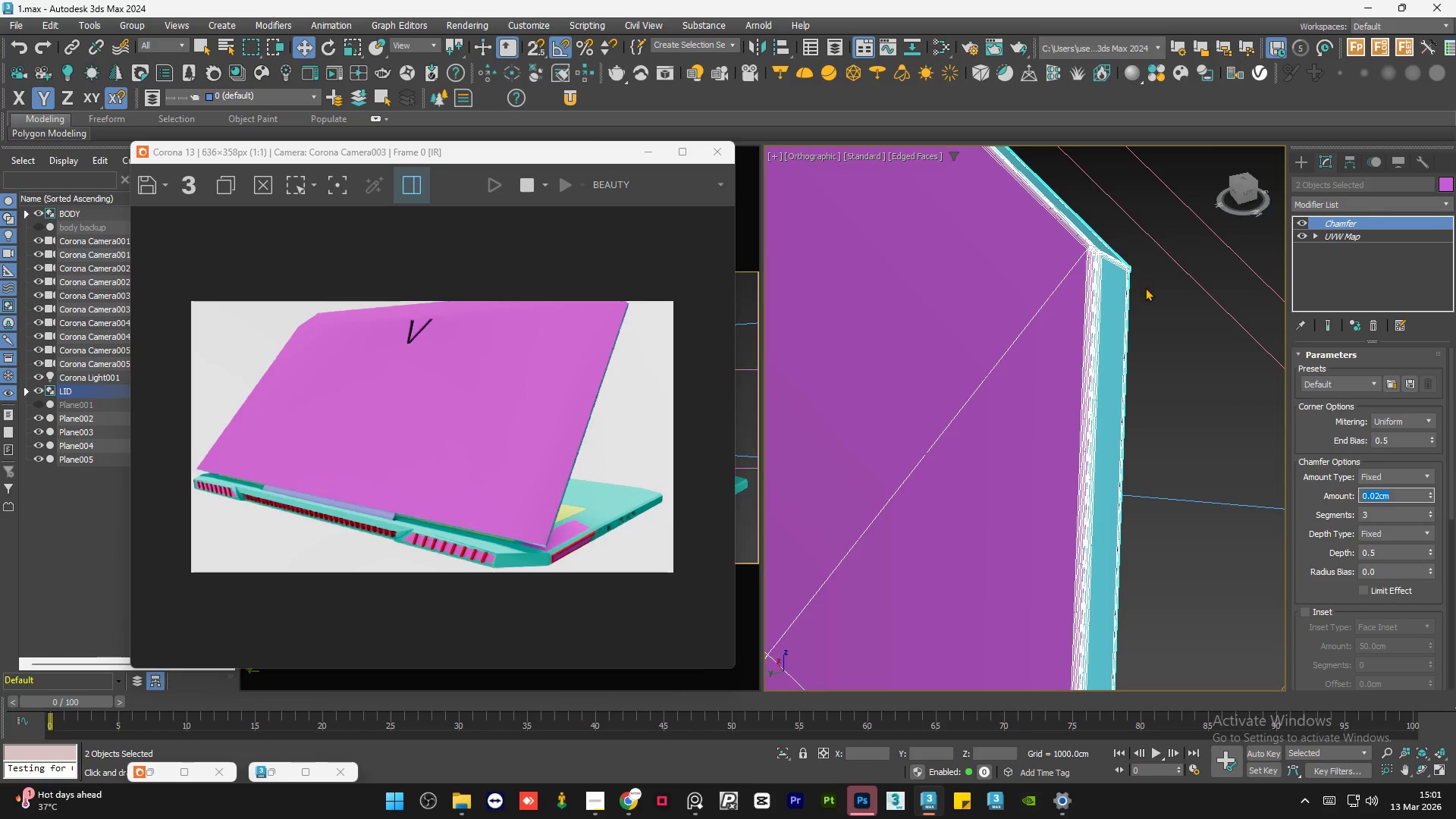 
left_click([1145, 290])
 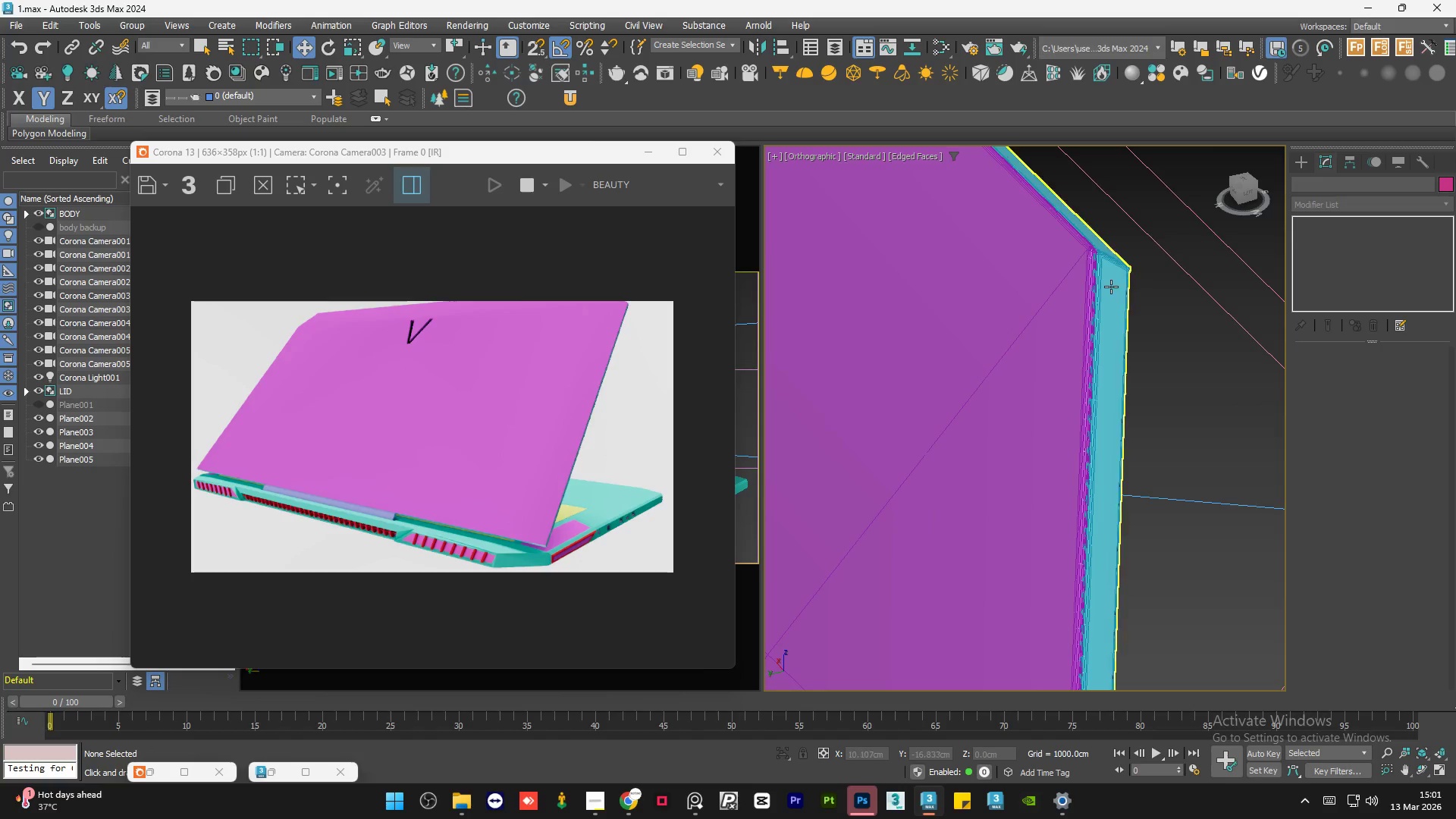 
left_click([1109, 287])
 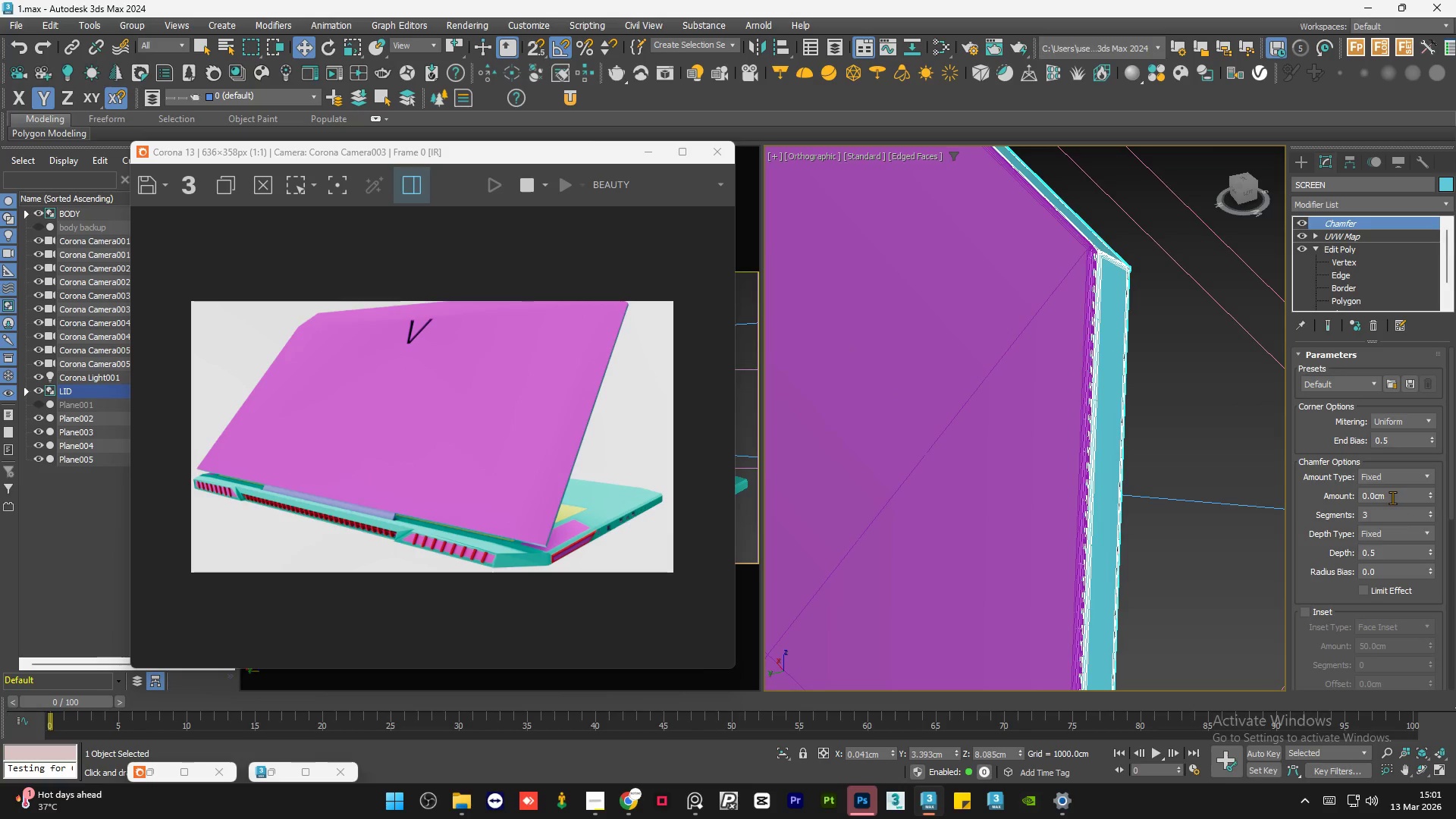 
mouse_move([1332, 231])
 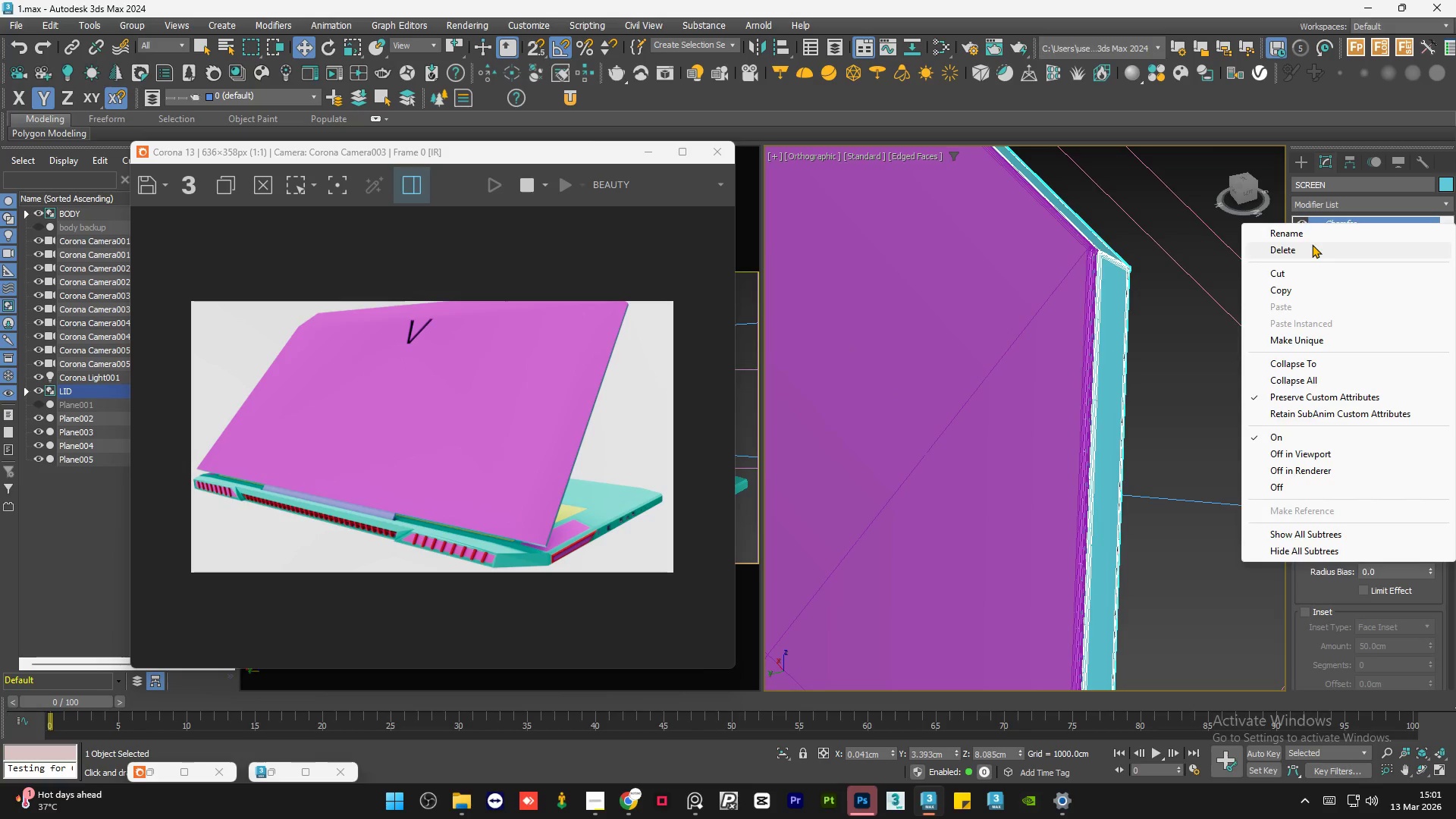 
left_click([1312, 244])
 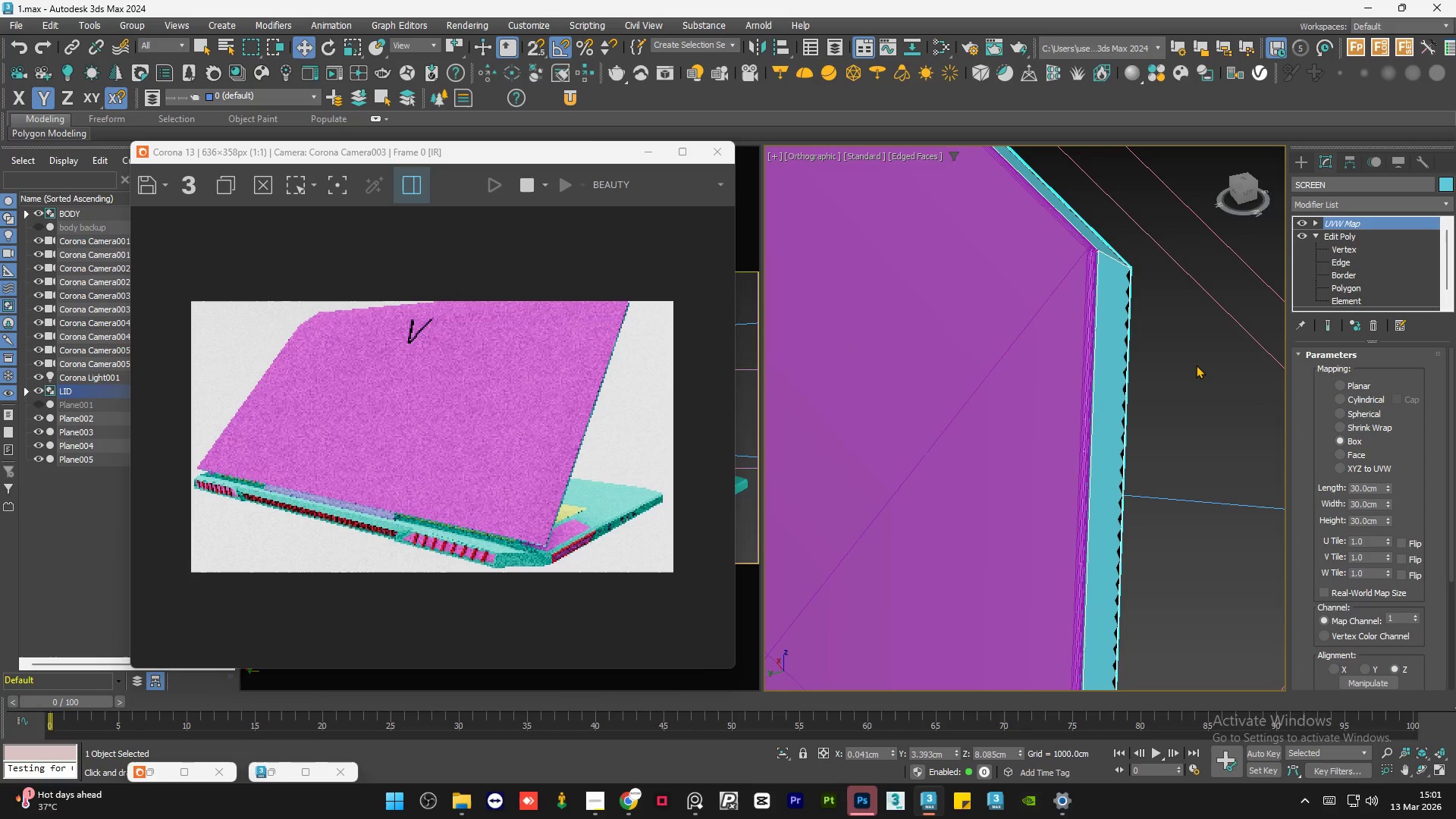 
left_click([1196, 365])
 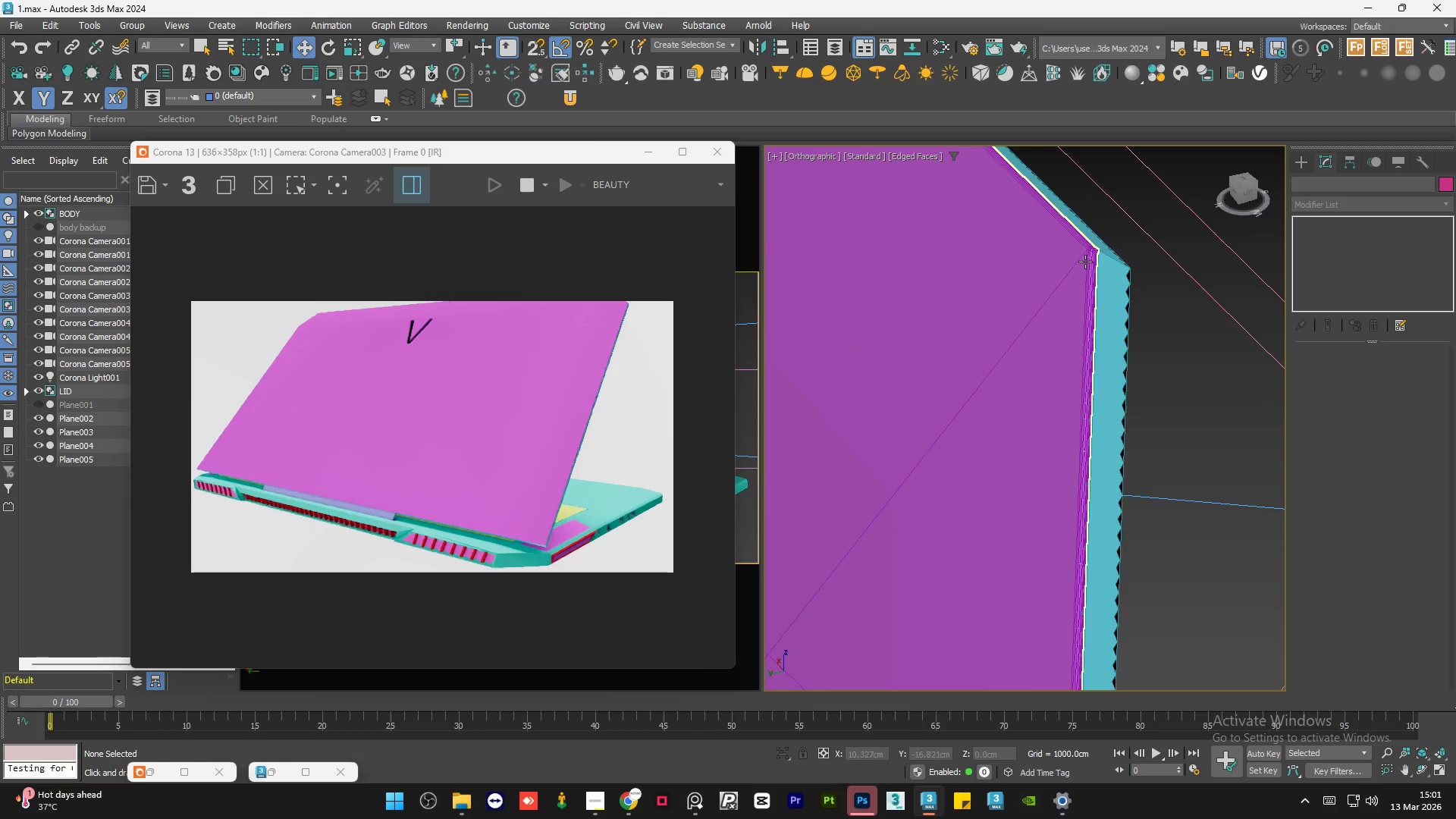 
scroll: coordinate [1072, 281], scroll_direction: up, amount: 5.0
 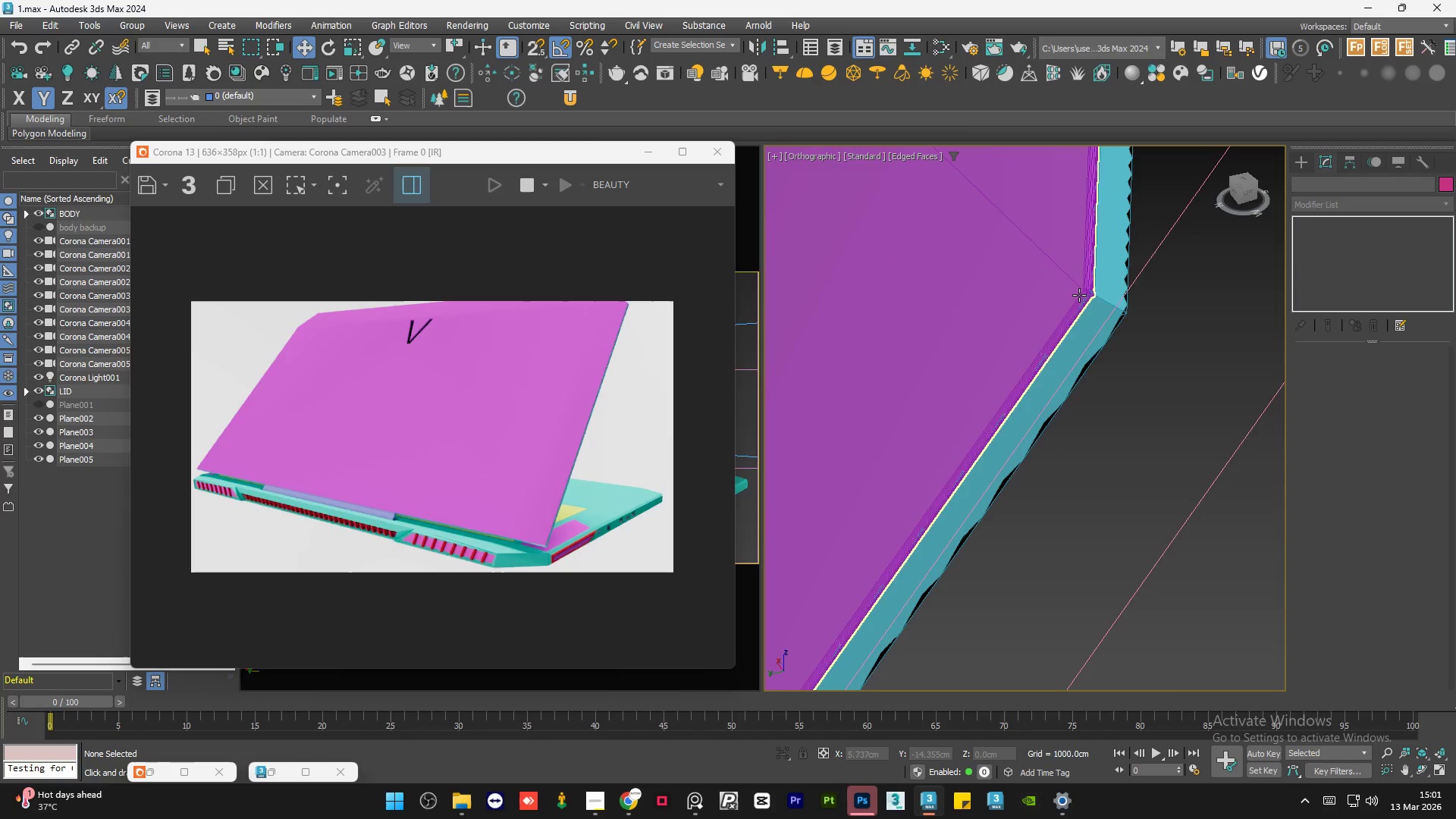 
left_click([1079, 295])
 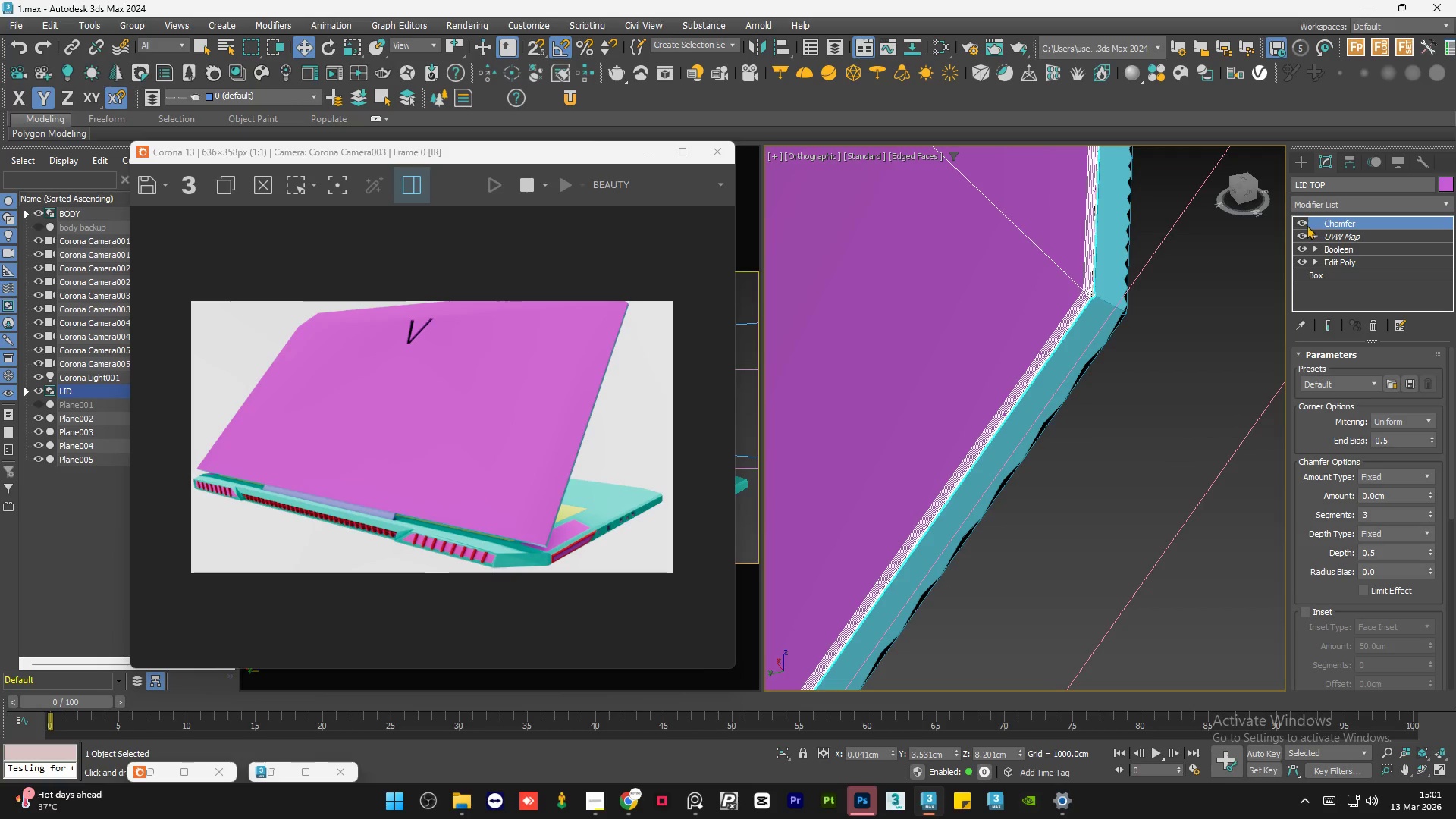 
left_click([1303, 222])
 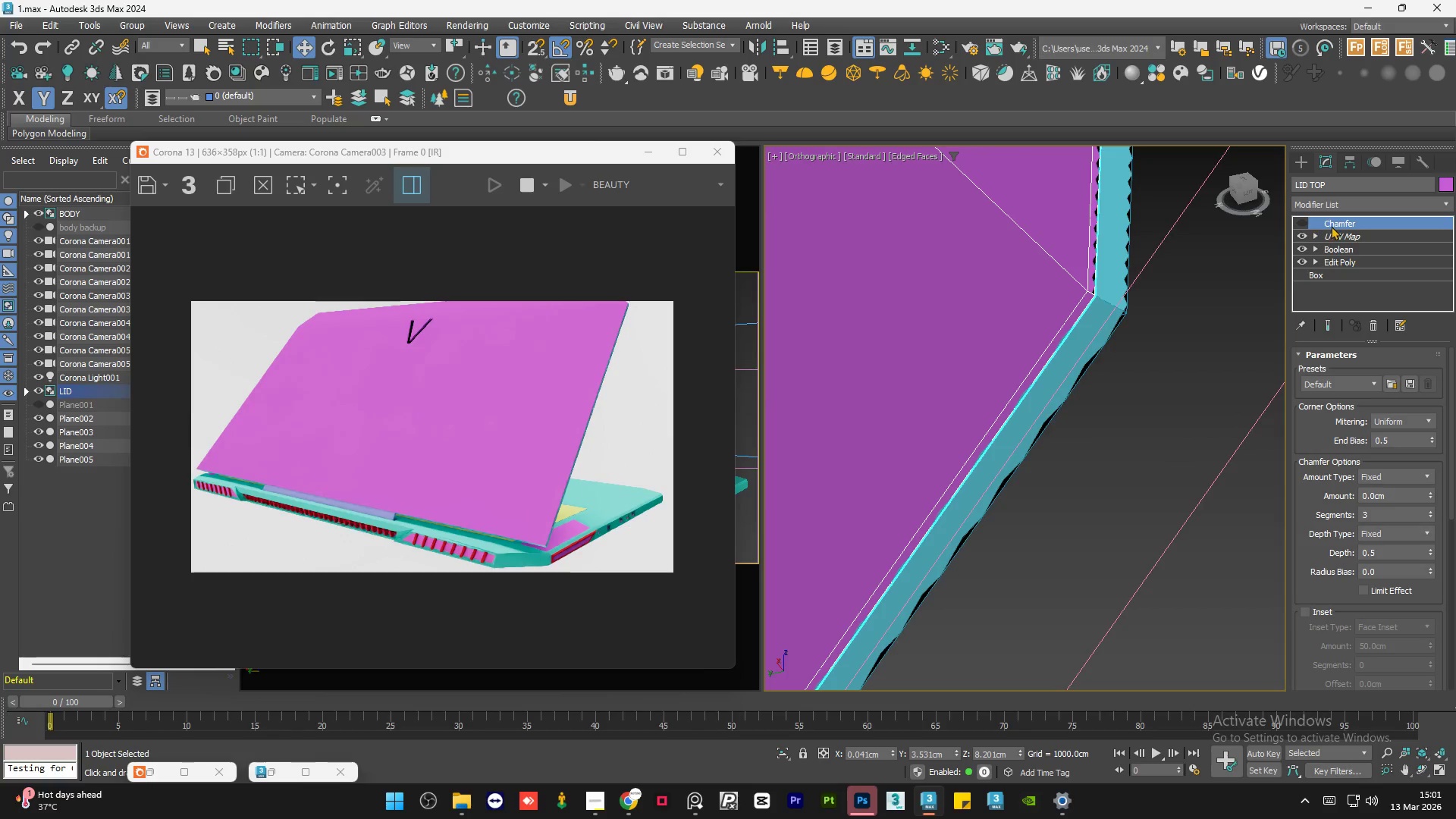 
right_click([1348, 227])
 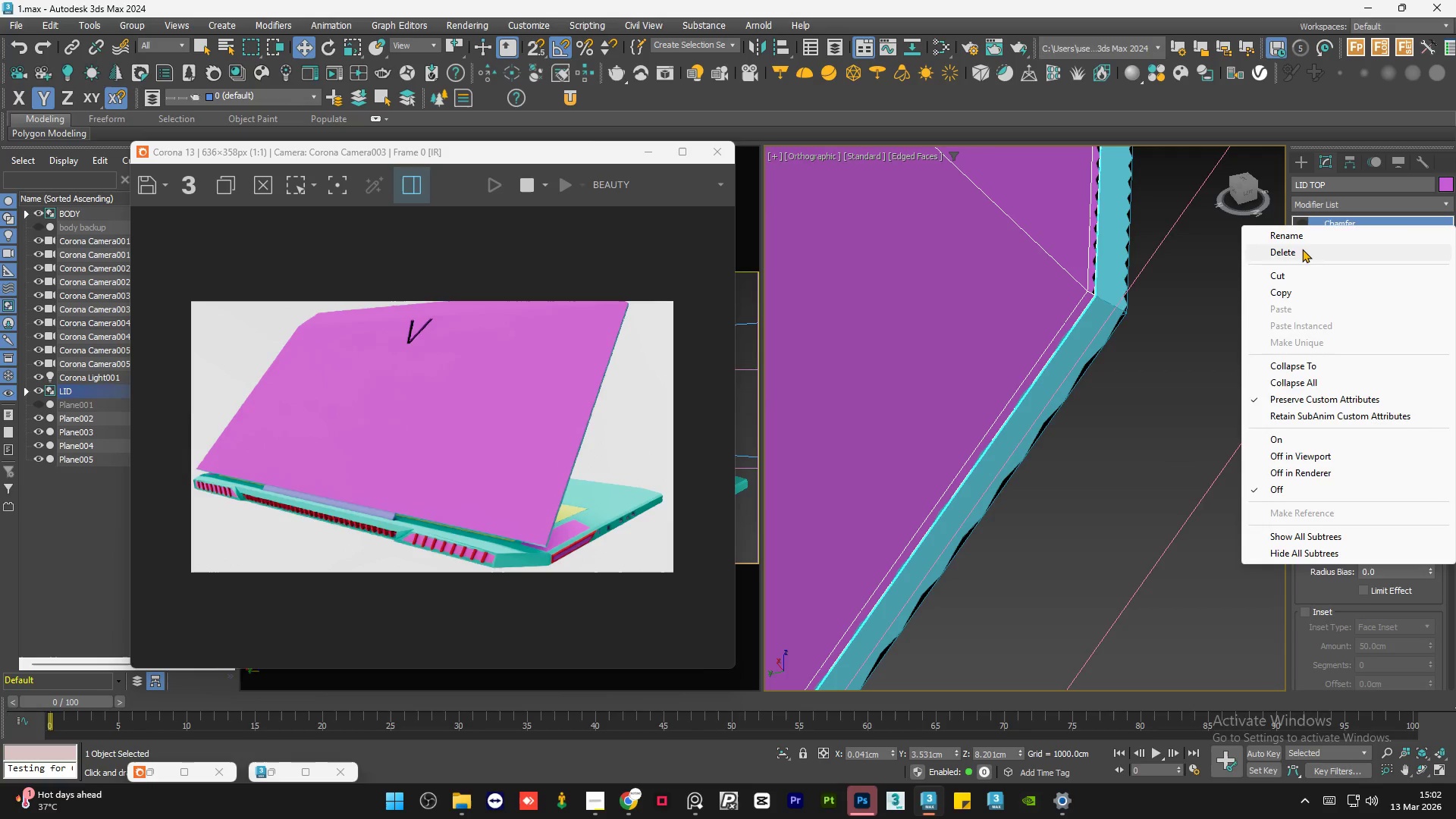 
left_click([1302, 249])
 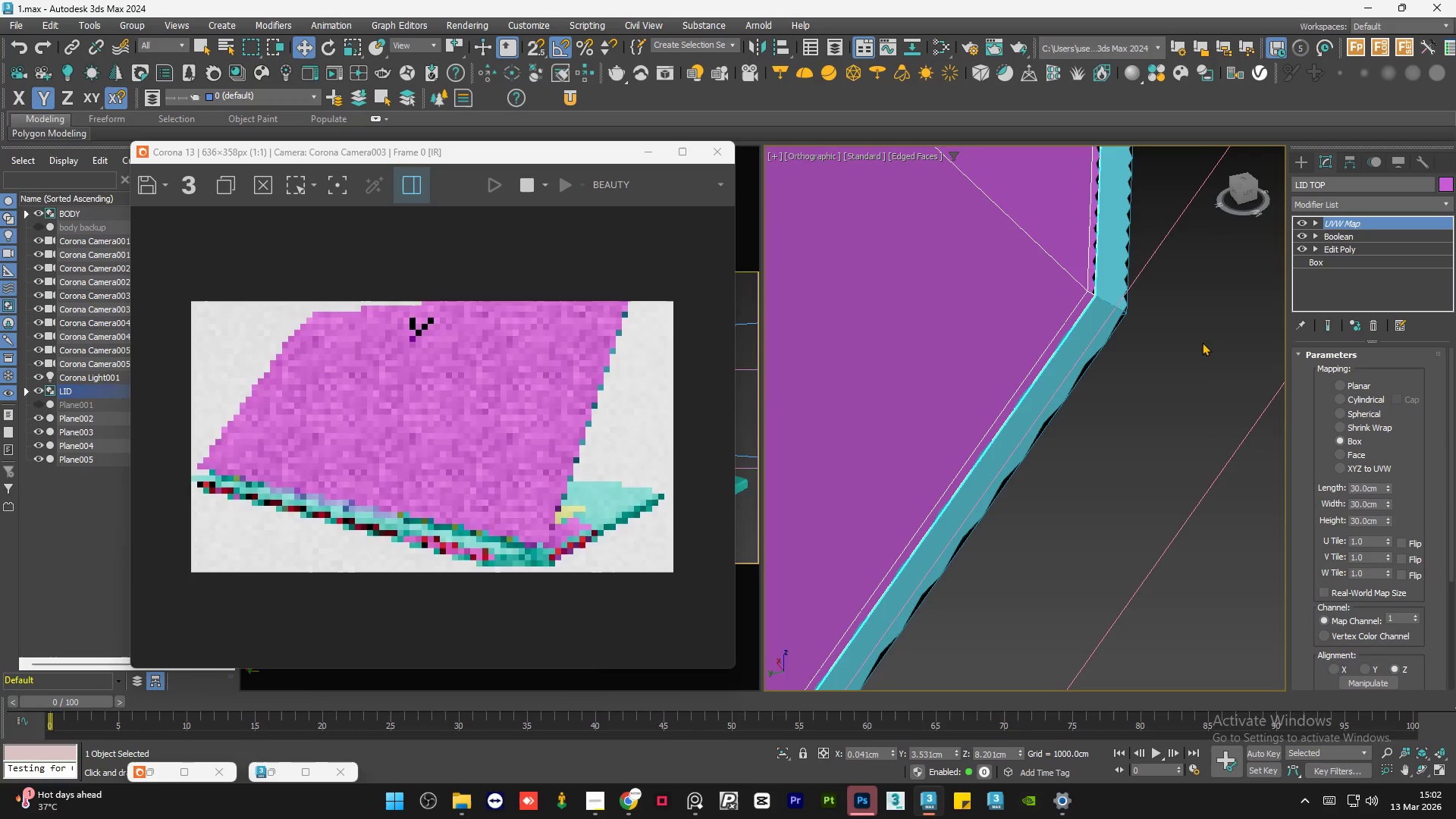 
left_click([1199, 347])
 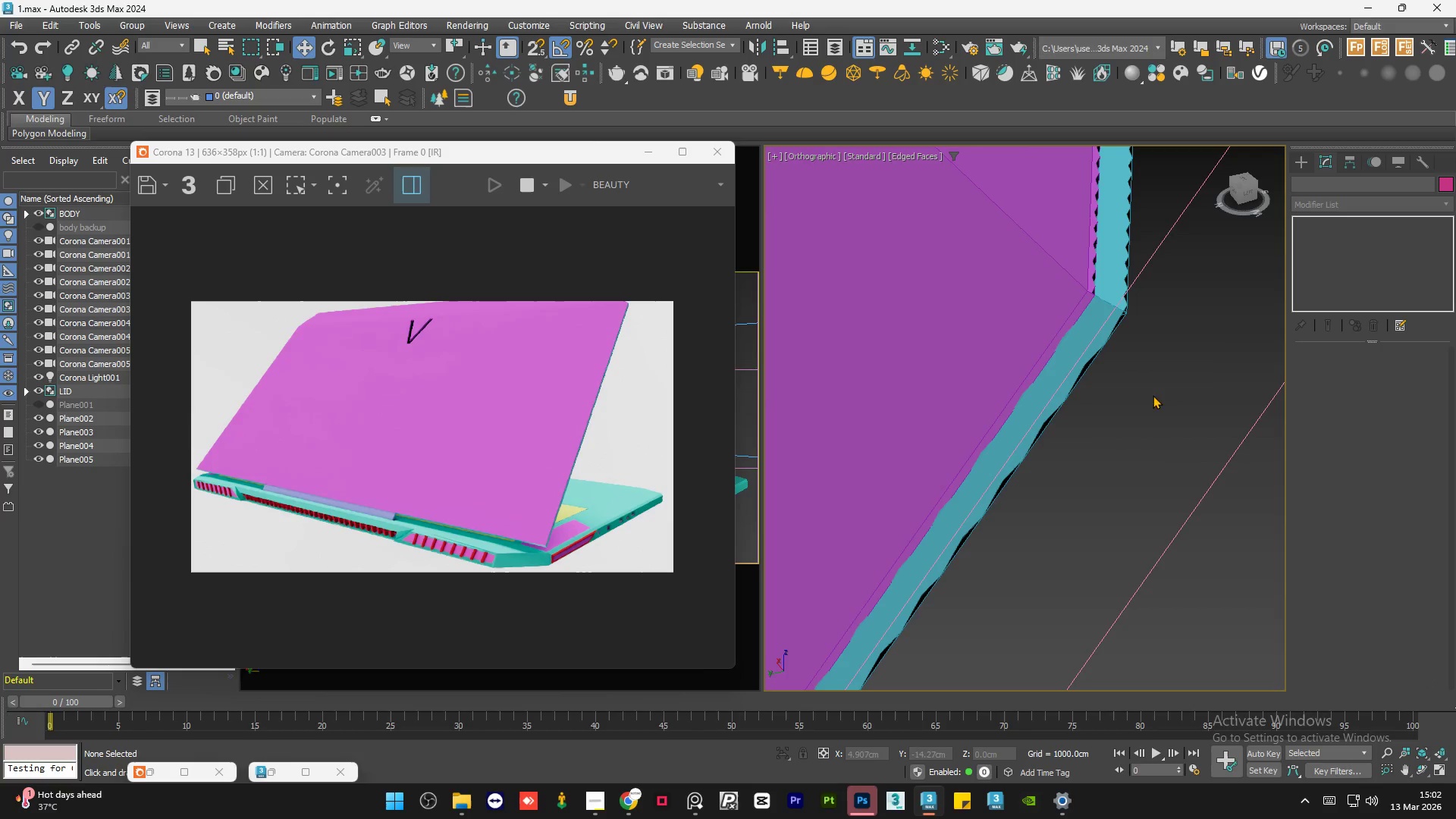 
scroll: coordinate [1126, 382], scroll_direction: down, amount: 8.0
 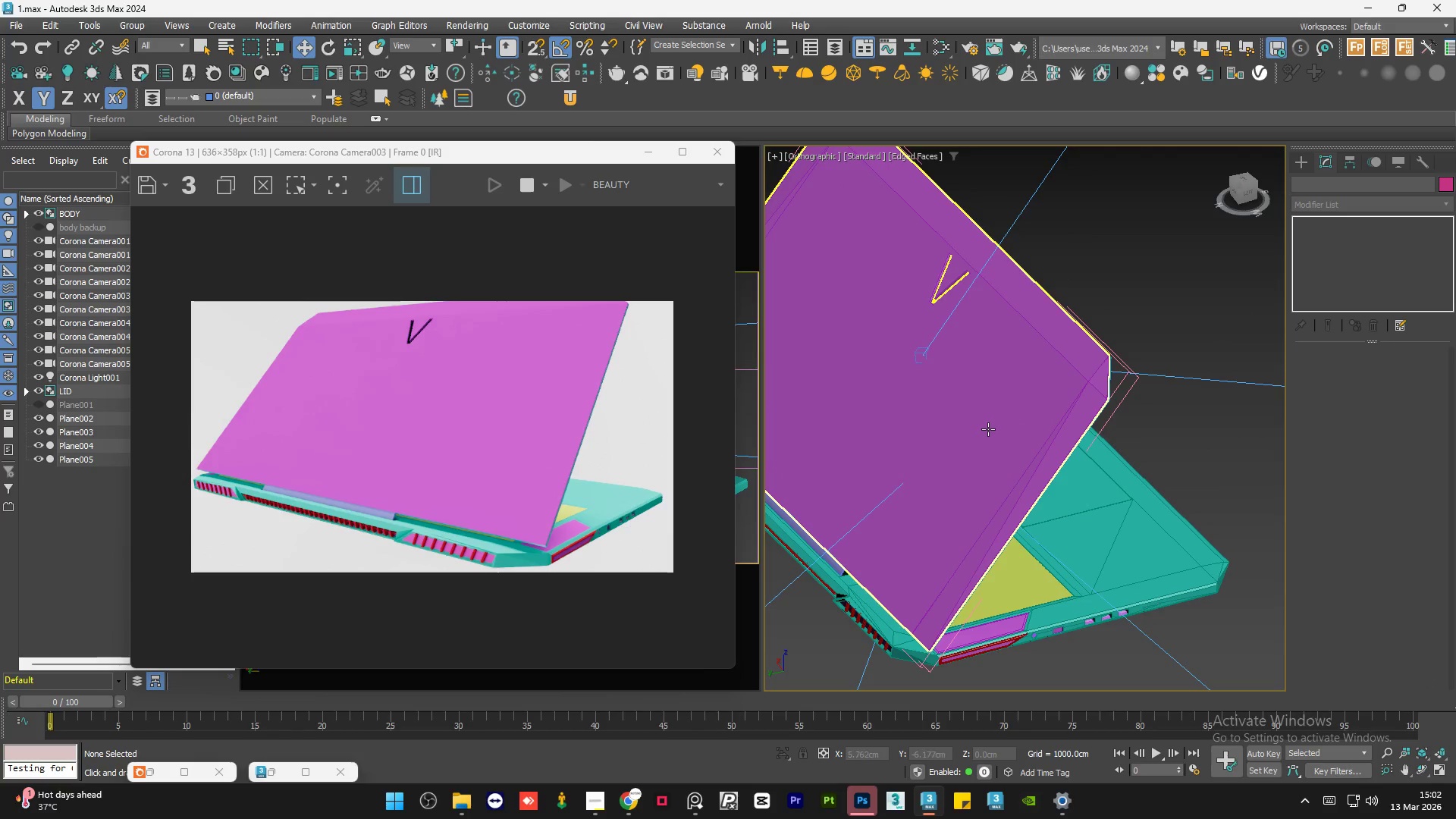 
left_click([988, 429])
 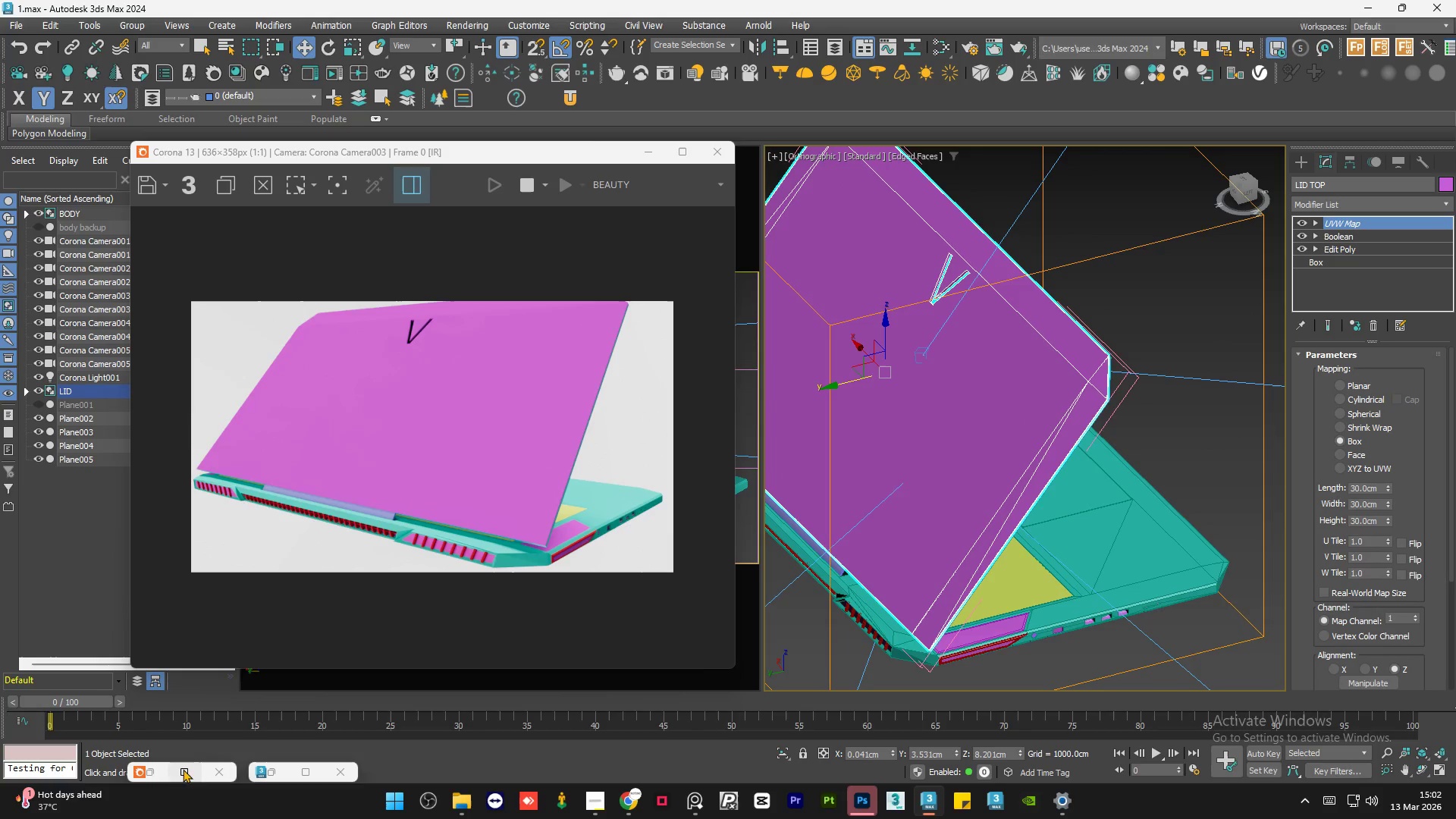 
left_click([275, 770])
 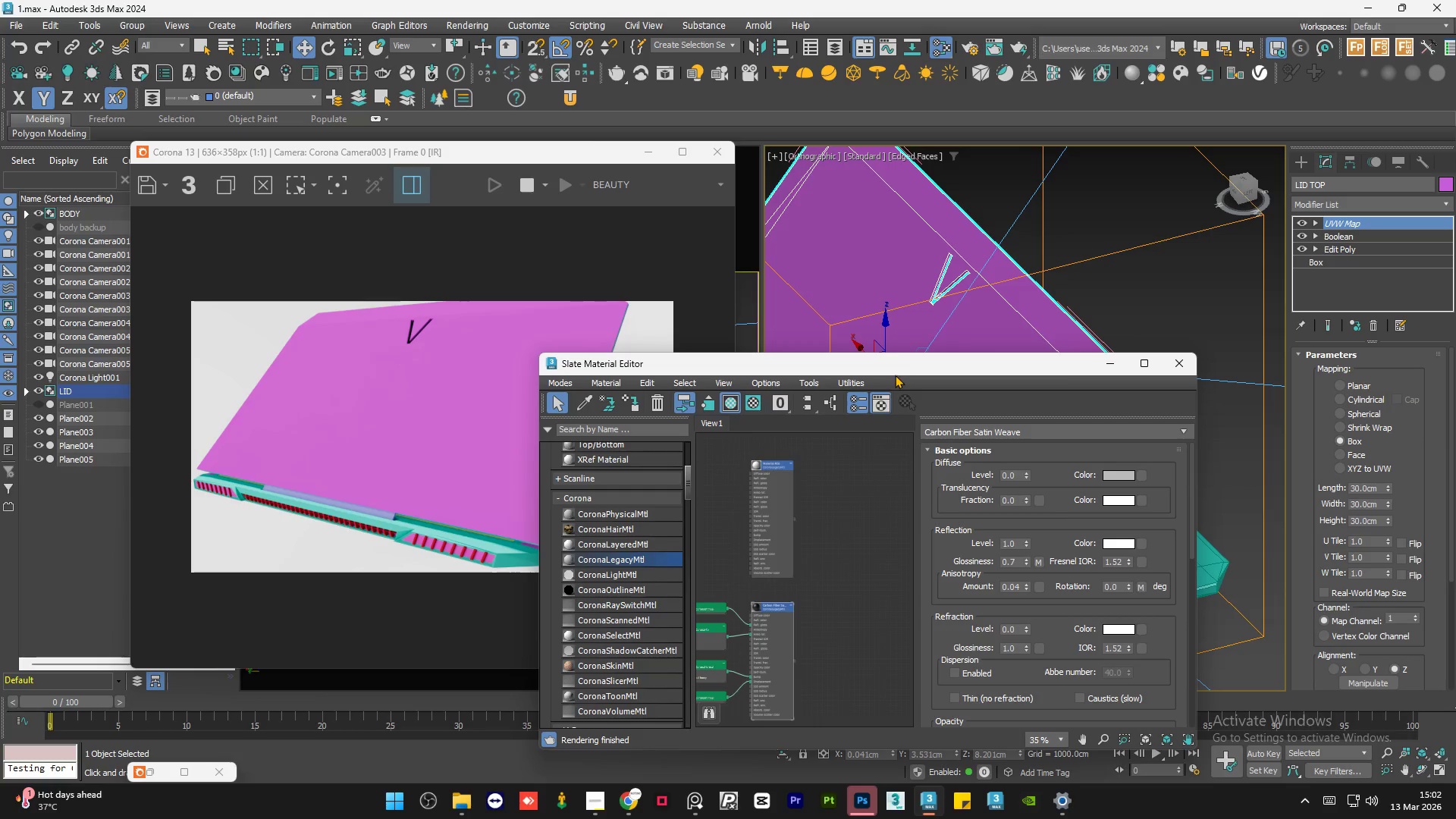 
left_click_drag(start_coordinate=[896, 369], to_coordinate=[951, 245])
 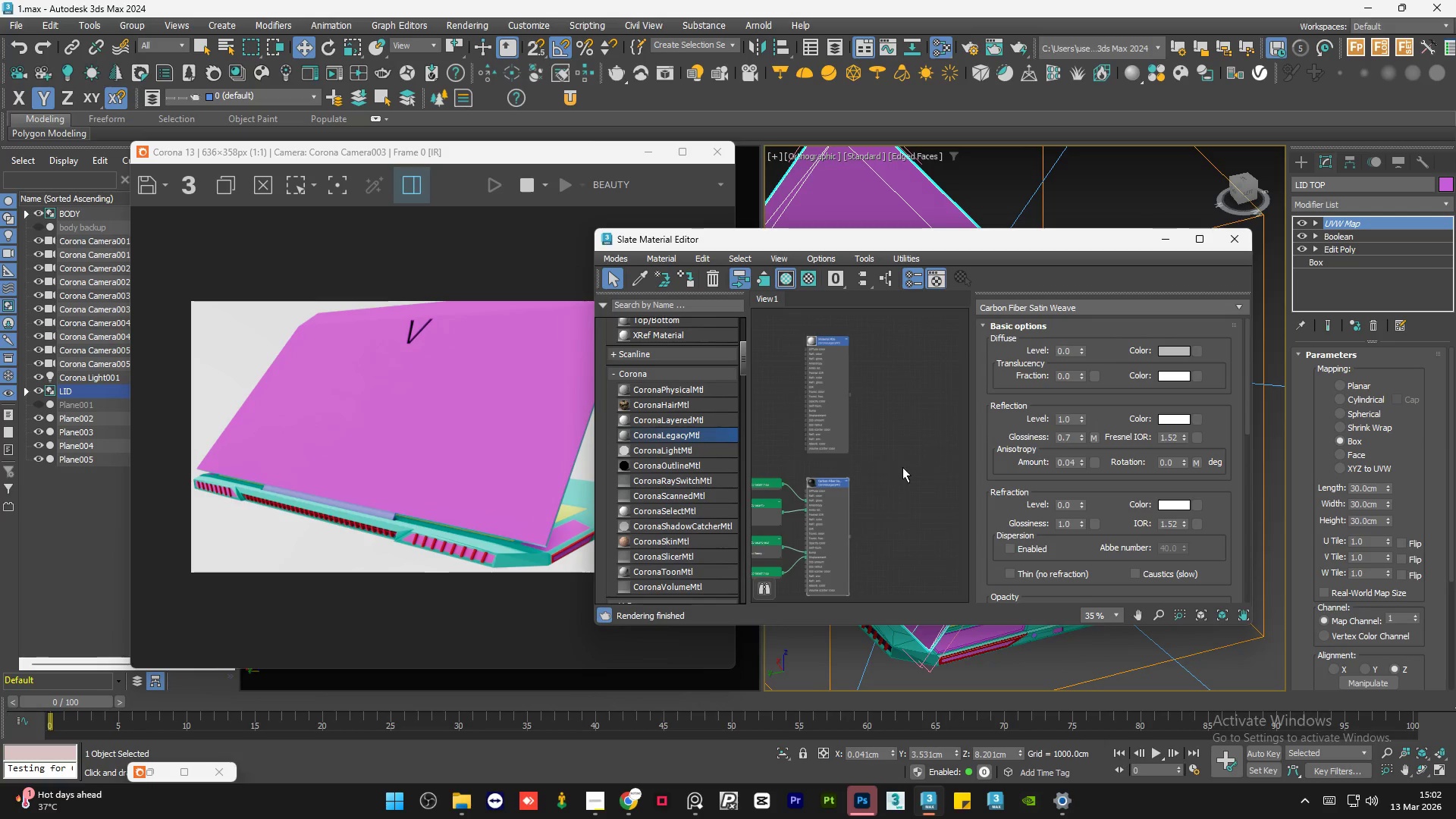 
left_click_drag(start_coordinate=[879, 497], to_coordinate=[880, 489])
 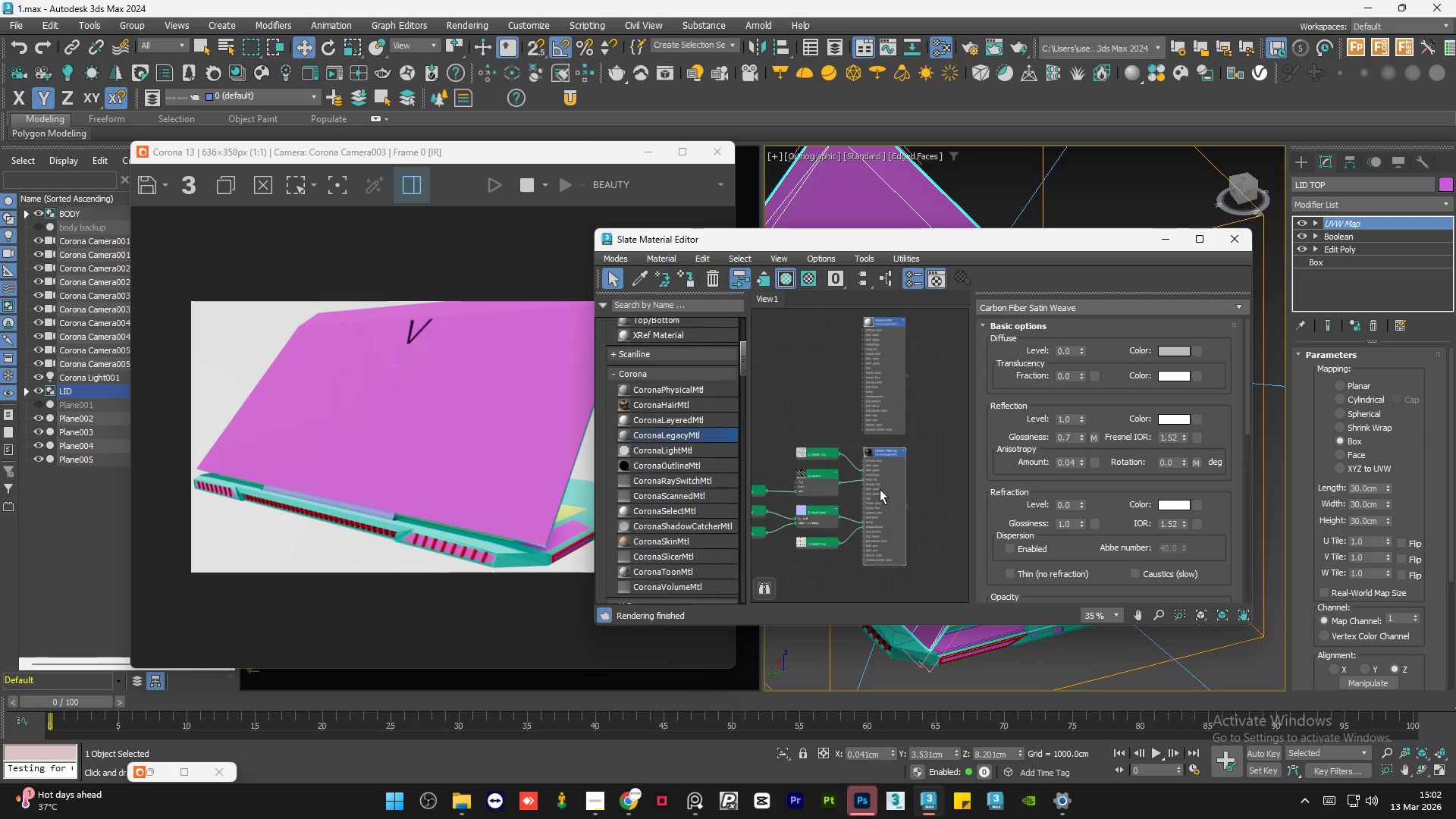 
scroll: coordinate [869, 479], scroll_direction: none, amount: 0.0
 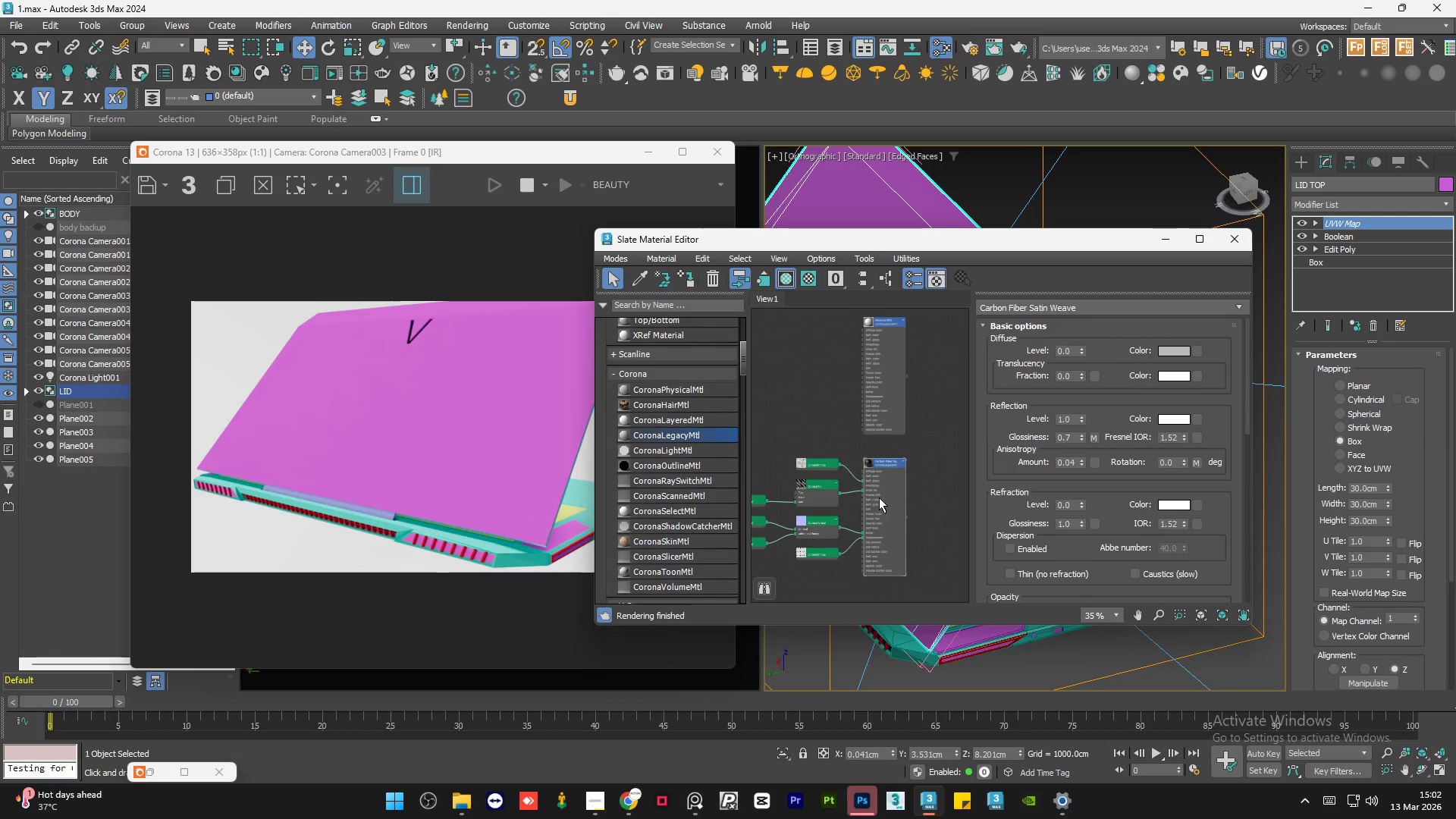 
double_click([882, 489])
 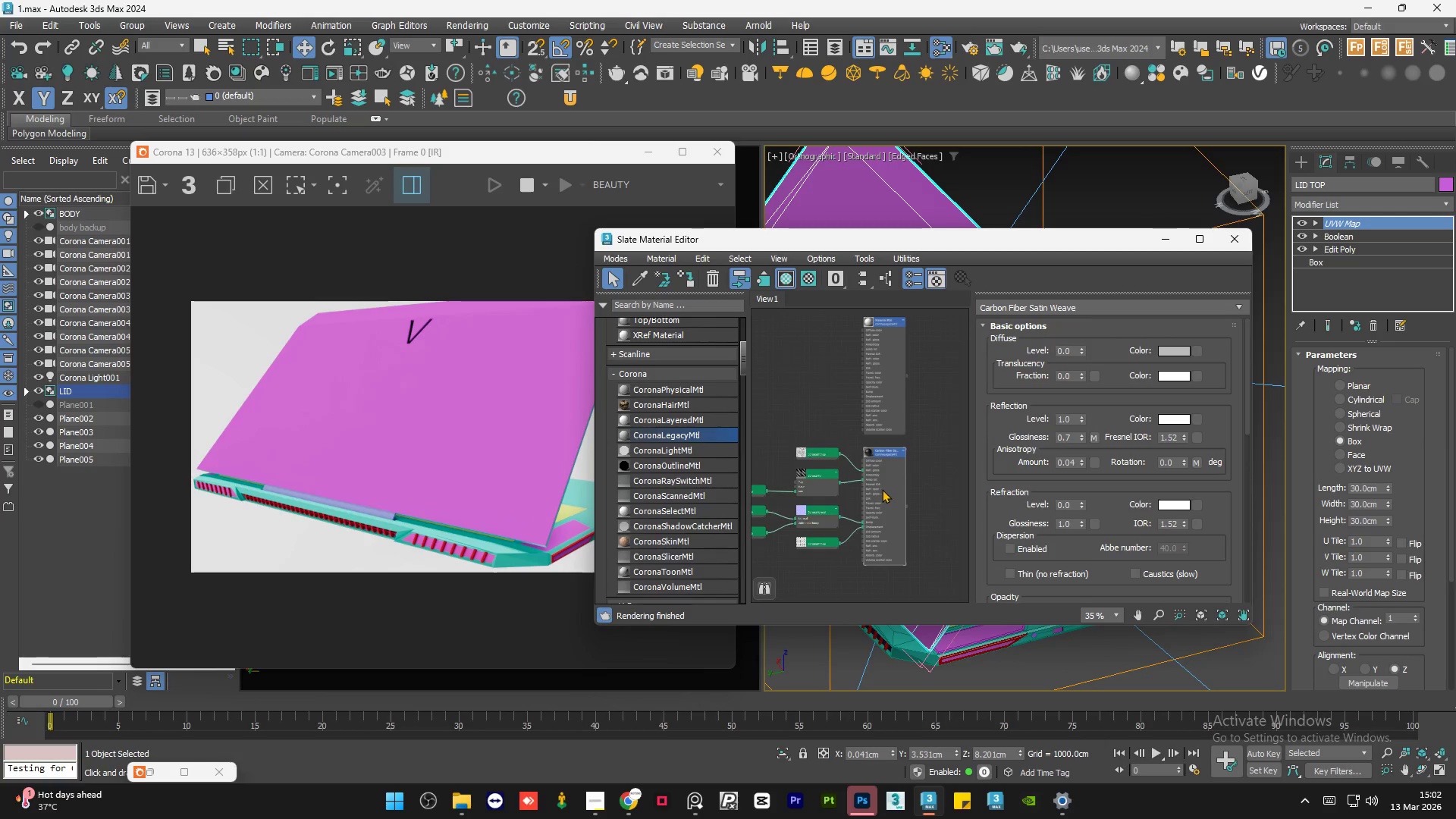 
triple_click([882, 489])
 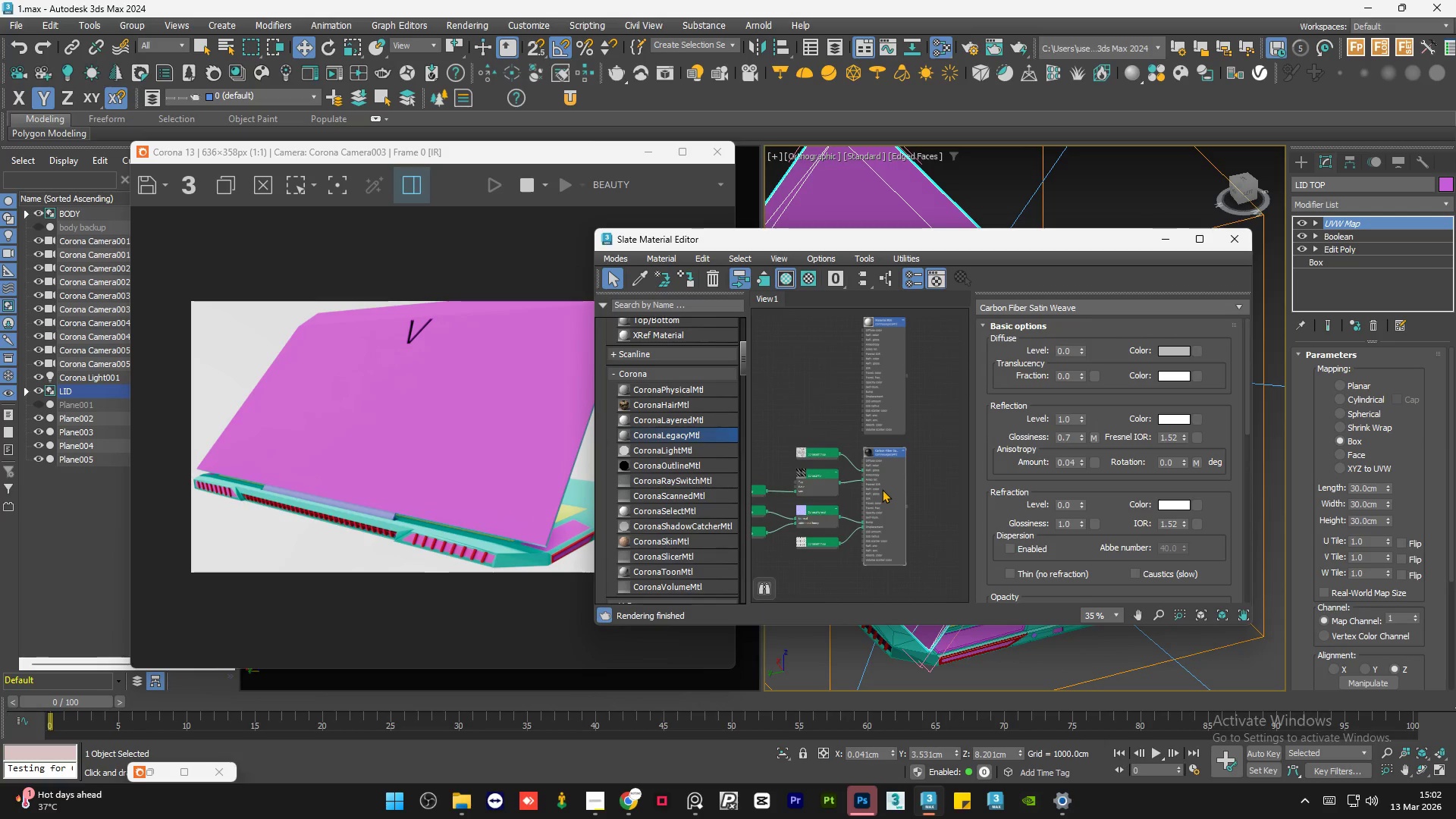 
key(A)
 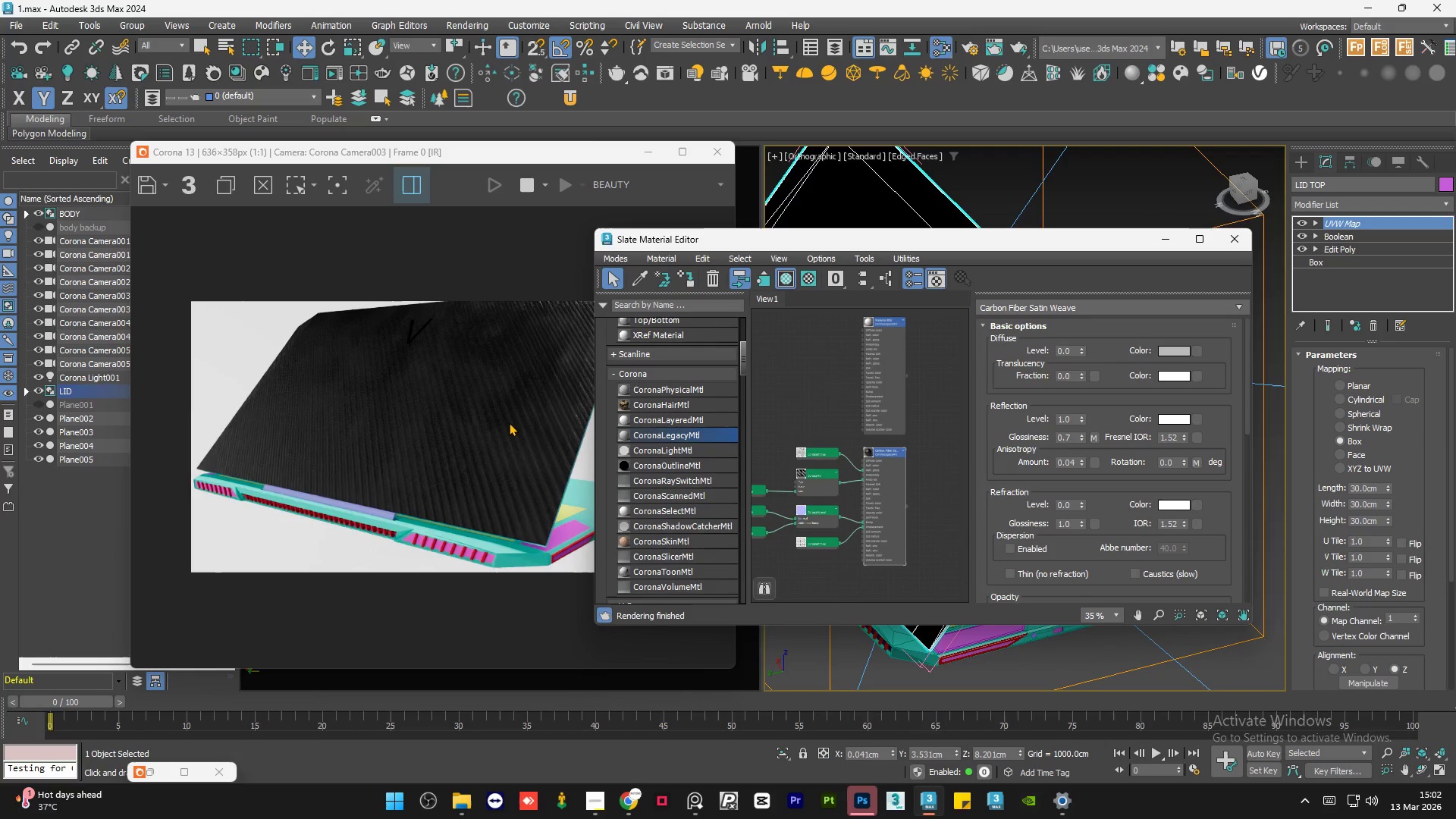 
scroll: coordinate [879, 567], scroll_direction: up, amount: 5.0
 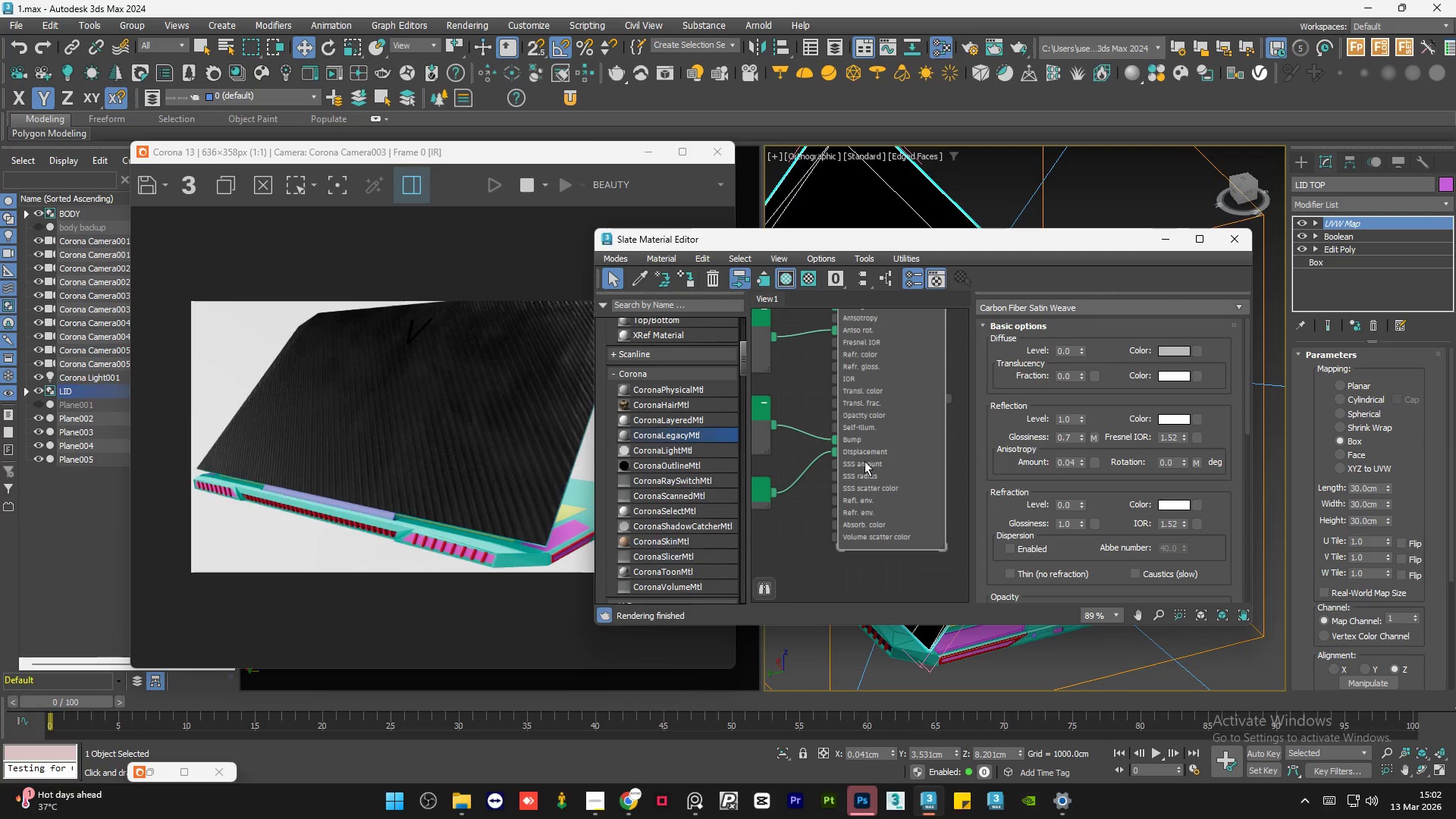 
scroll: coordinate [913, 451], scroll_direction: down, amount: 2.0
 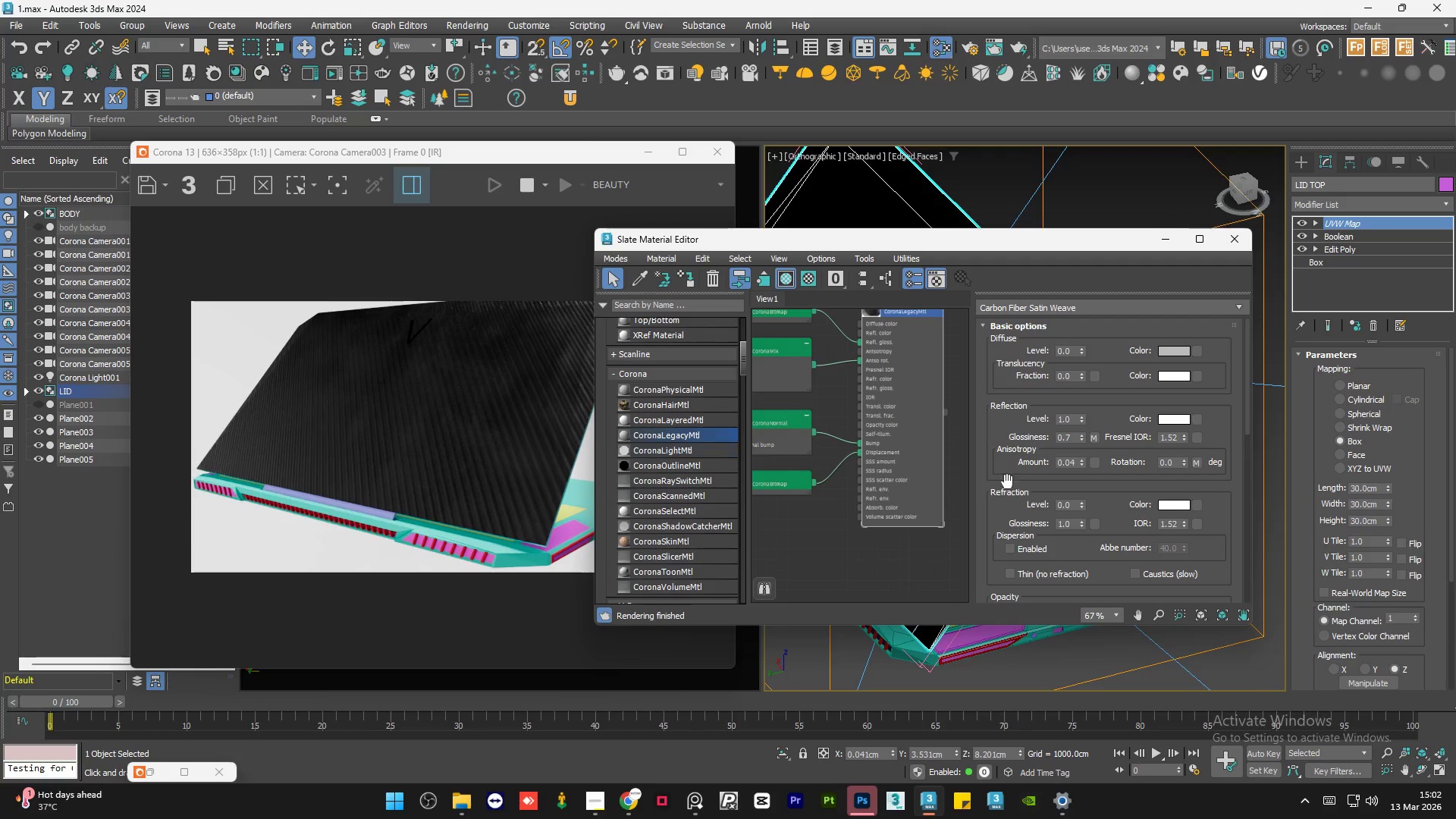 
left_click([921, 475])
 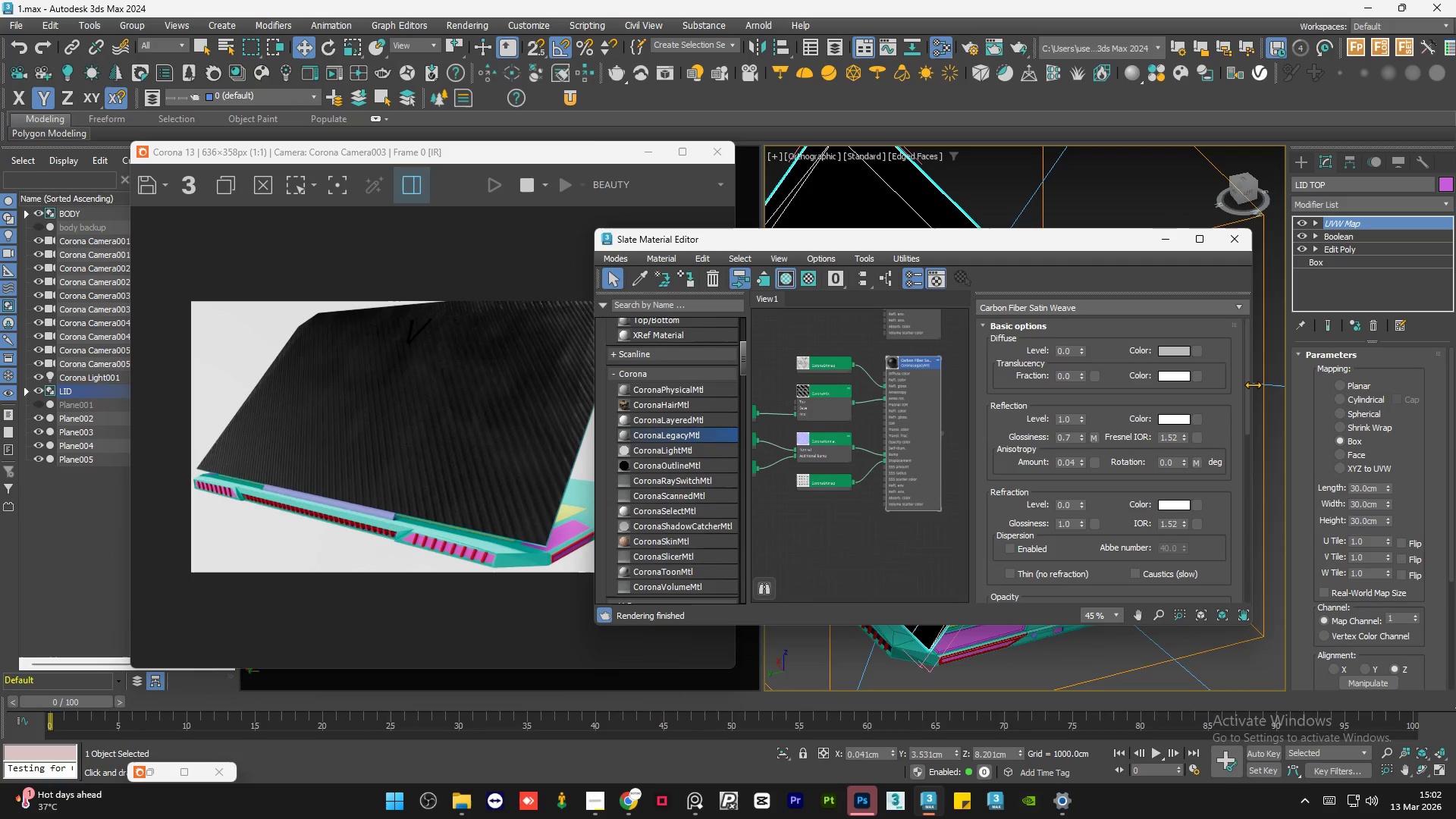 
scroll: coordinate [937, 480], scroll_direction: down, amount: 2.0
 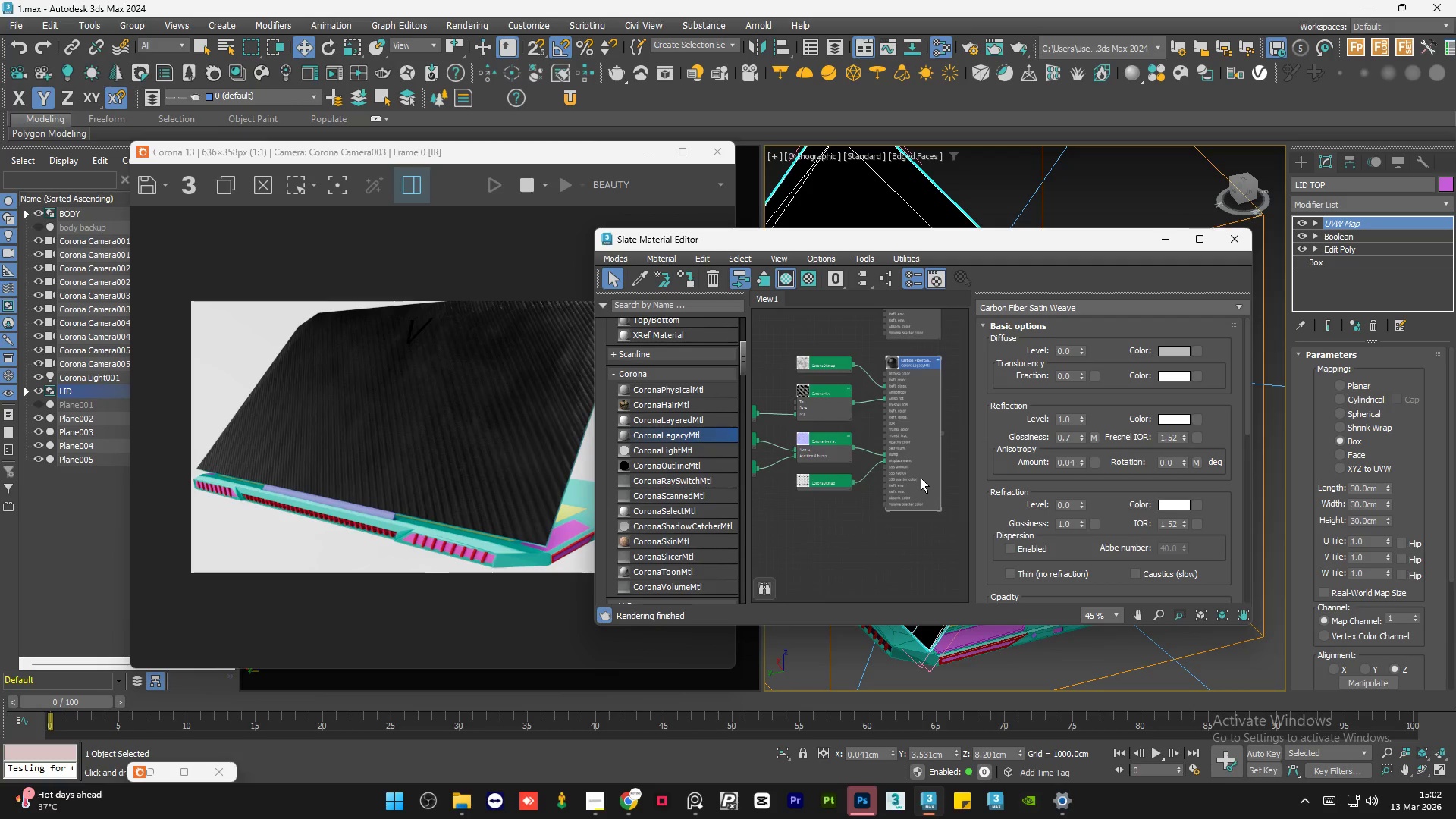 
left_click_drag(start_coordinate=[1245, 397], to_coordinate=[1260, 462])
 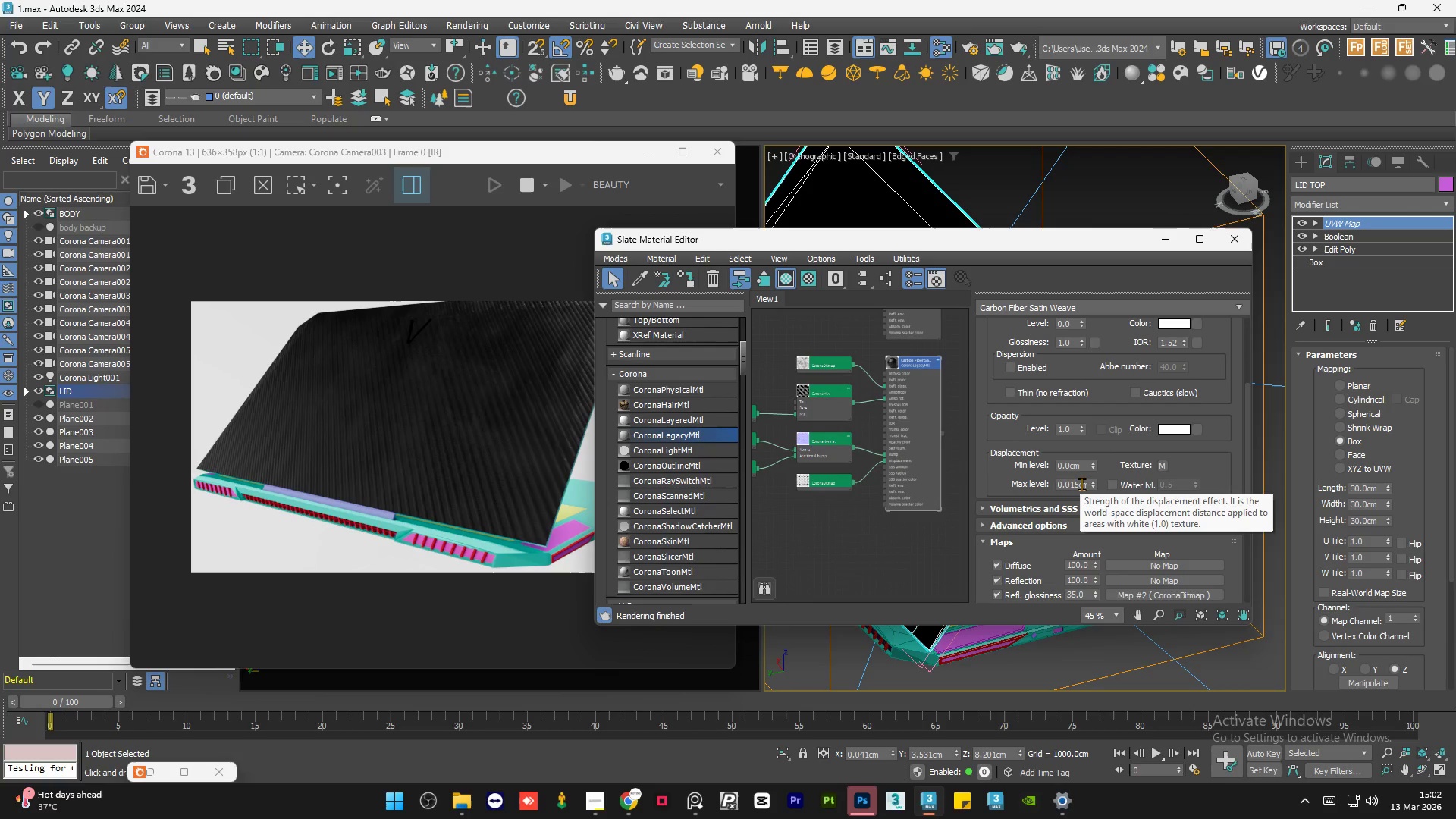 
left_click([1080, 486])
 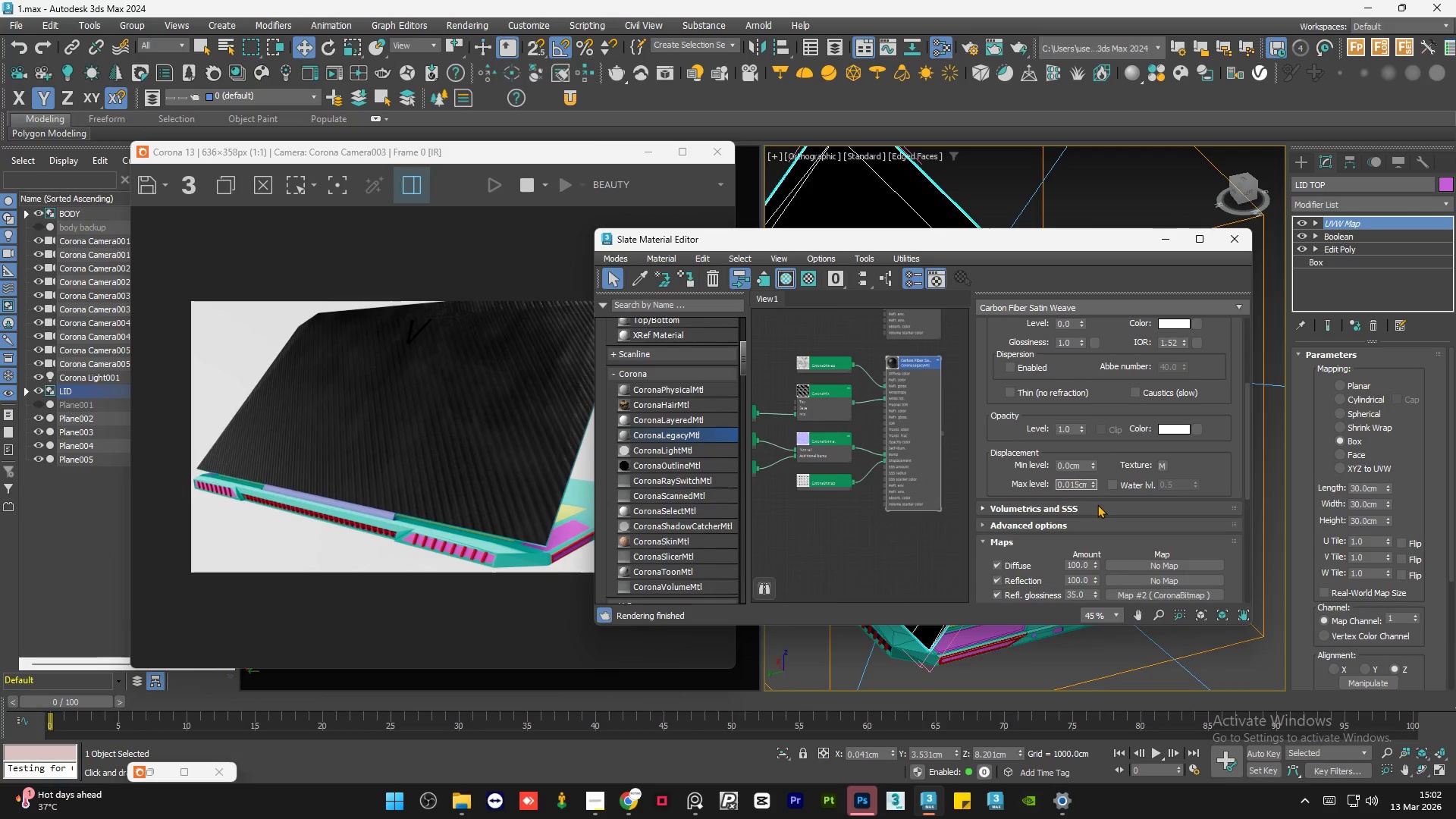 
key(Backspace)
 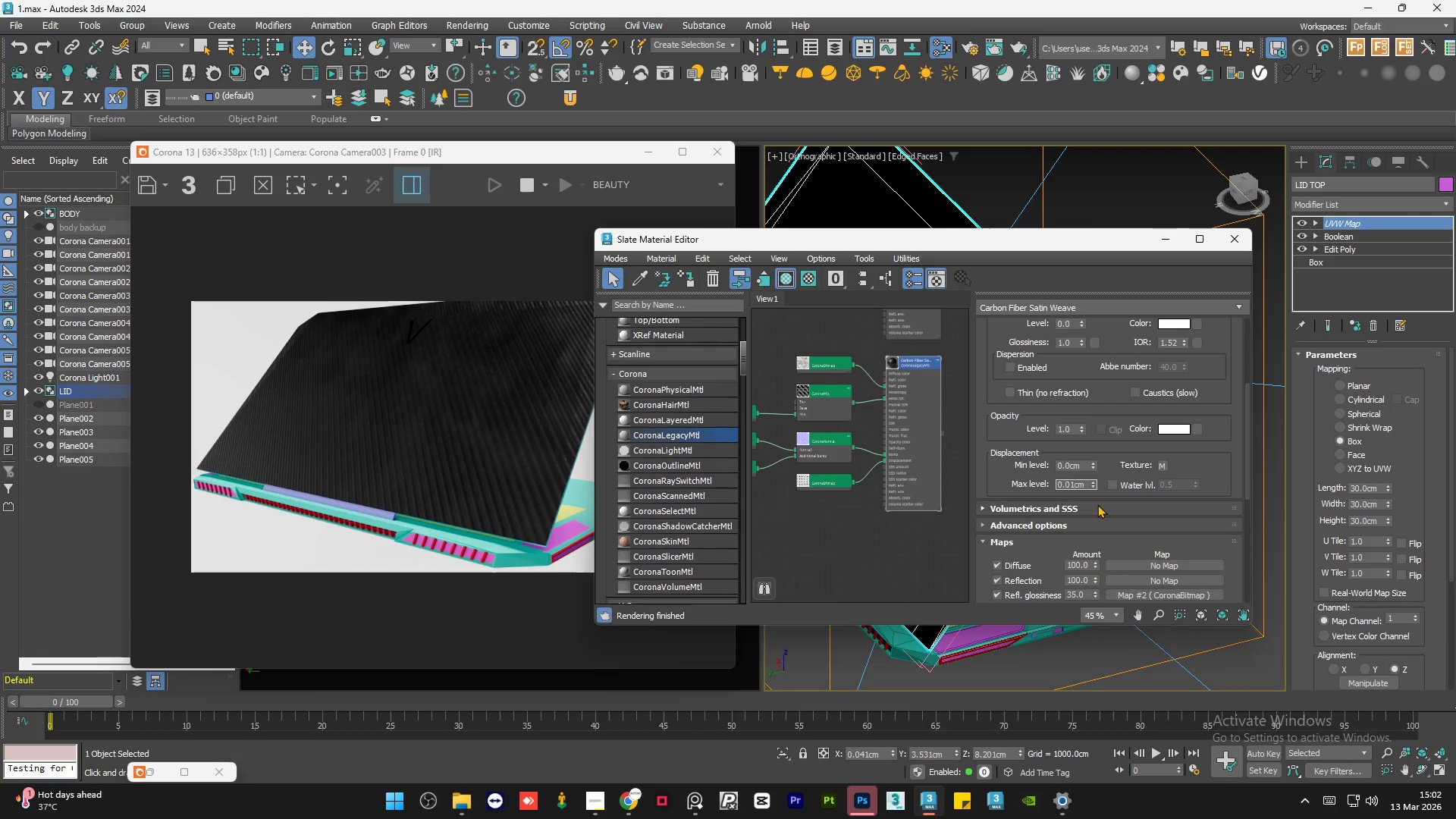 
key(NumpadEnter)
 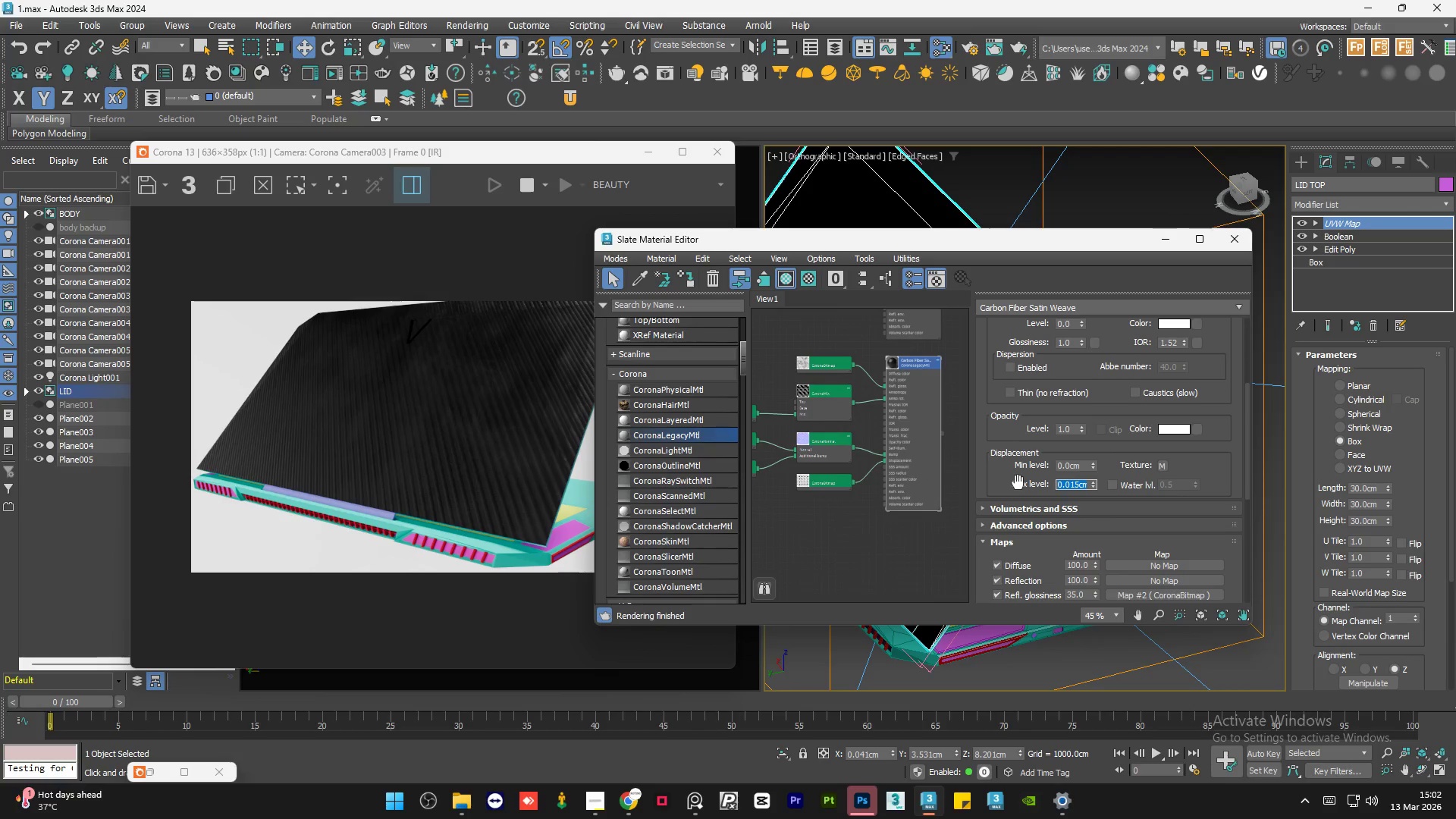 
key(NumpadDecimal)
 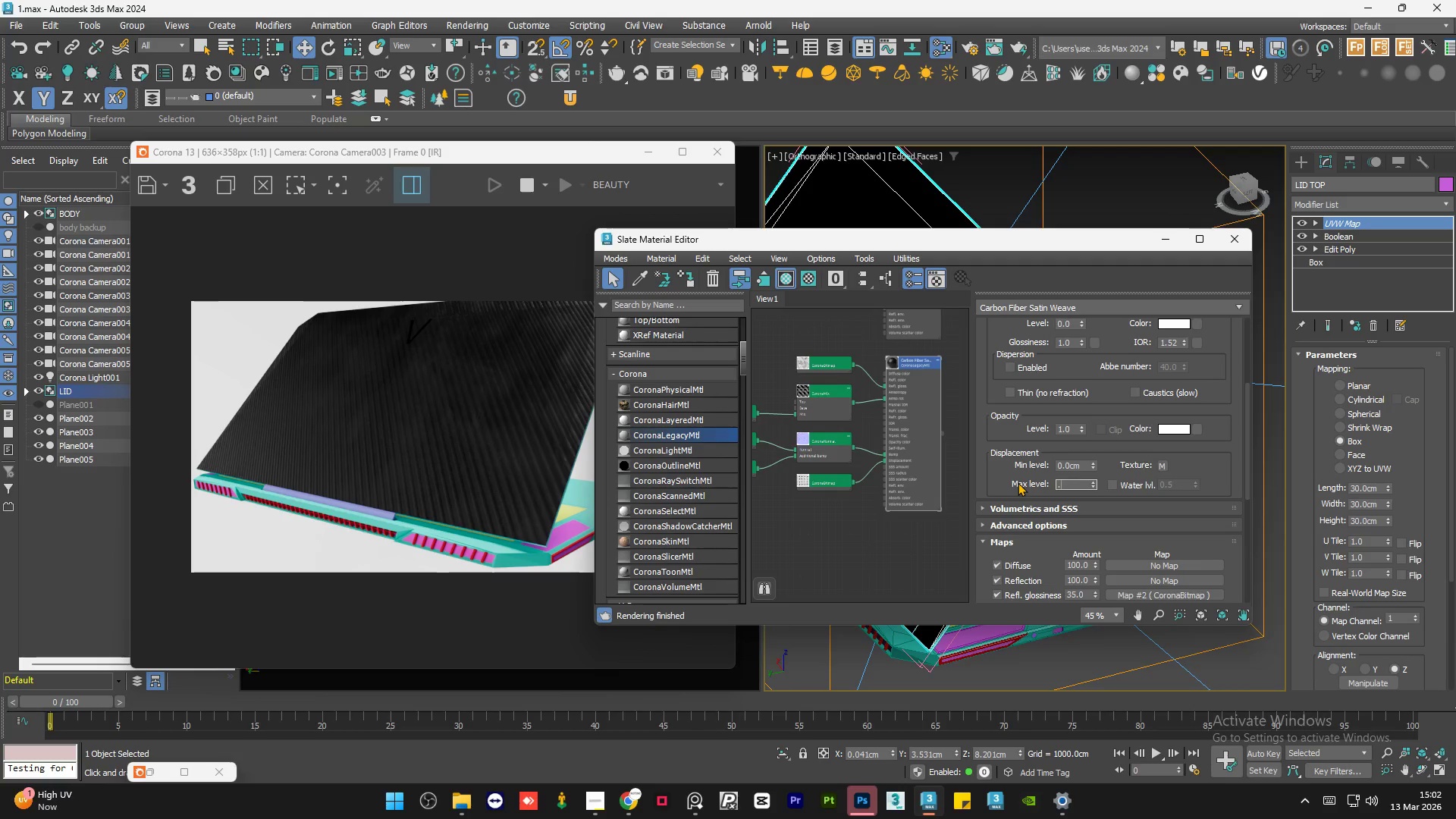 
key(Numpad0)
 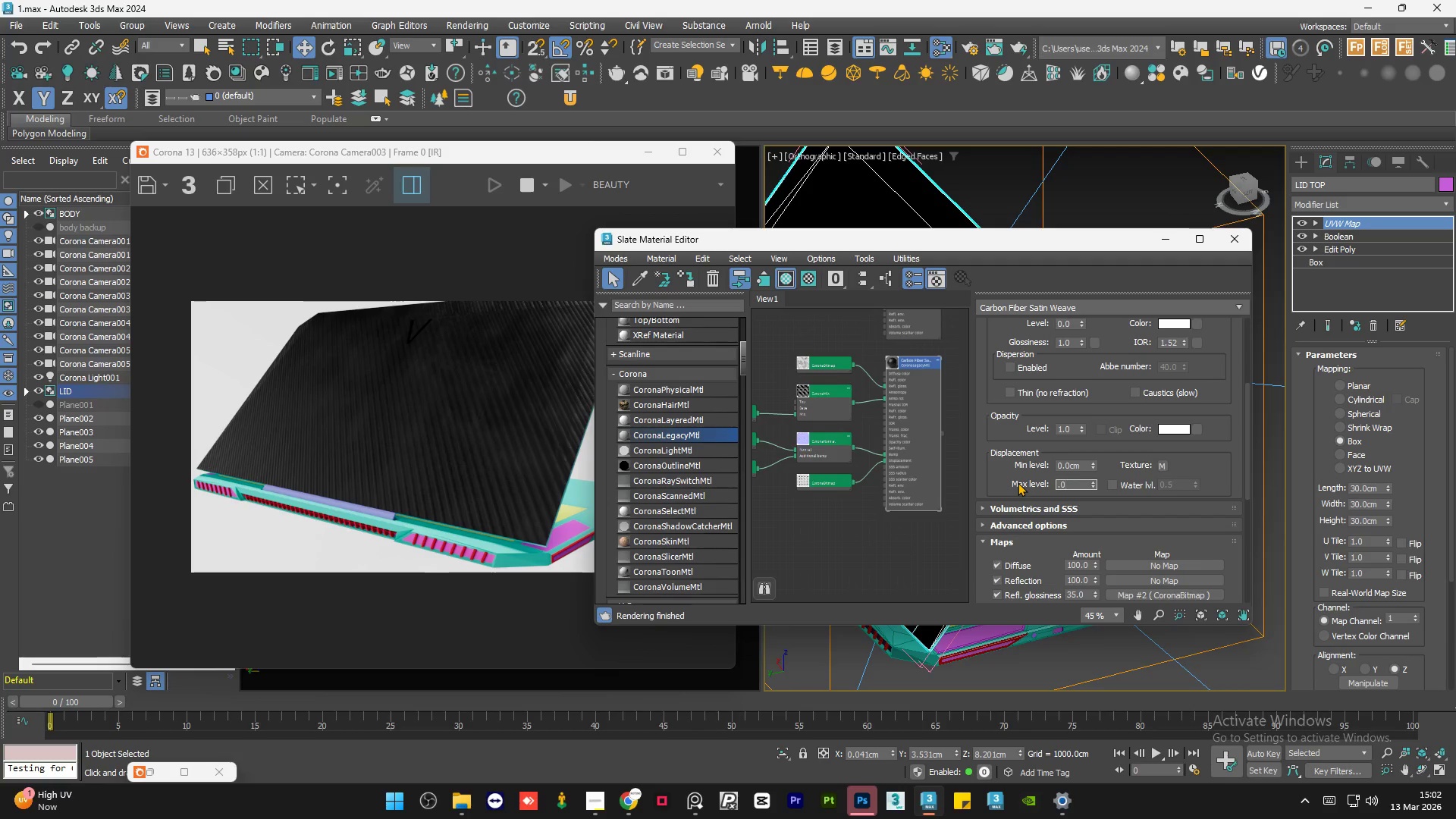 
key(Numpad1)
 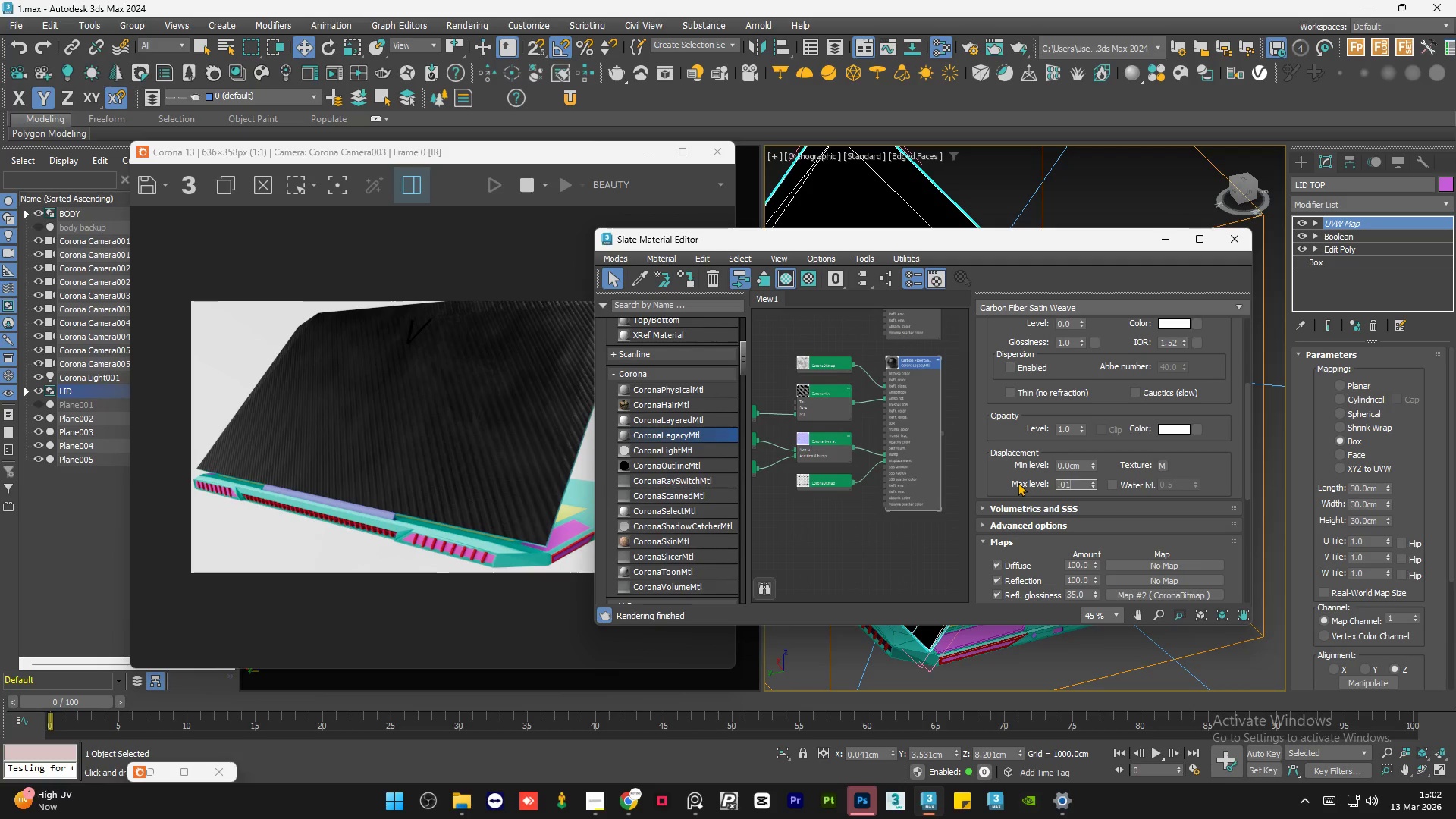 
key(NumpadEnter)
 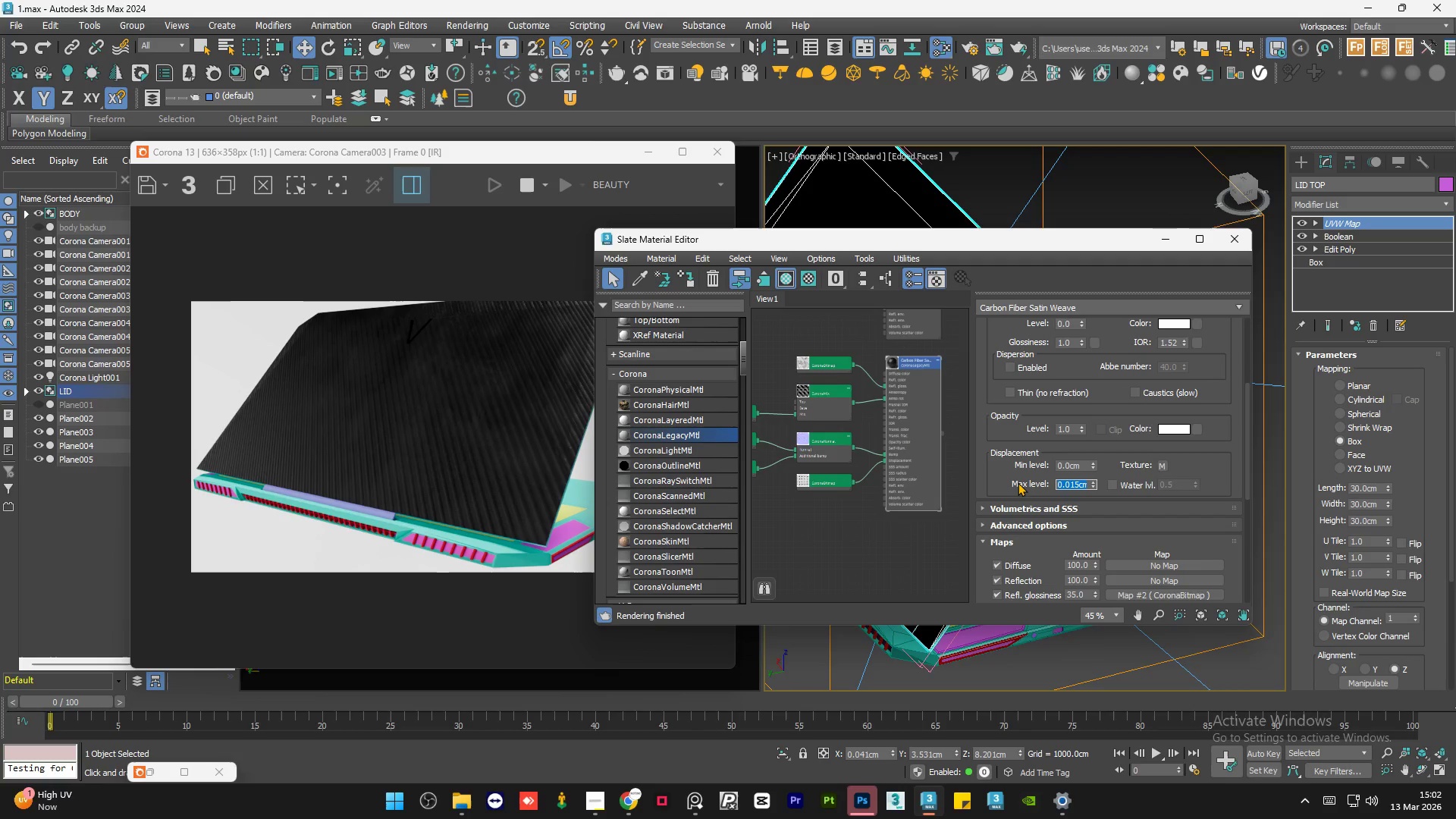 
key(NumpadDecimal)
 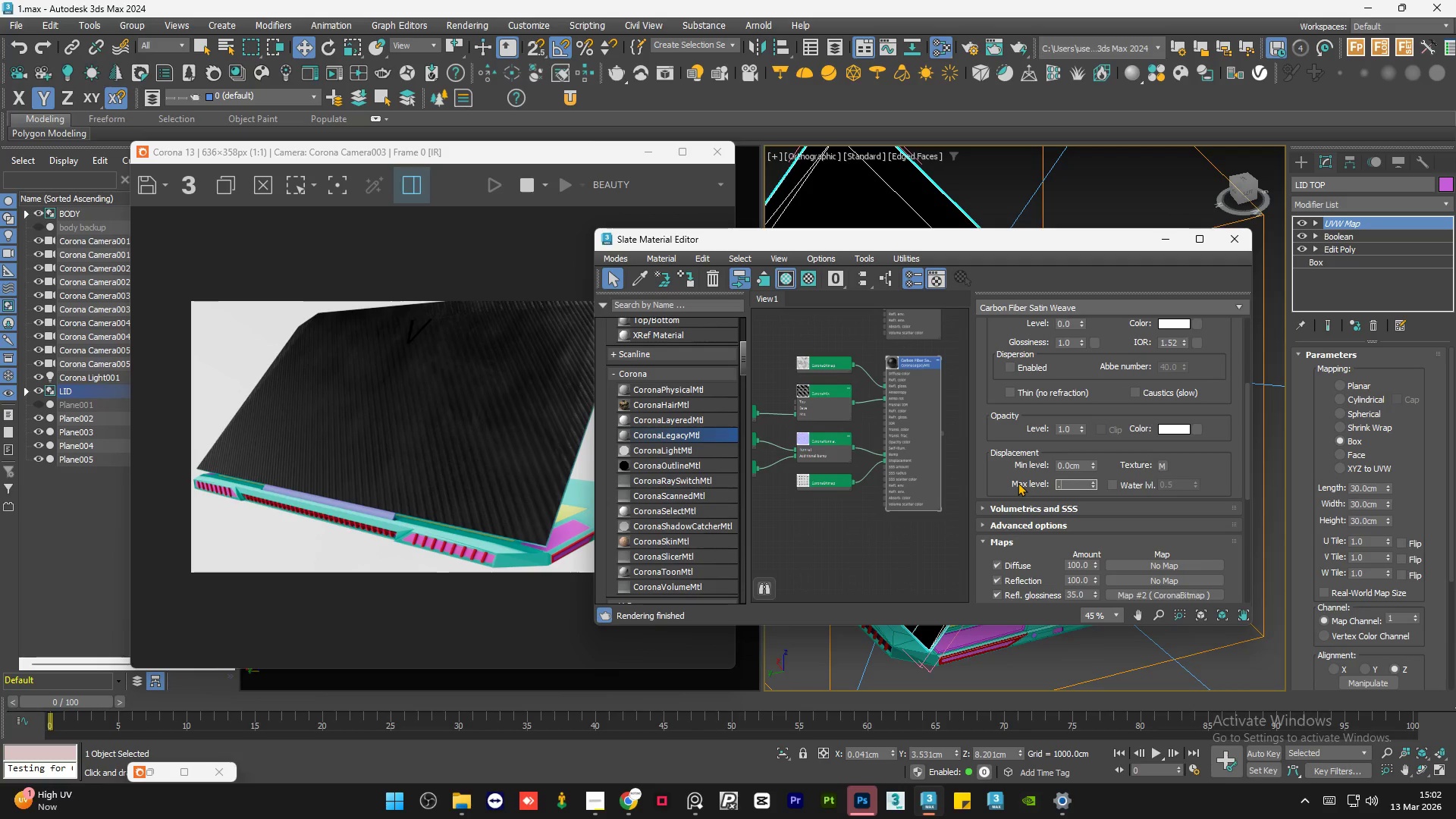 
key(Numpad0)
 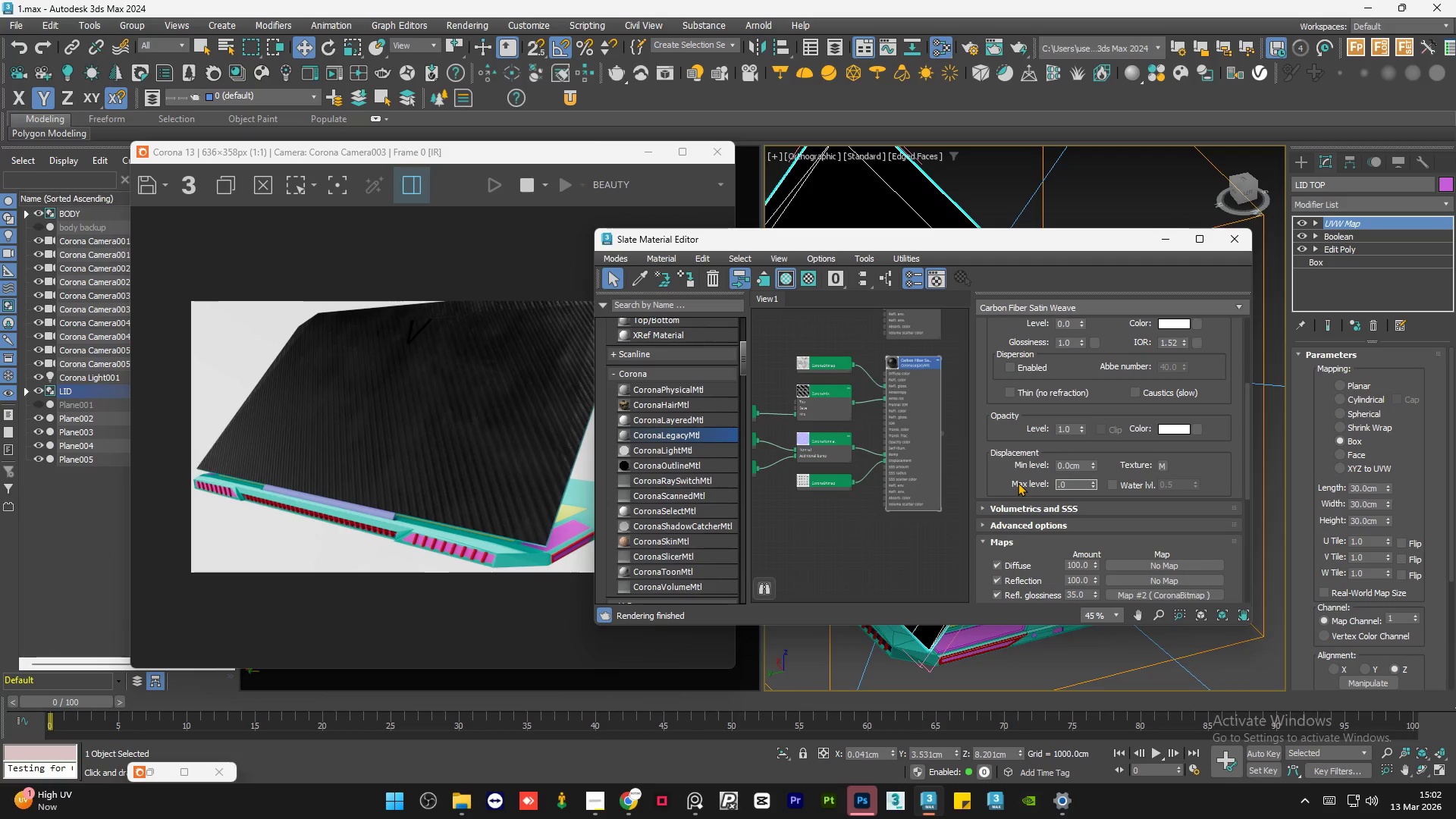 
key(Numpad1)
 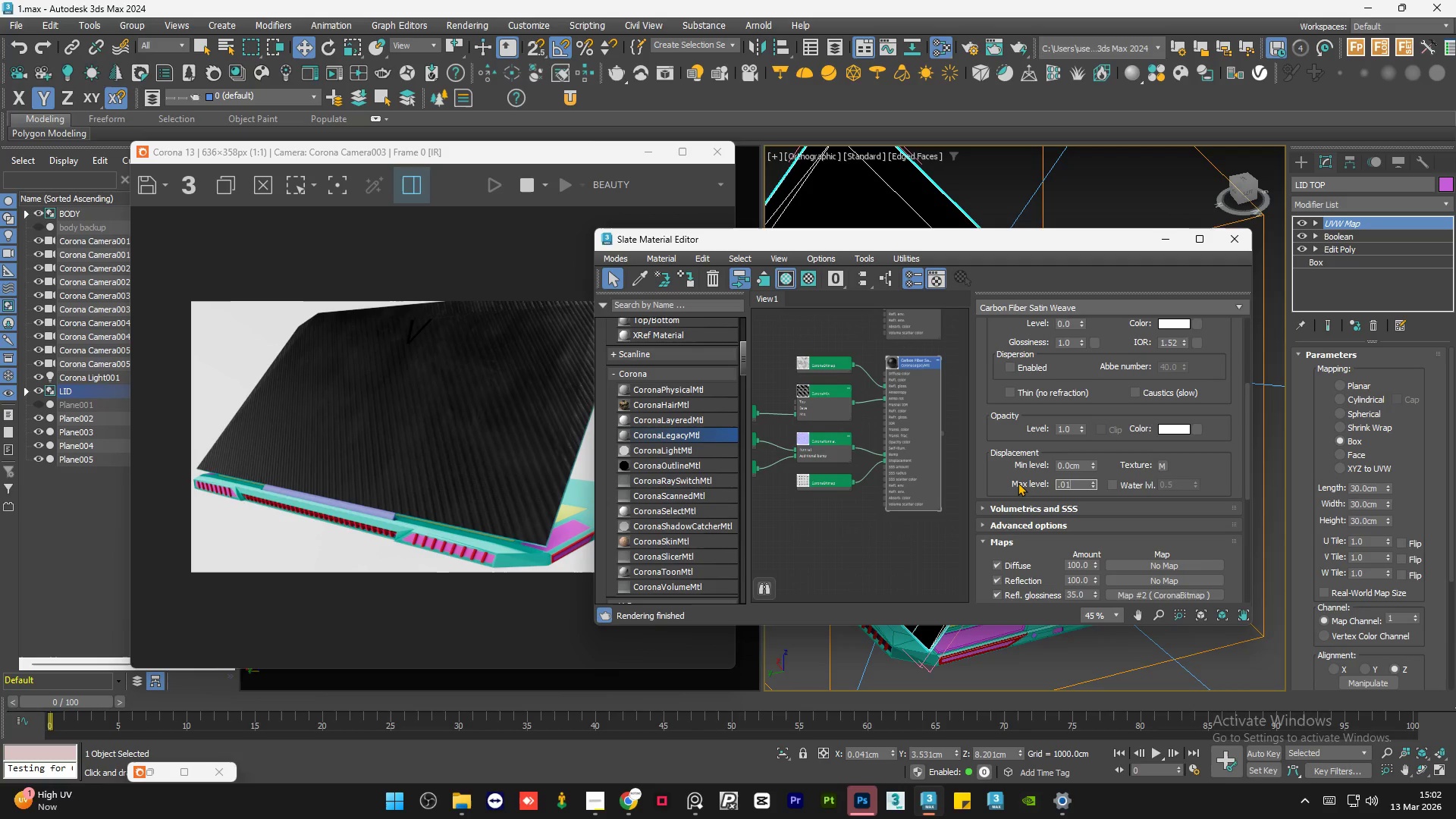 
key(Numpad2)
 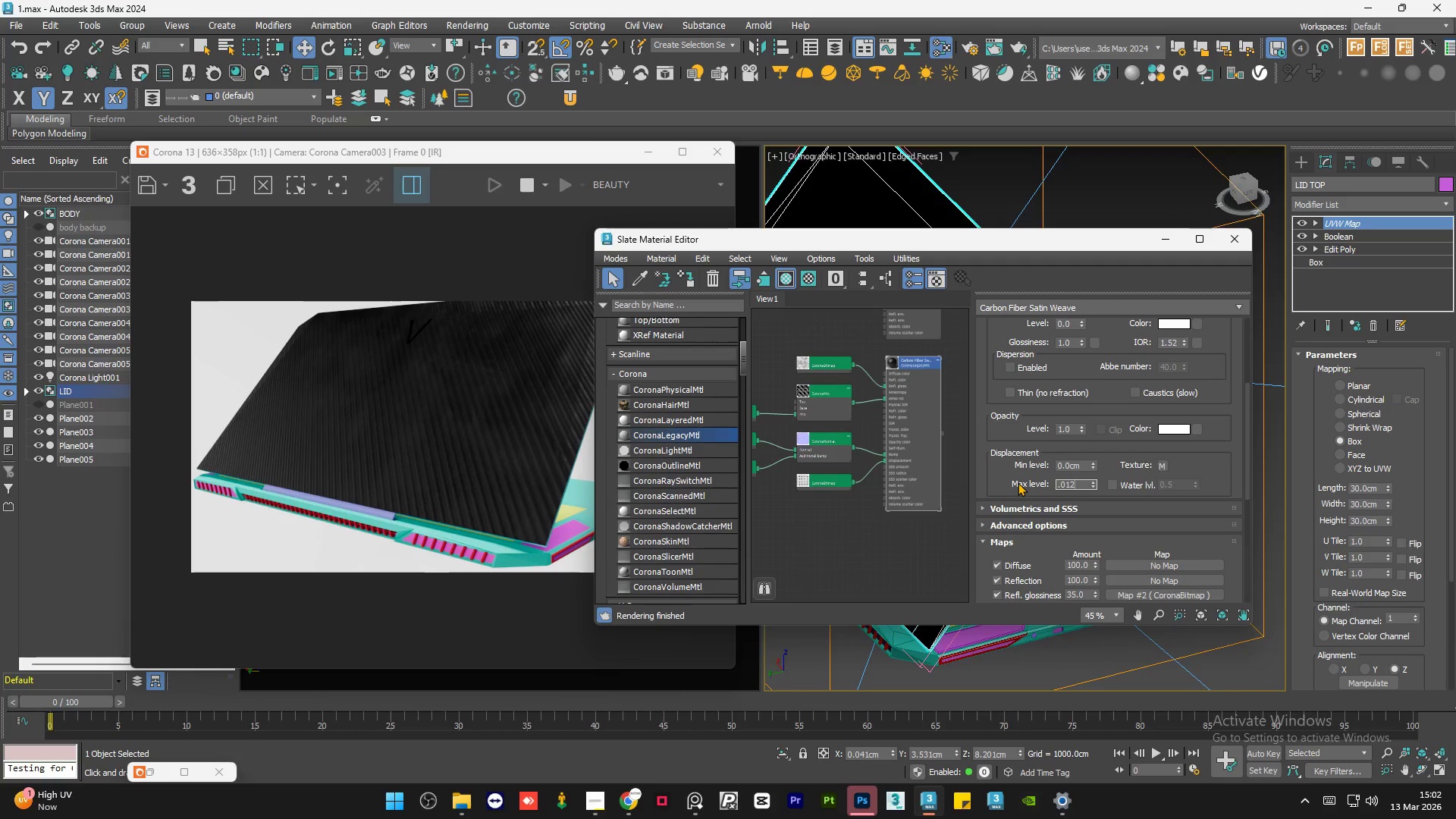 
key(NumpadEnter)
 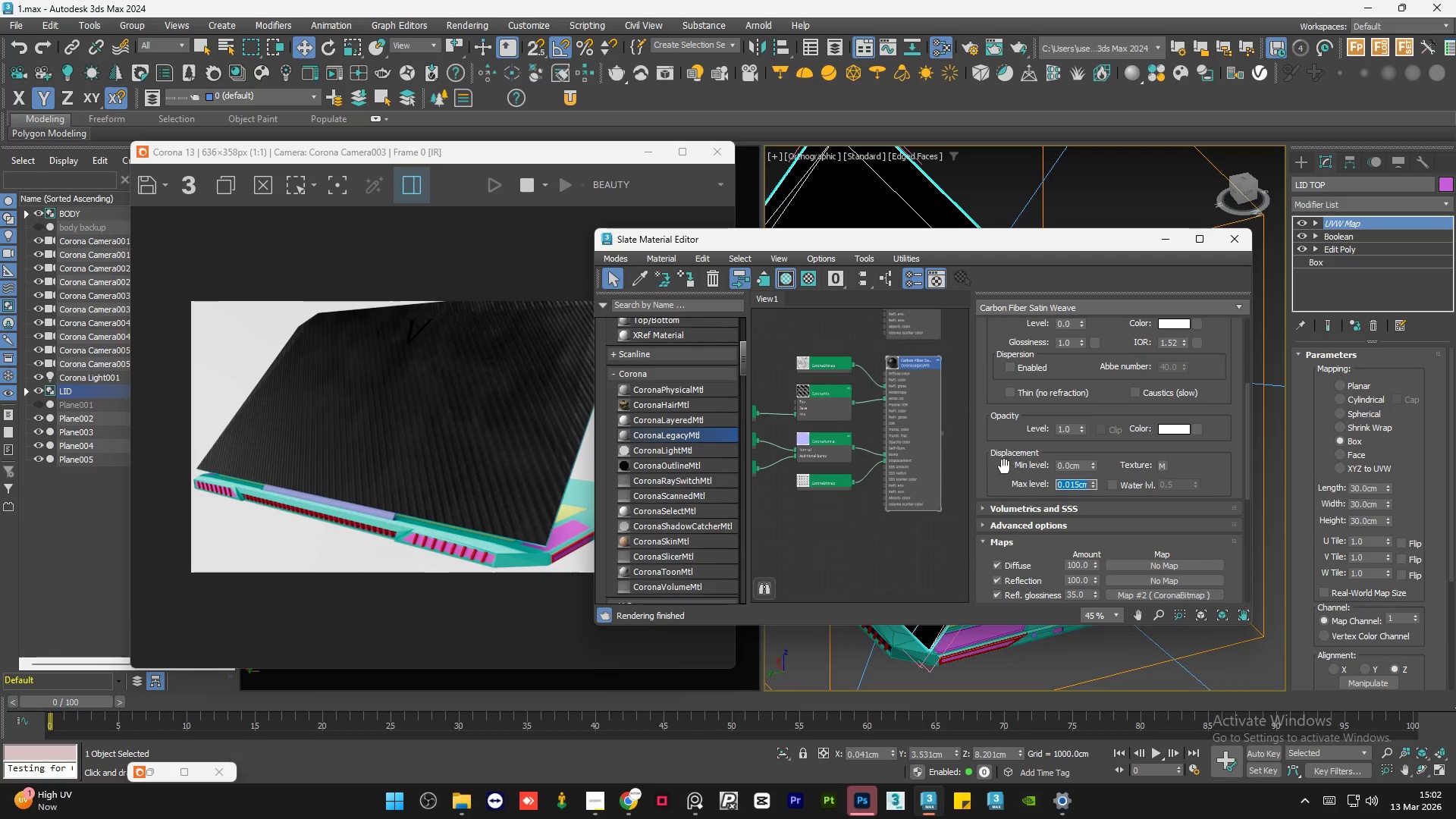 
left_click([985, 480])
 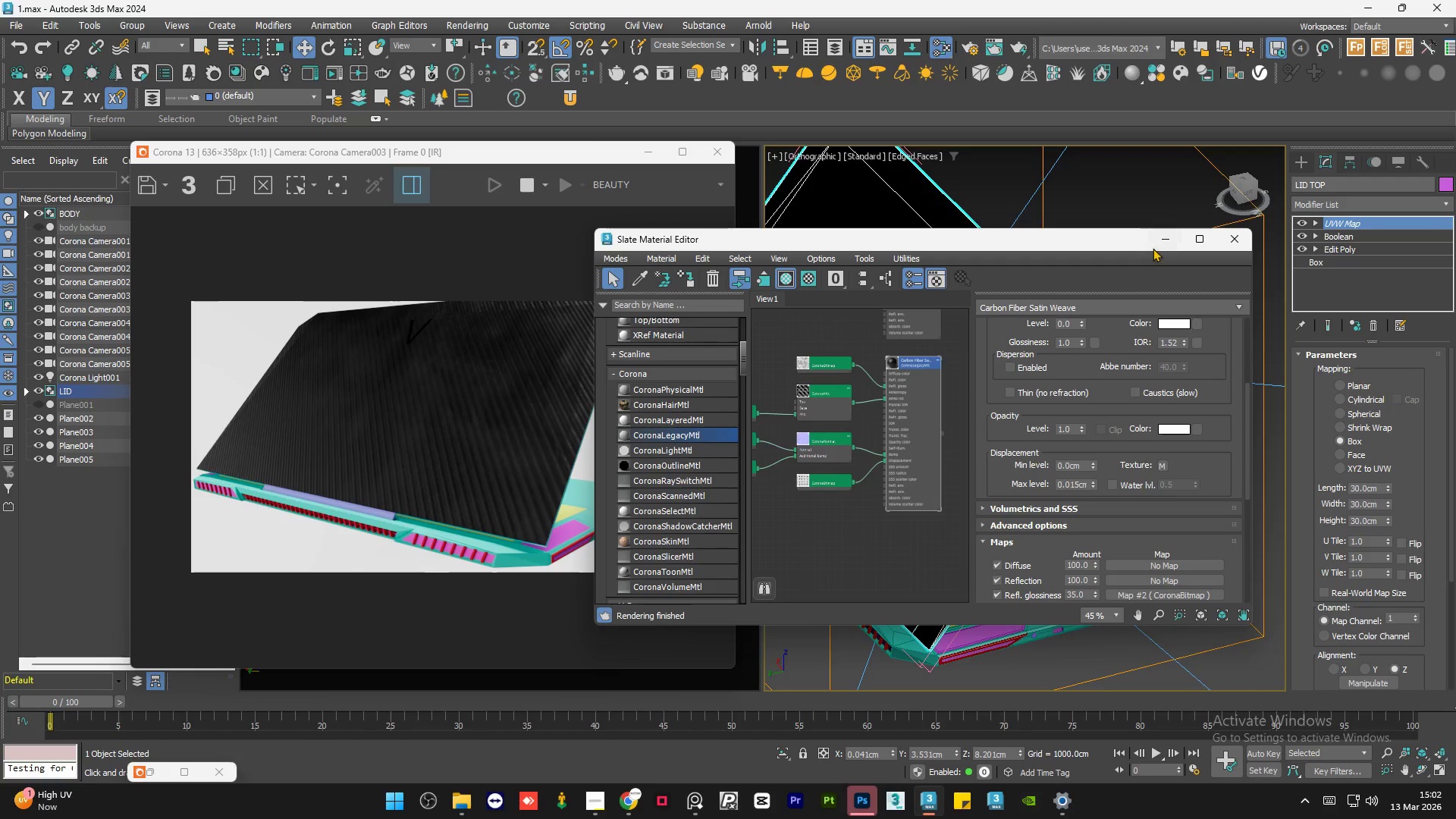 
left_click([1160, 234])
 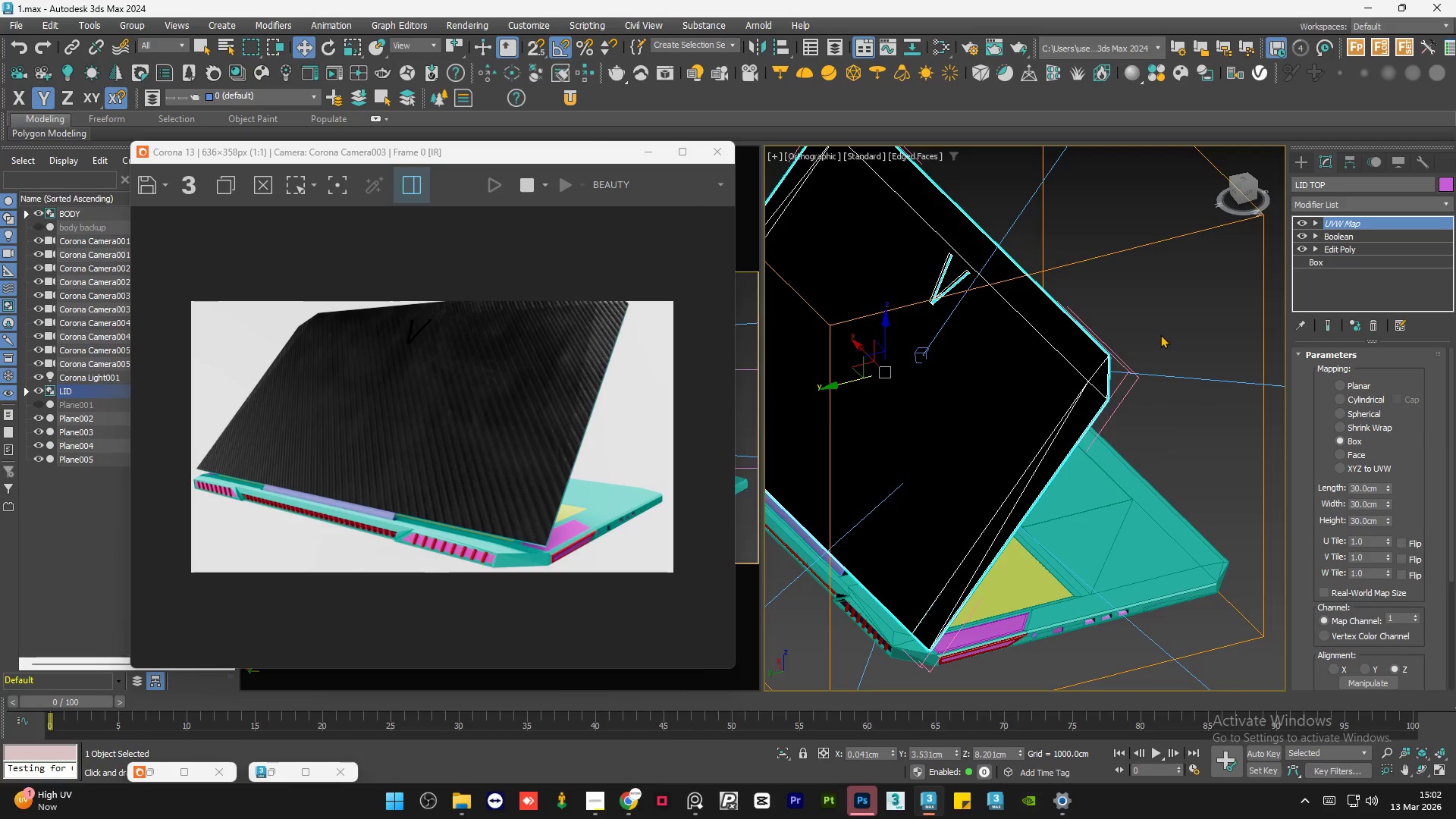 
double_click([1163, 331])
 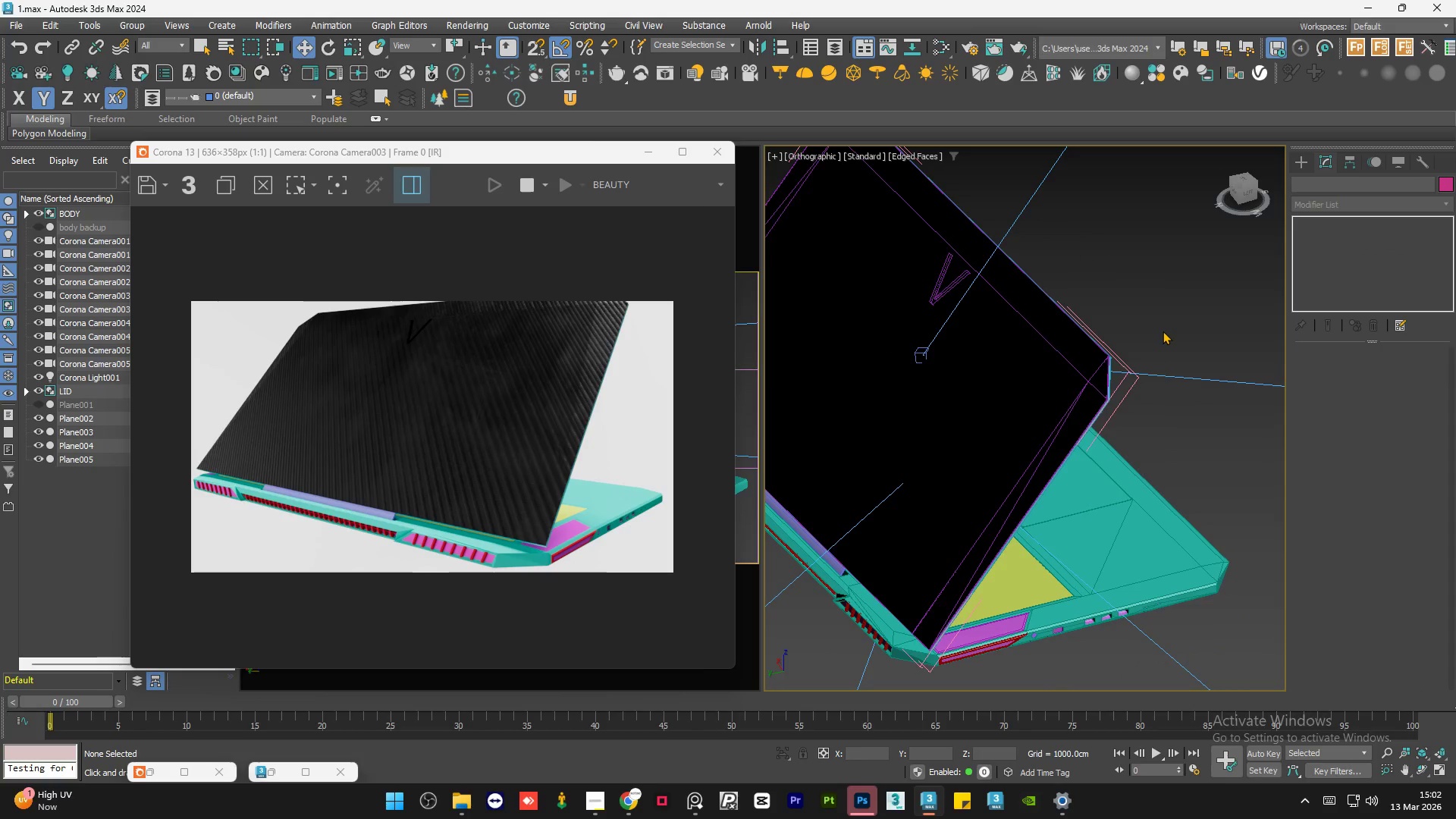 
triple_click([1163, 331])
 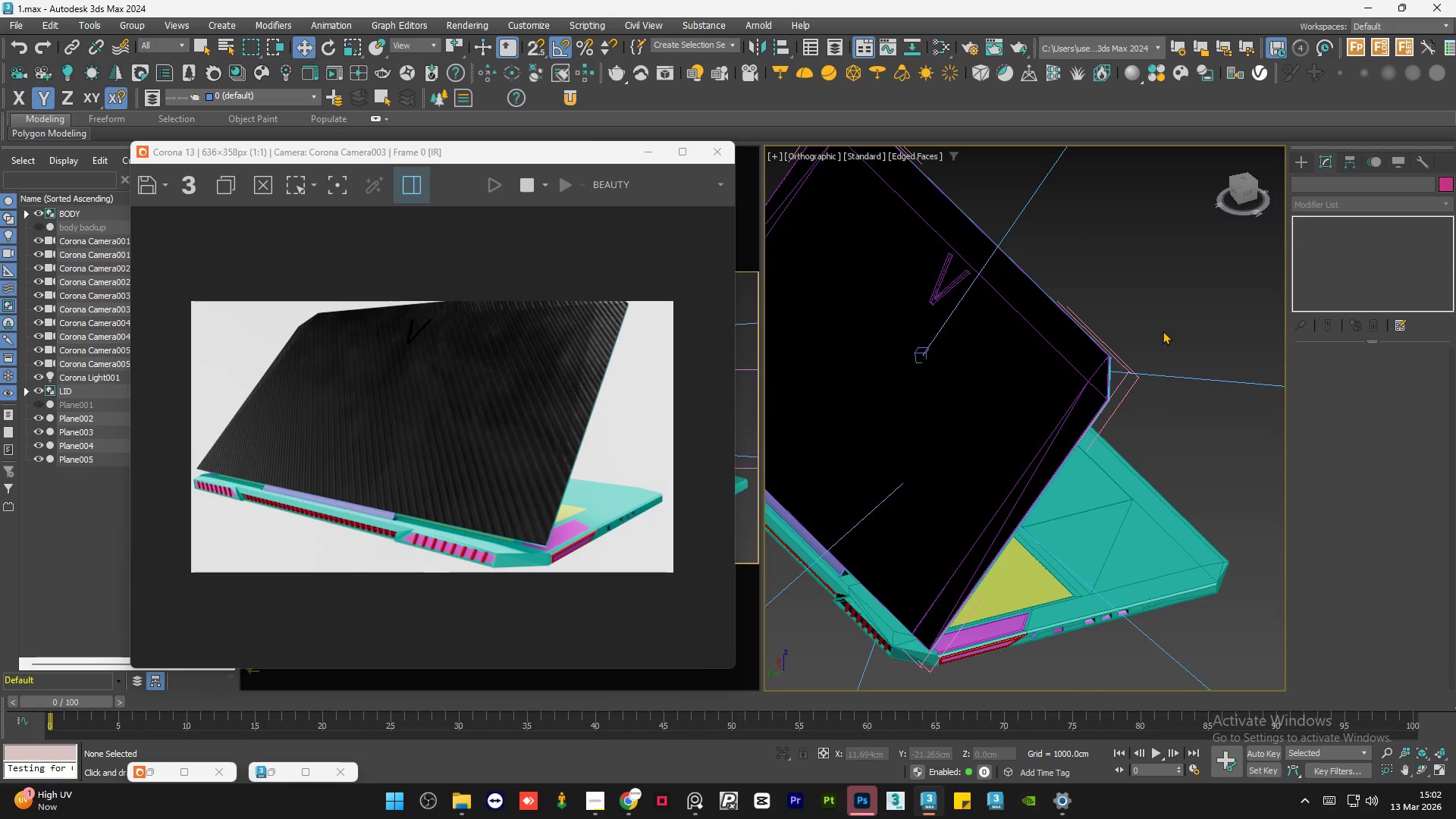 
double_click([1163, 331])
 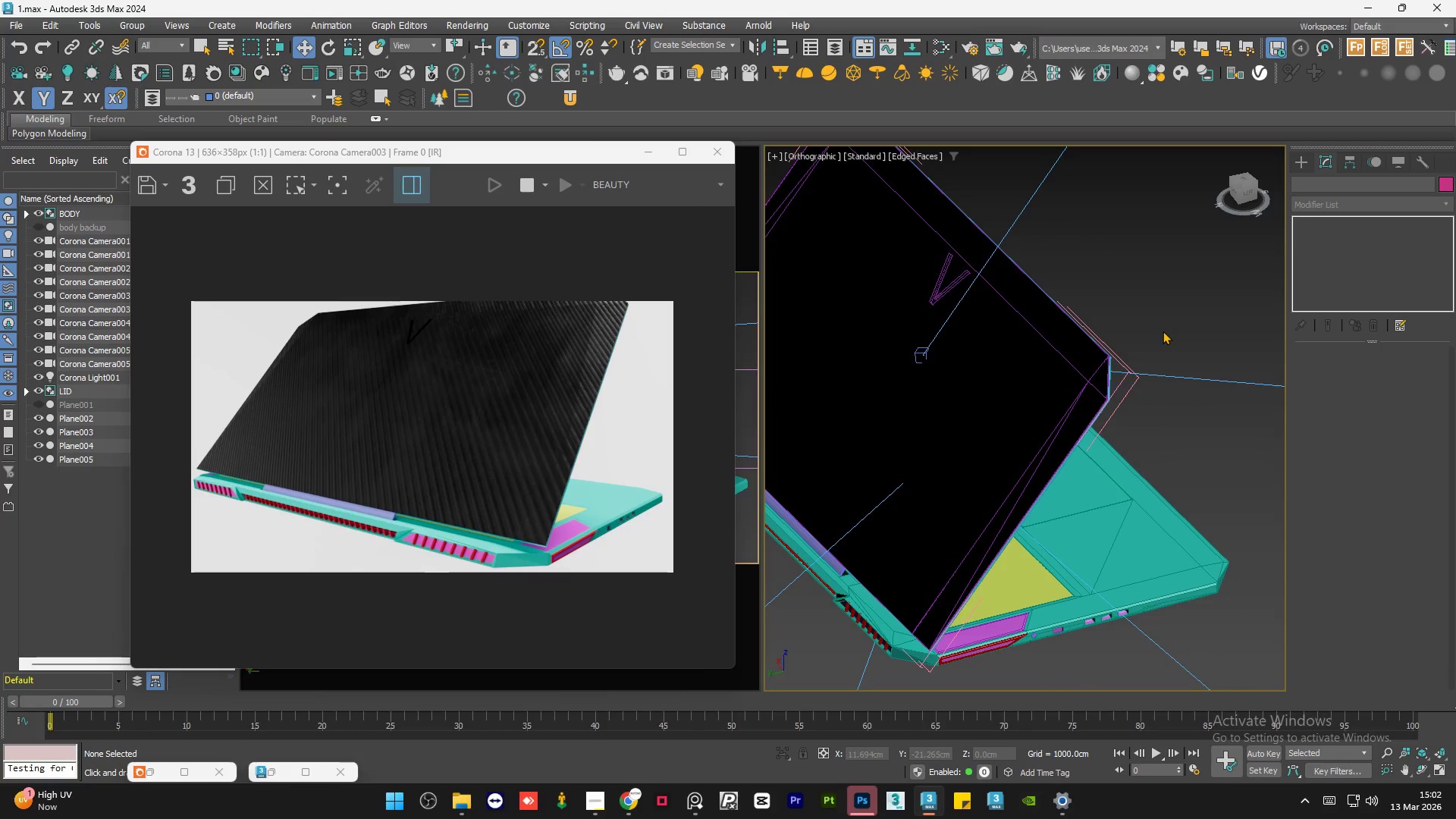 
triple_click([1163, 331])
 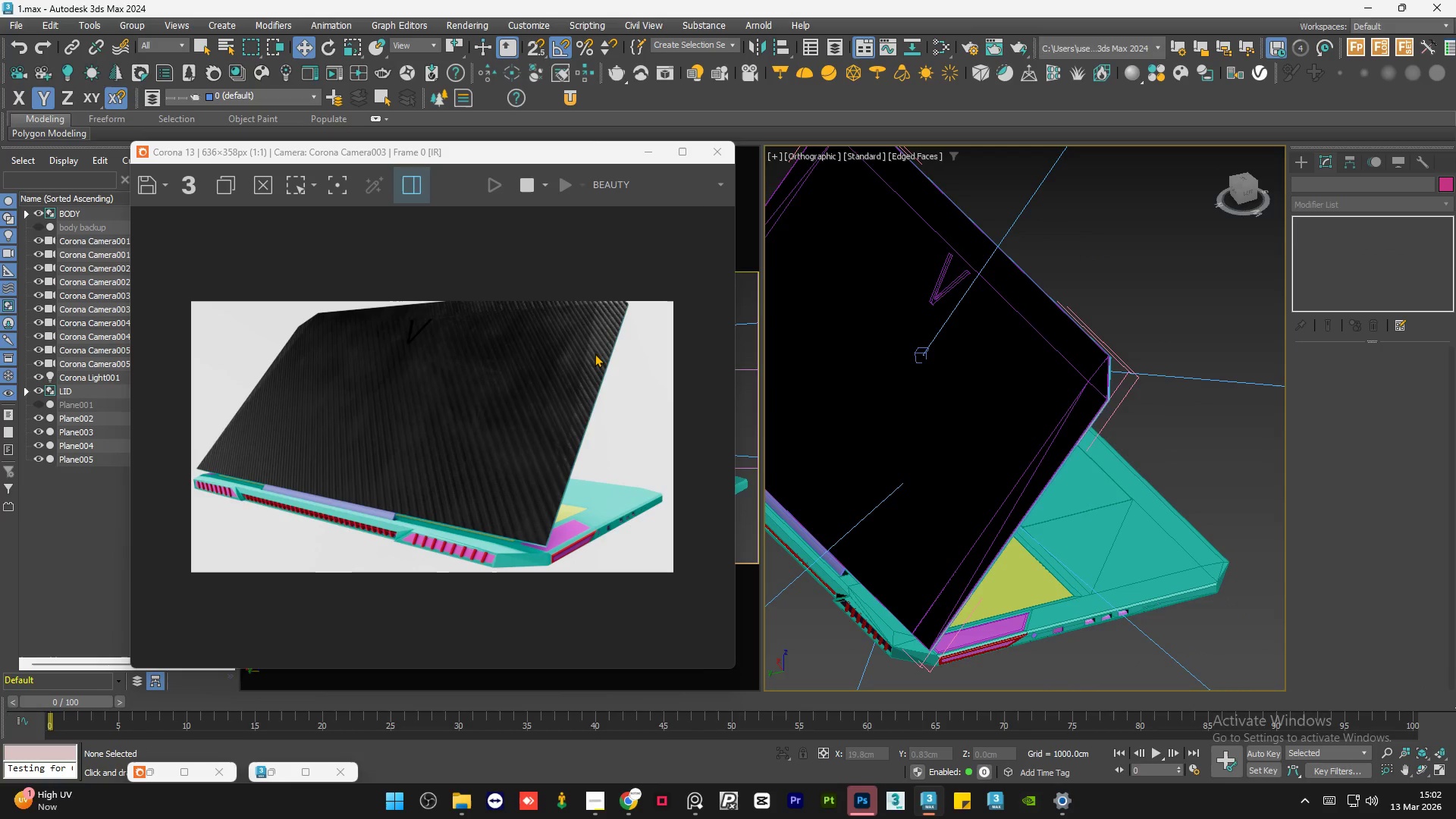 
scroll: coordinate [592, 352], scroll_direction: up, amount: 2.0
 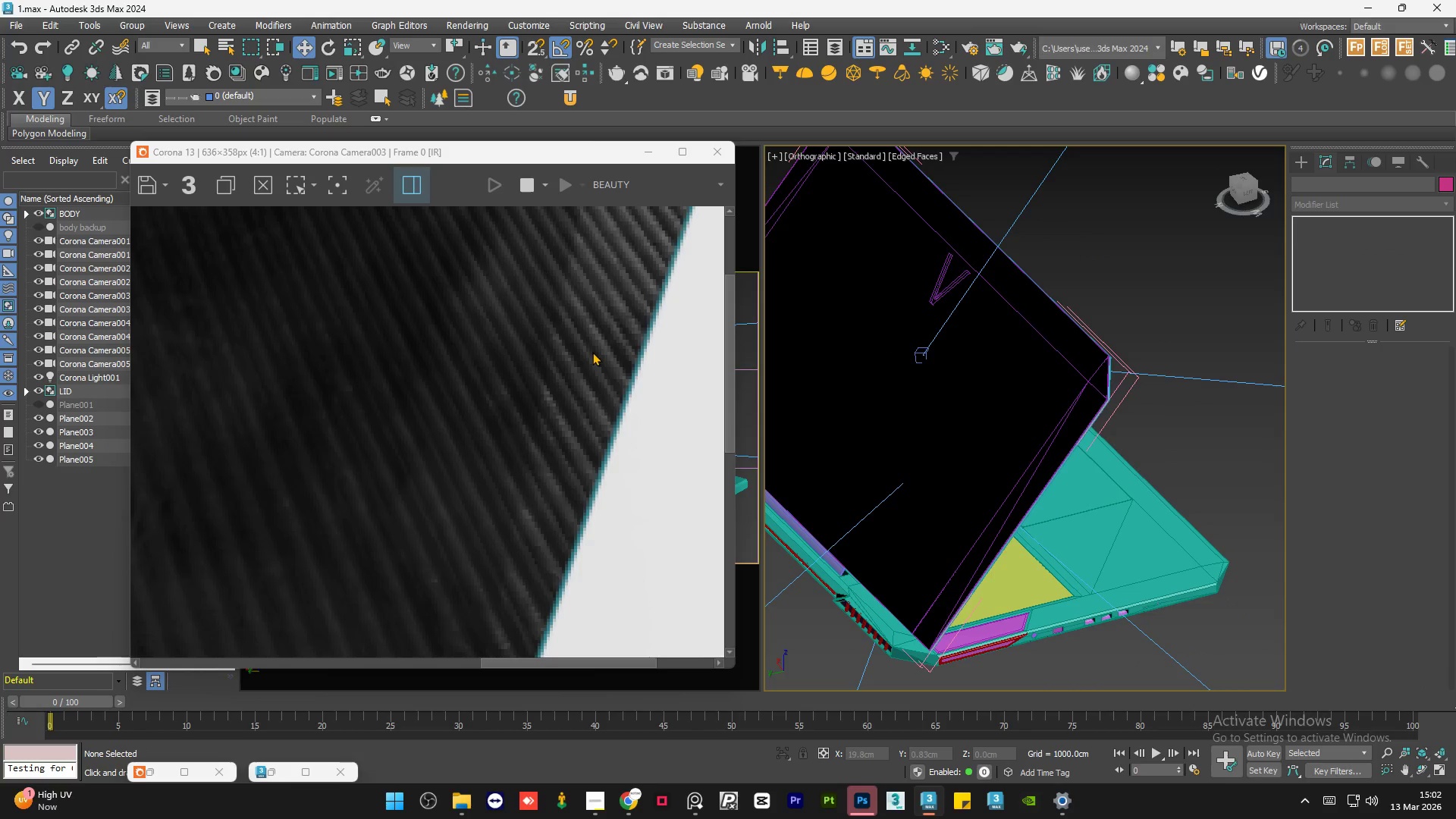 
scroll: coordinate [592, 352], scroll_direction: down, amount: 1.0
 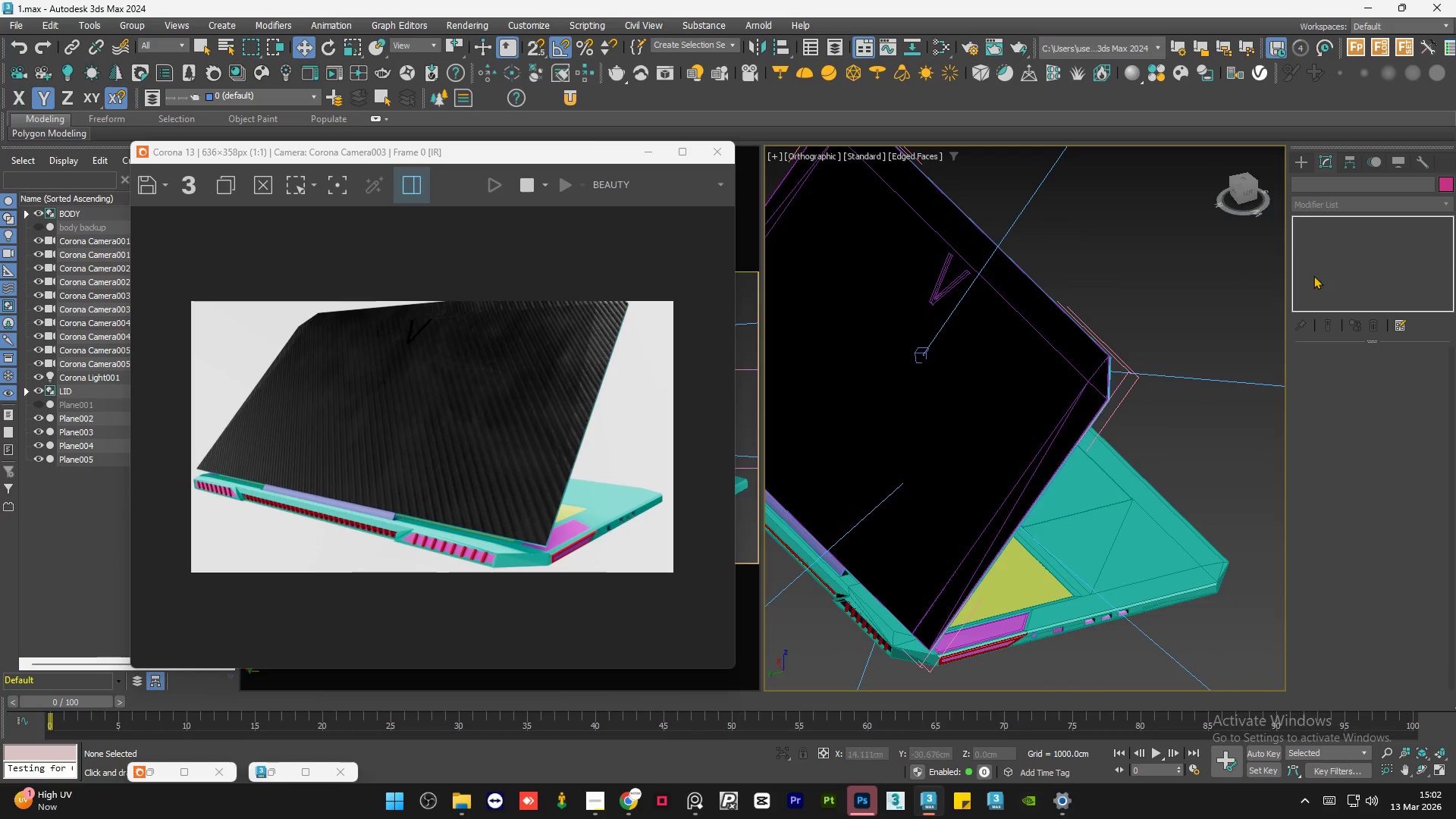 
double_click([1172, 295])
 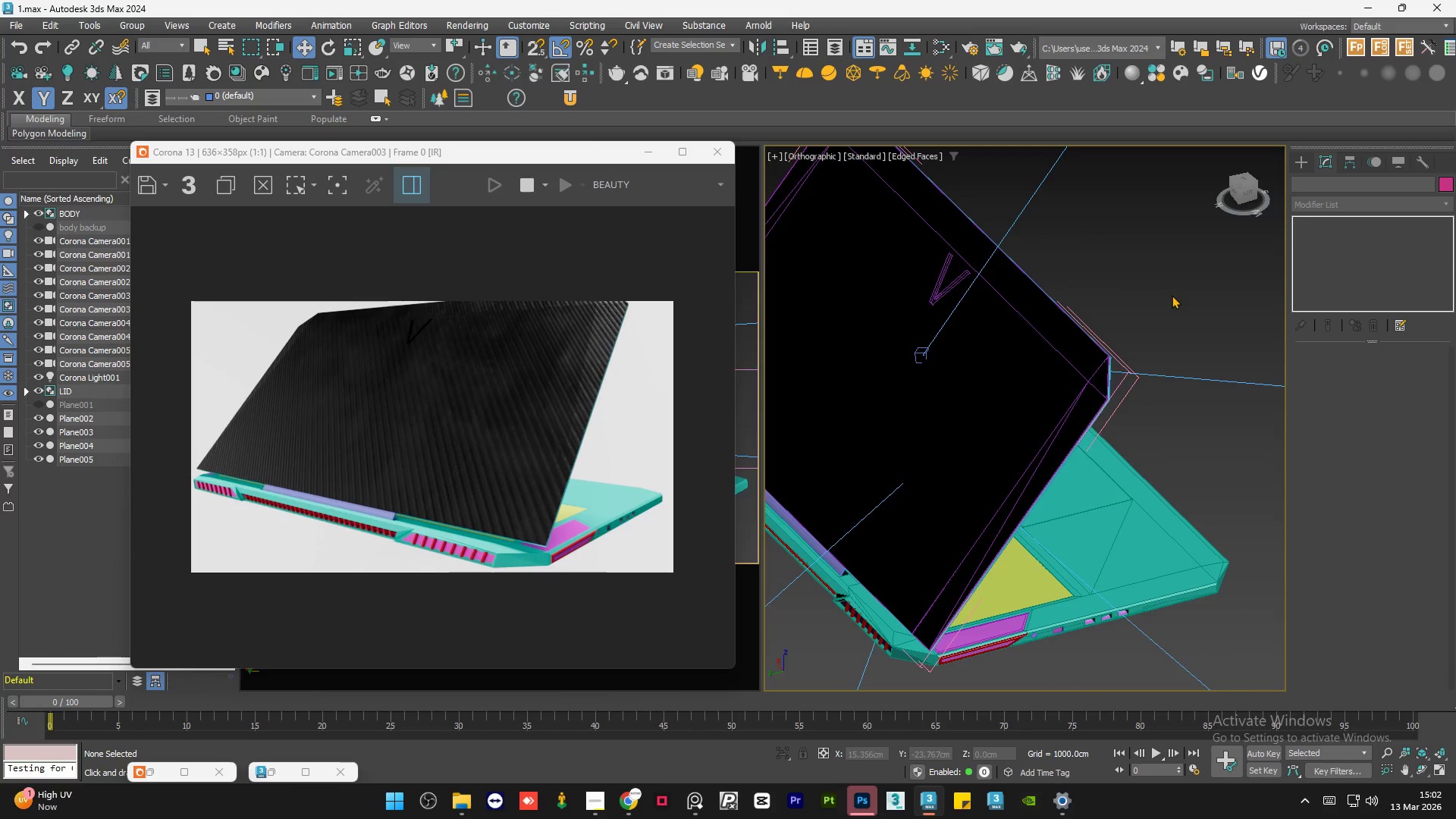 
triple_click([1172, 295])
 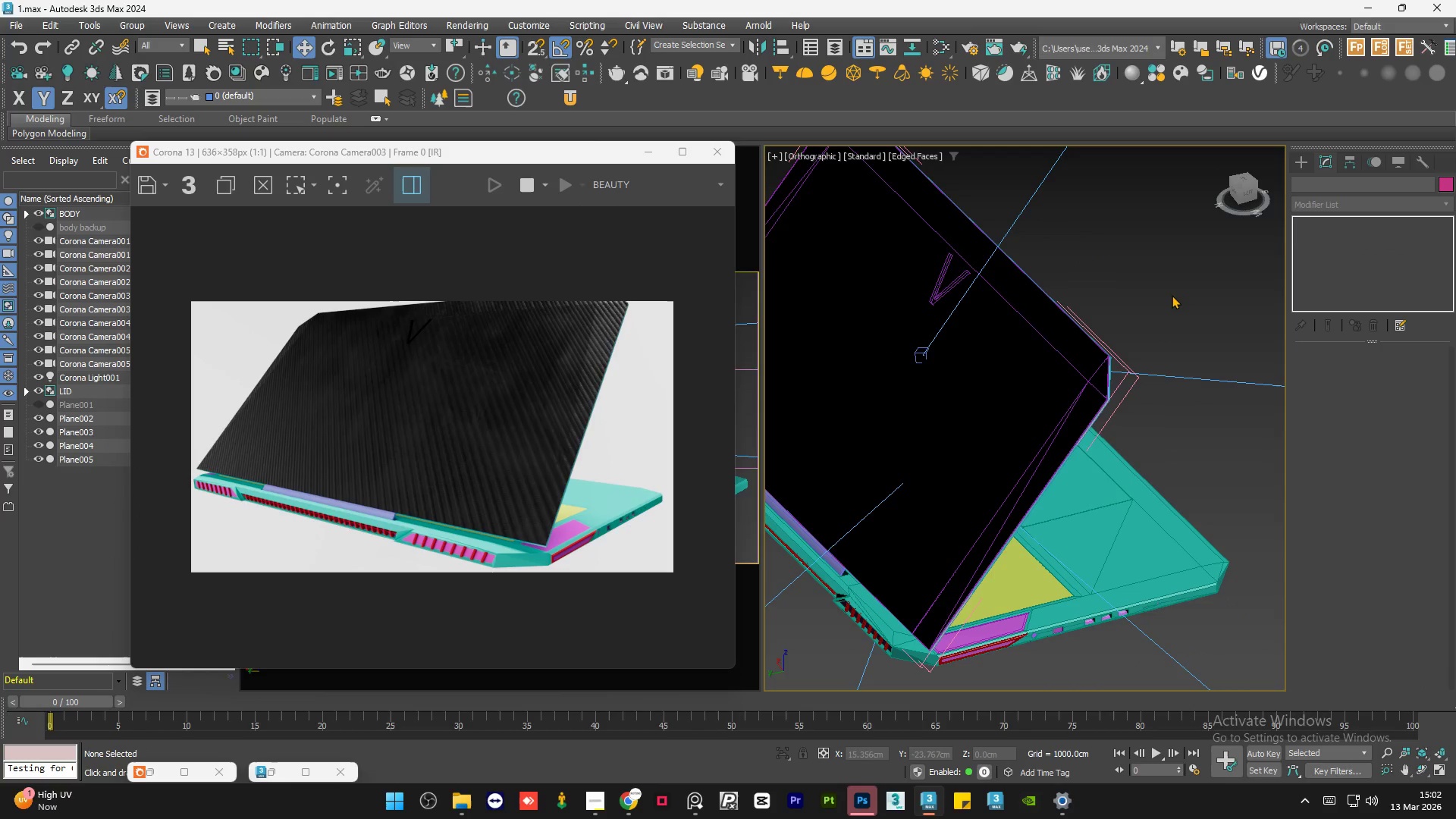 
triple_click([1172, 295])
 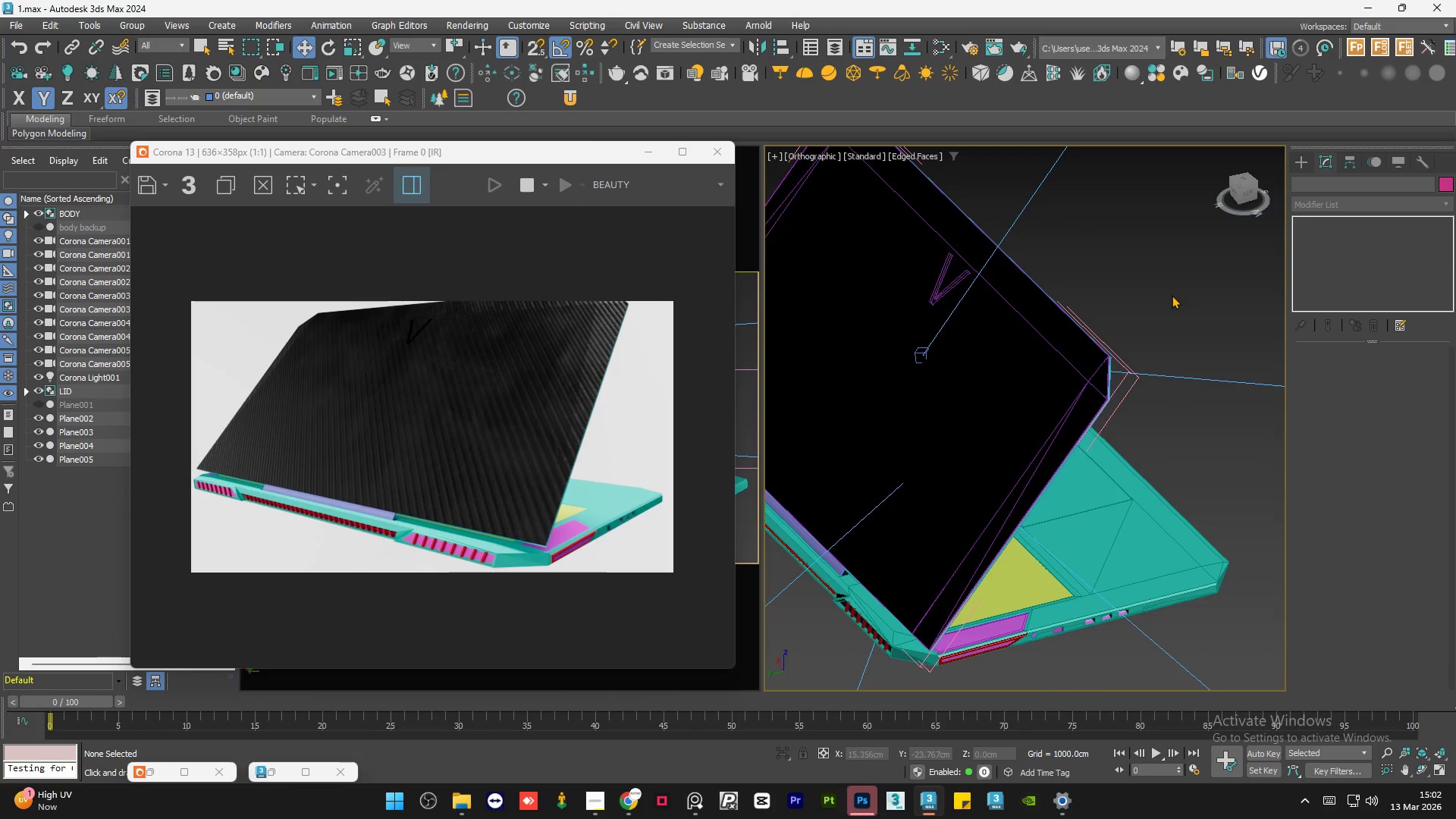 
double_click([1172, 295])
 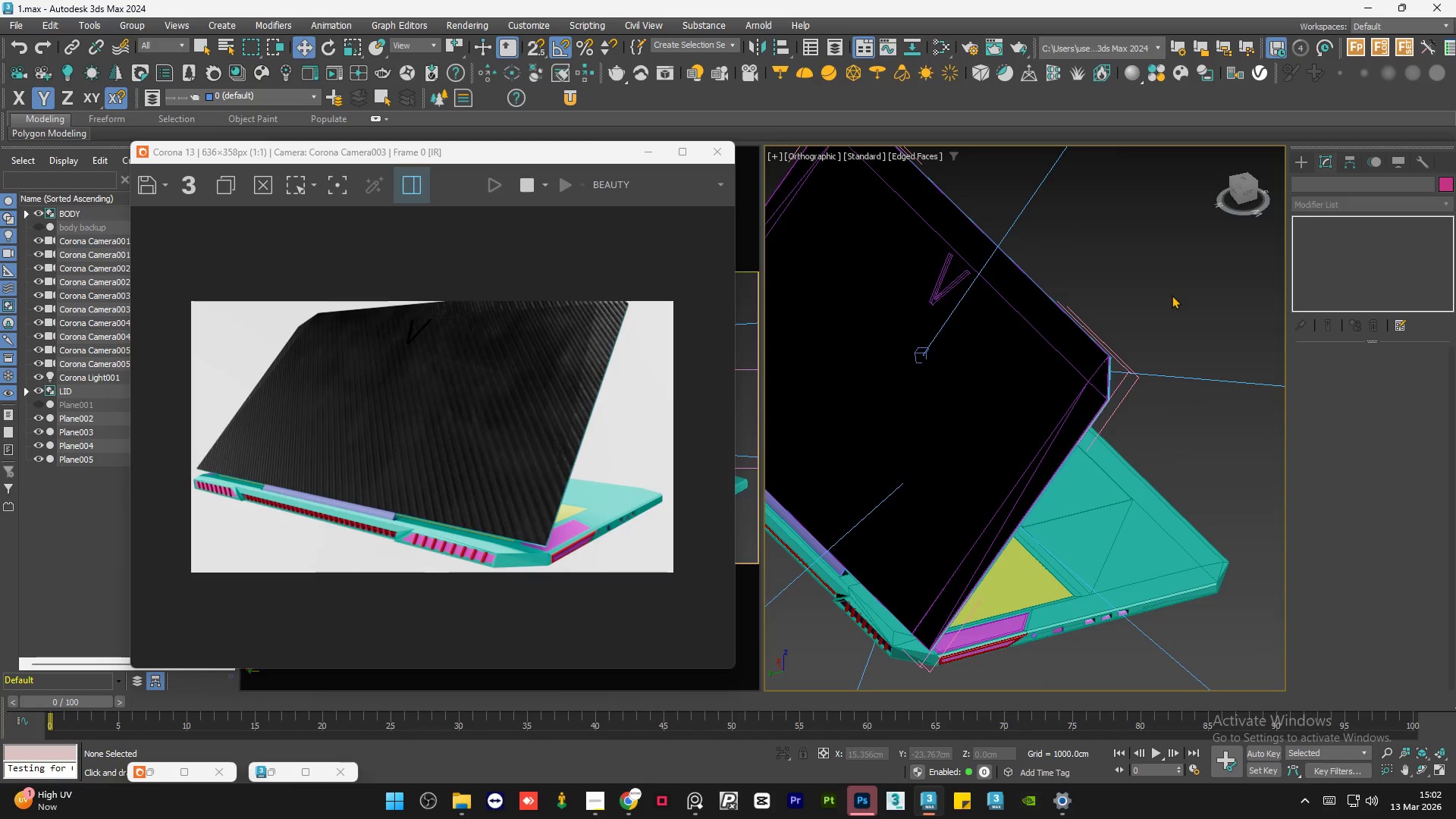 
triple_click([1172, 295])
 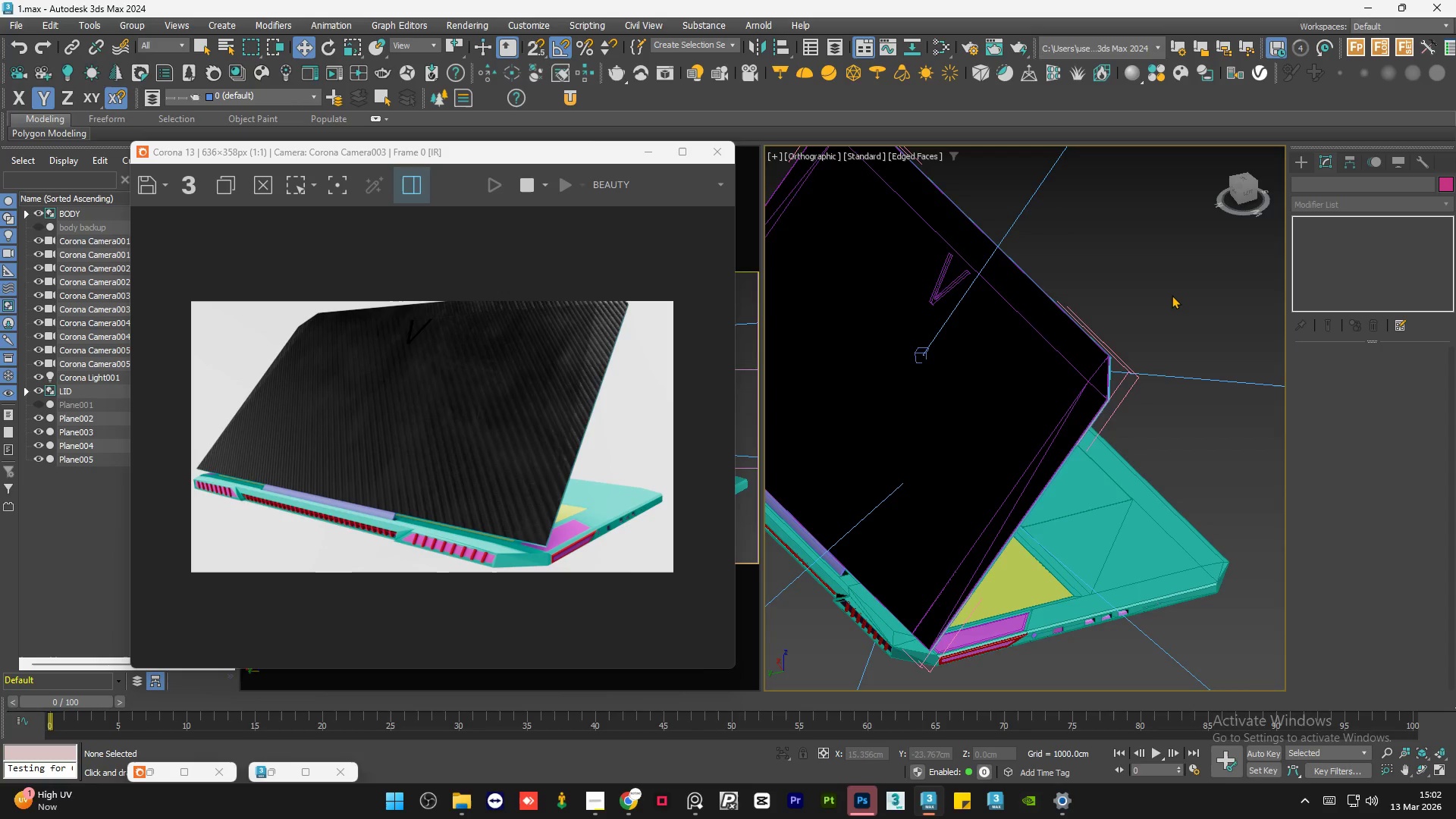 
double_click([1172, 295])
 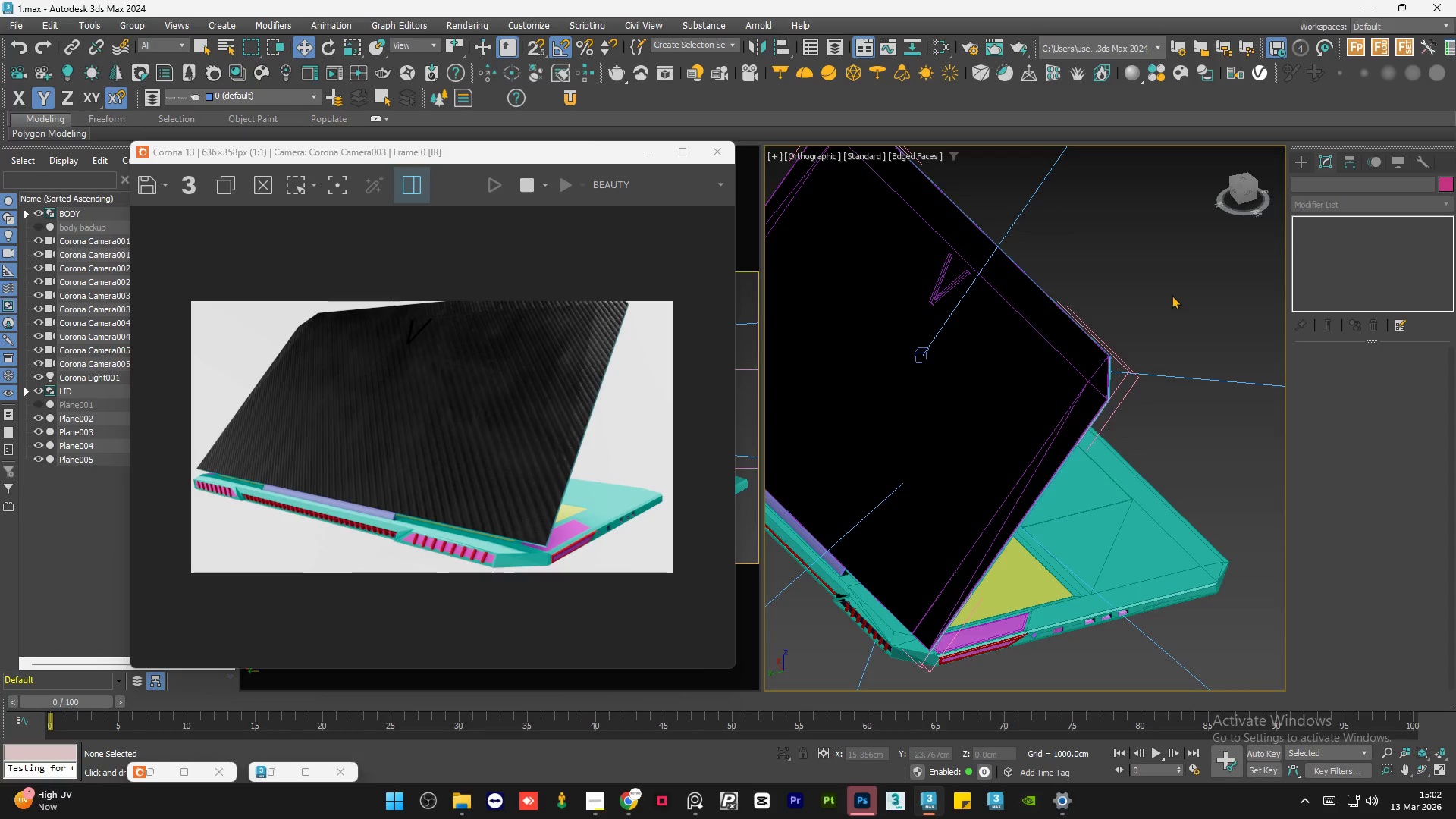 
triple_click([1172, 295])
 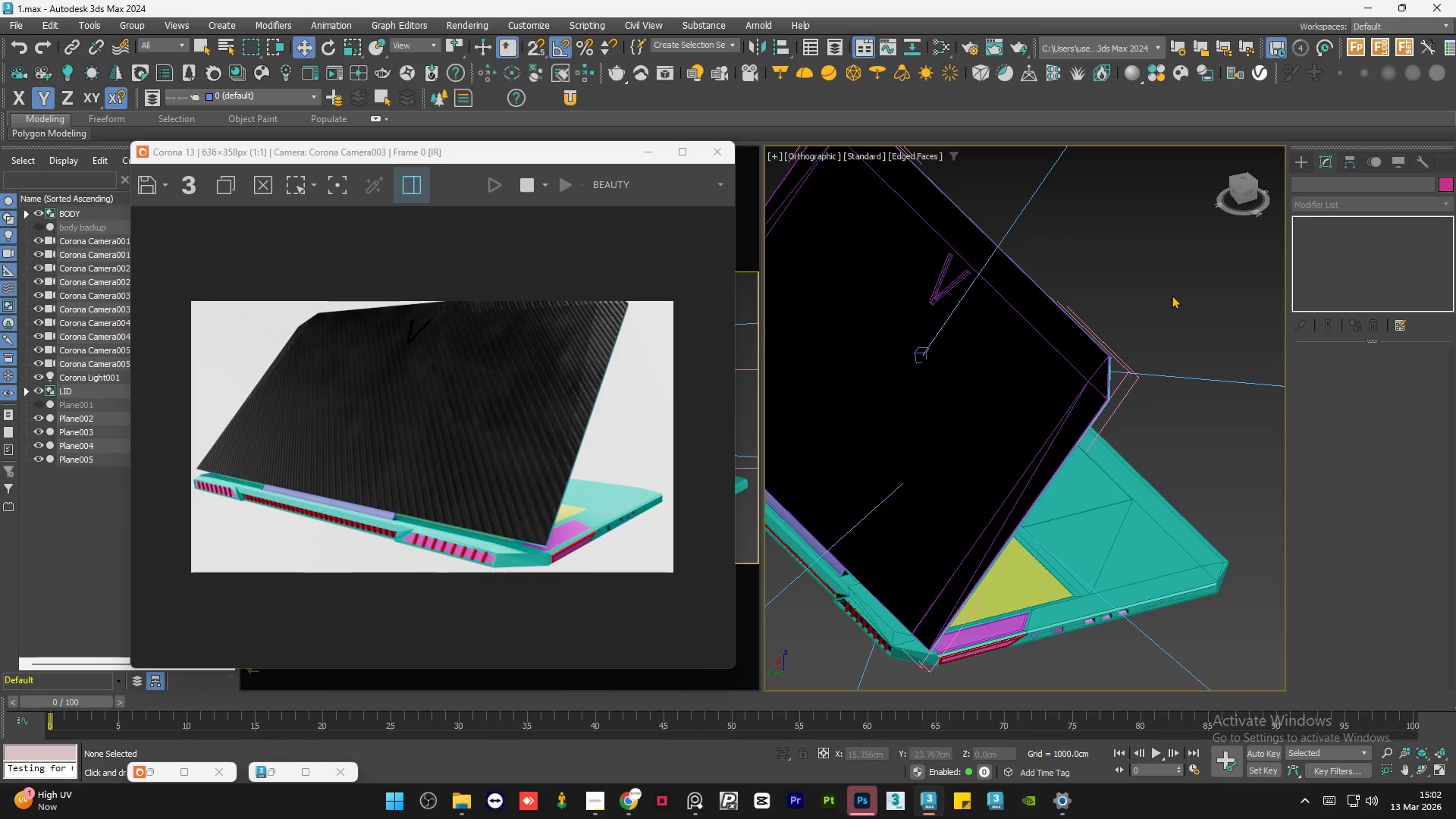 
triple_click([1172, 295])
 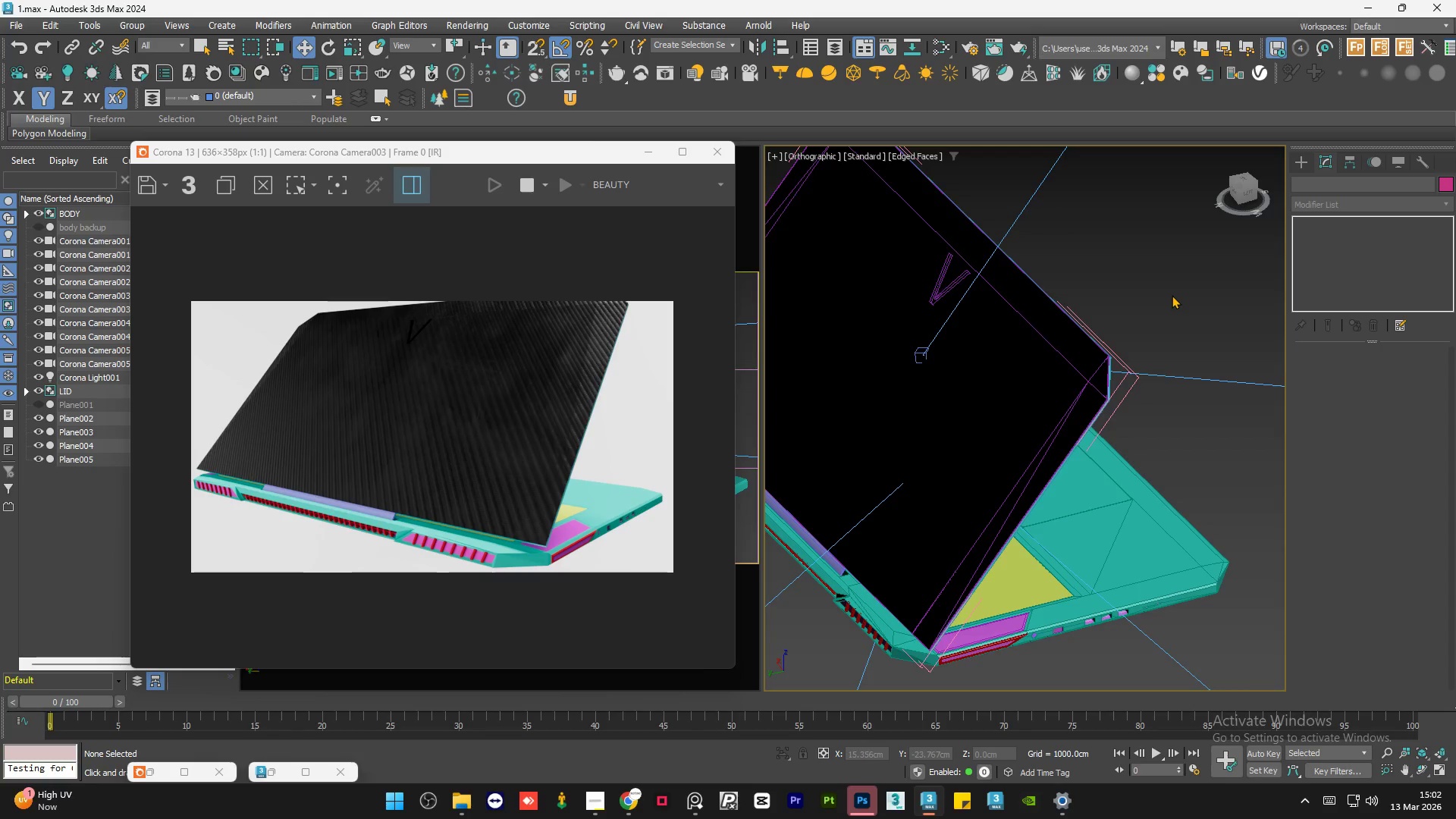 
triple_click([1172, 295])
 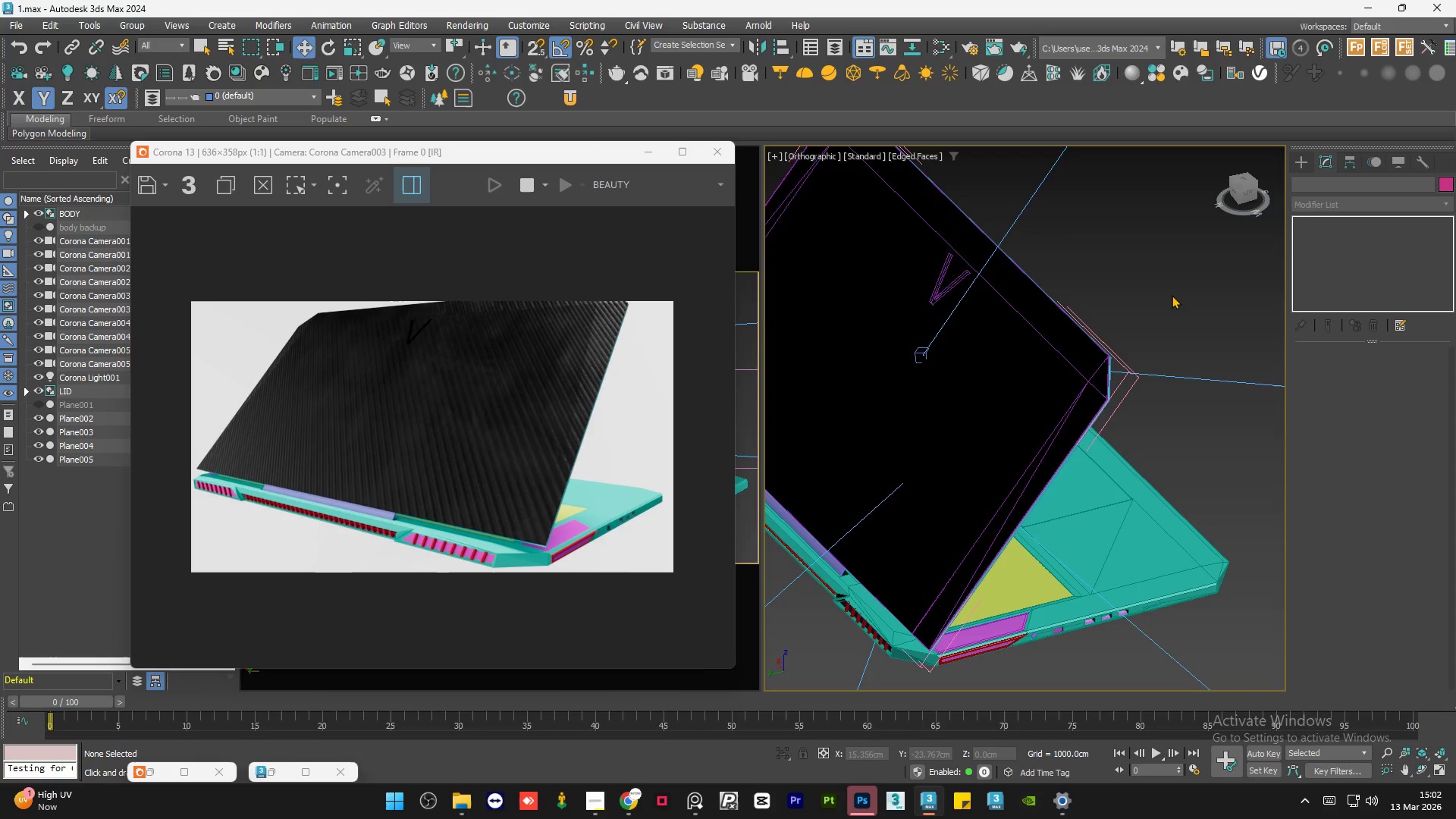 
double_click([1172, 295])
 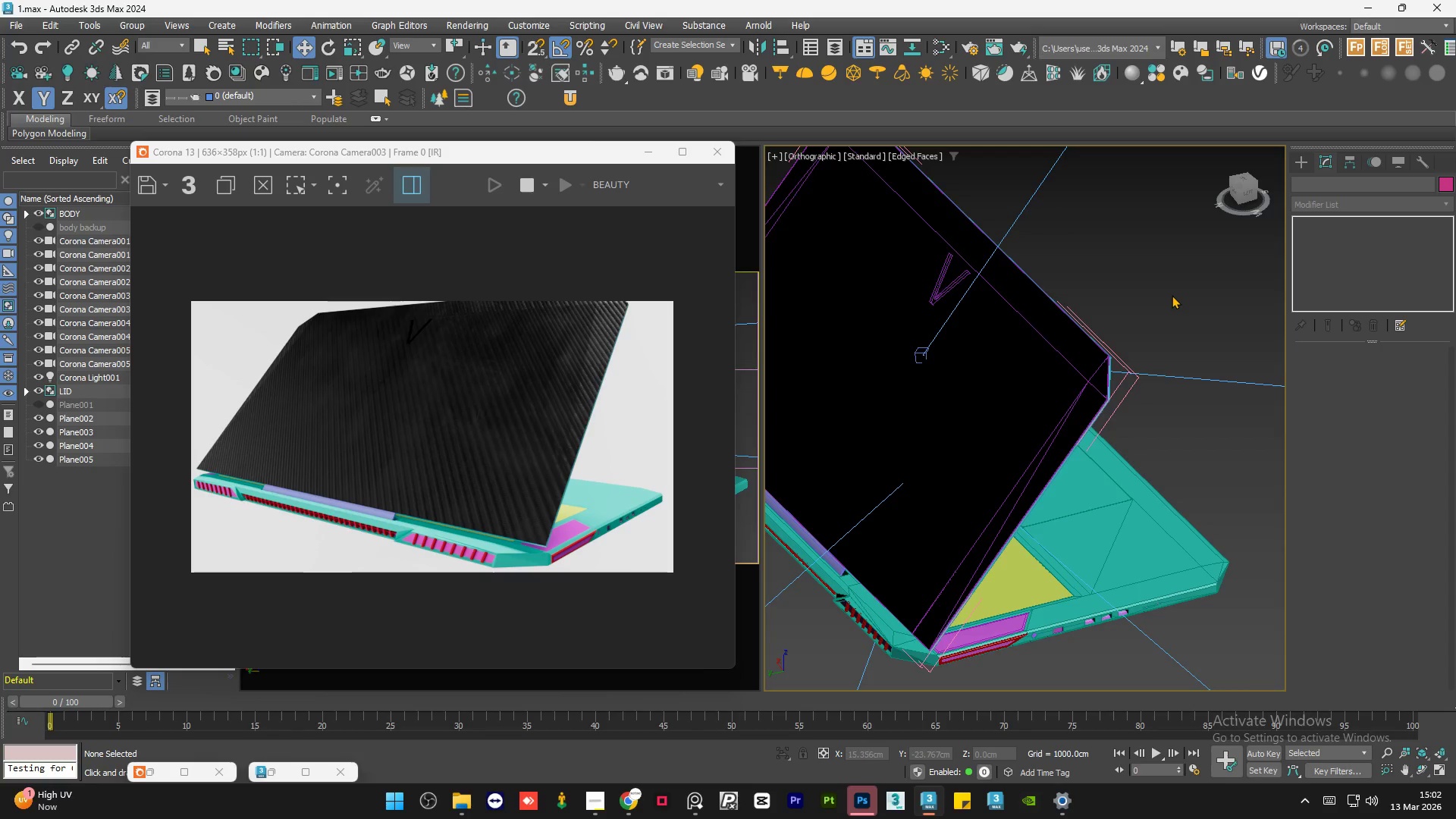 
triple_click([1172, 295])
 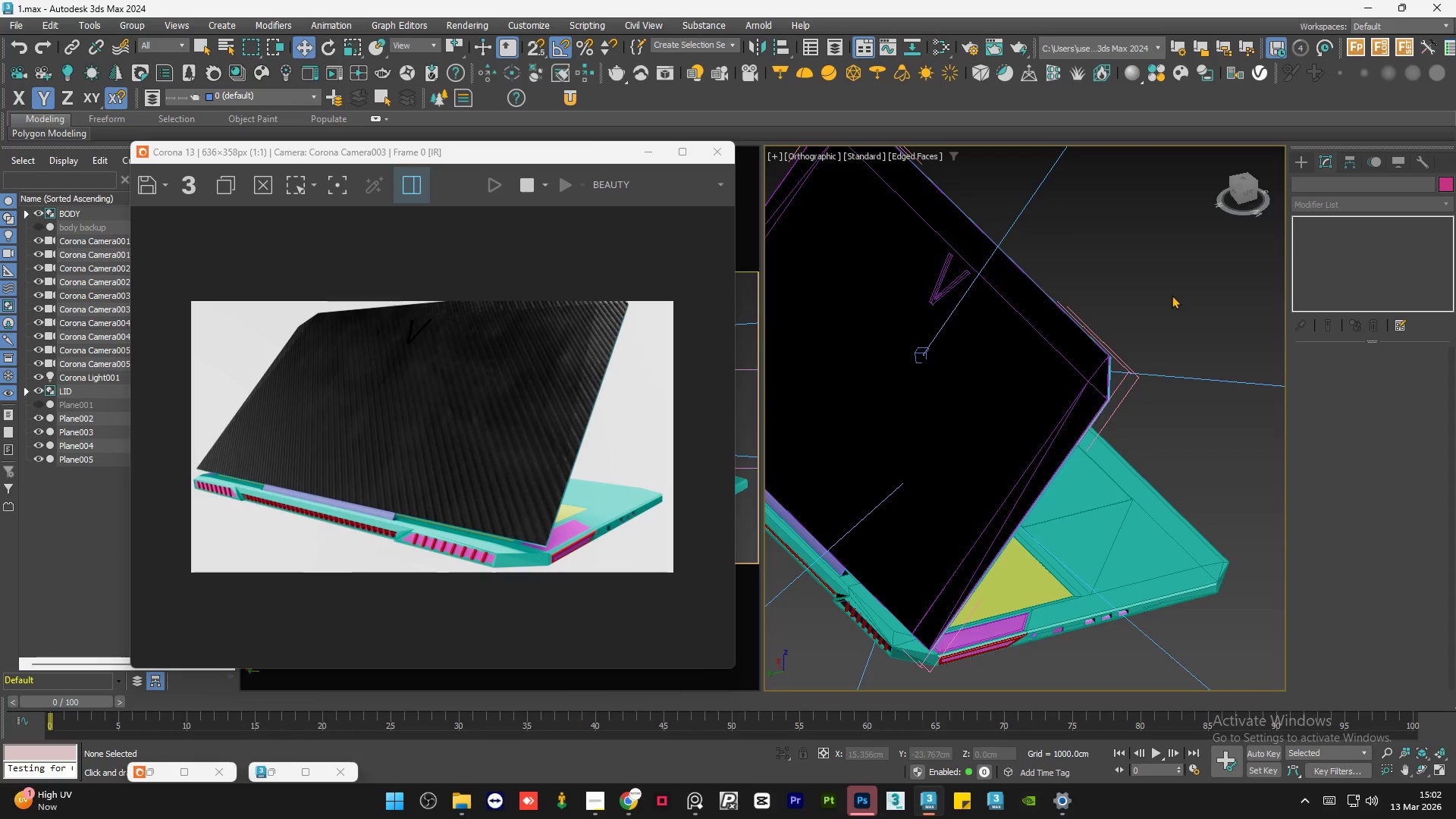 
triple_click([1172, 295])
 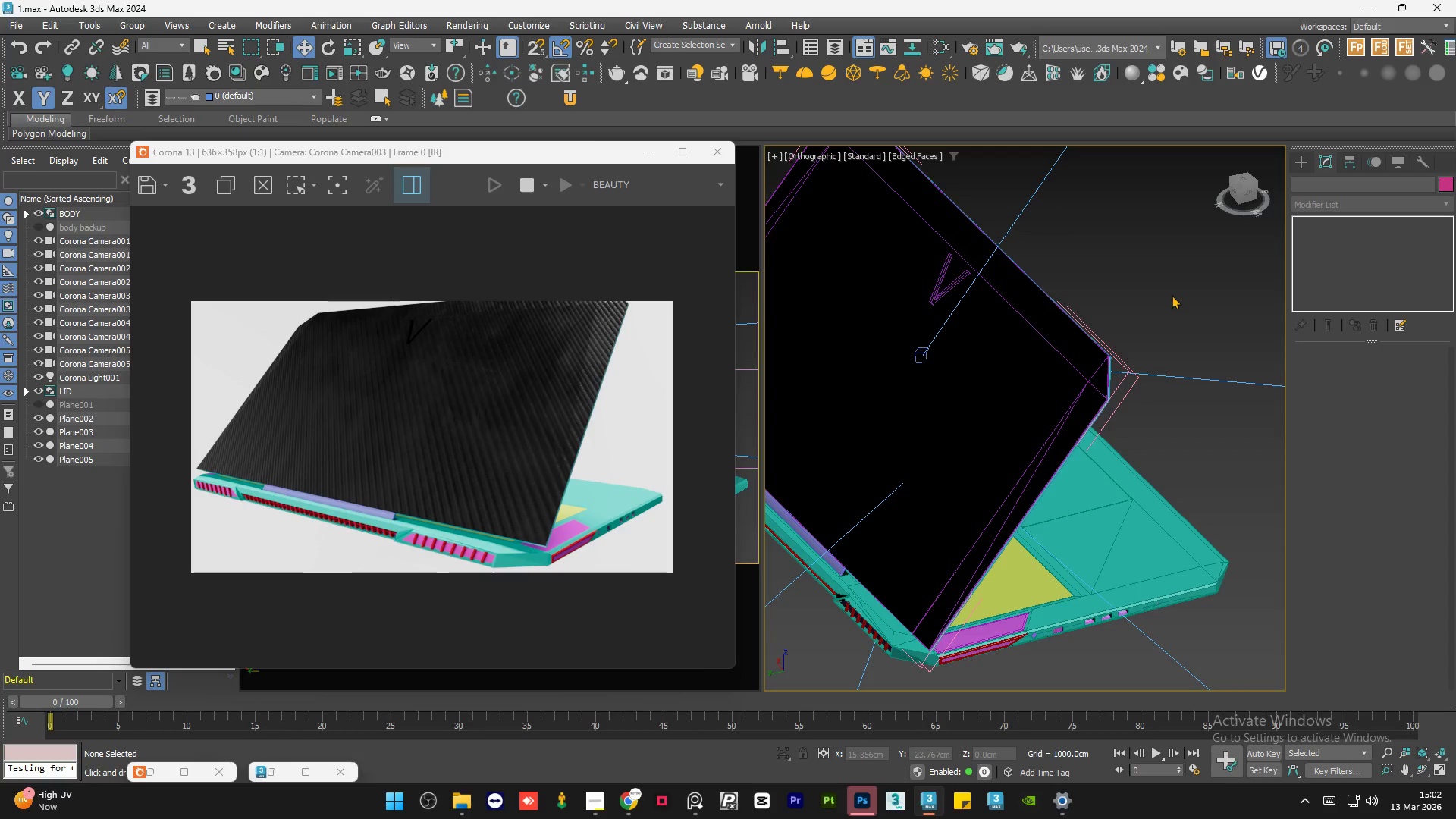 
triple_click([1172, 295])
 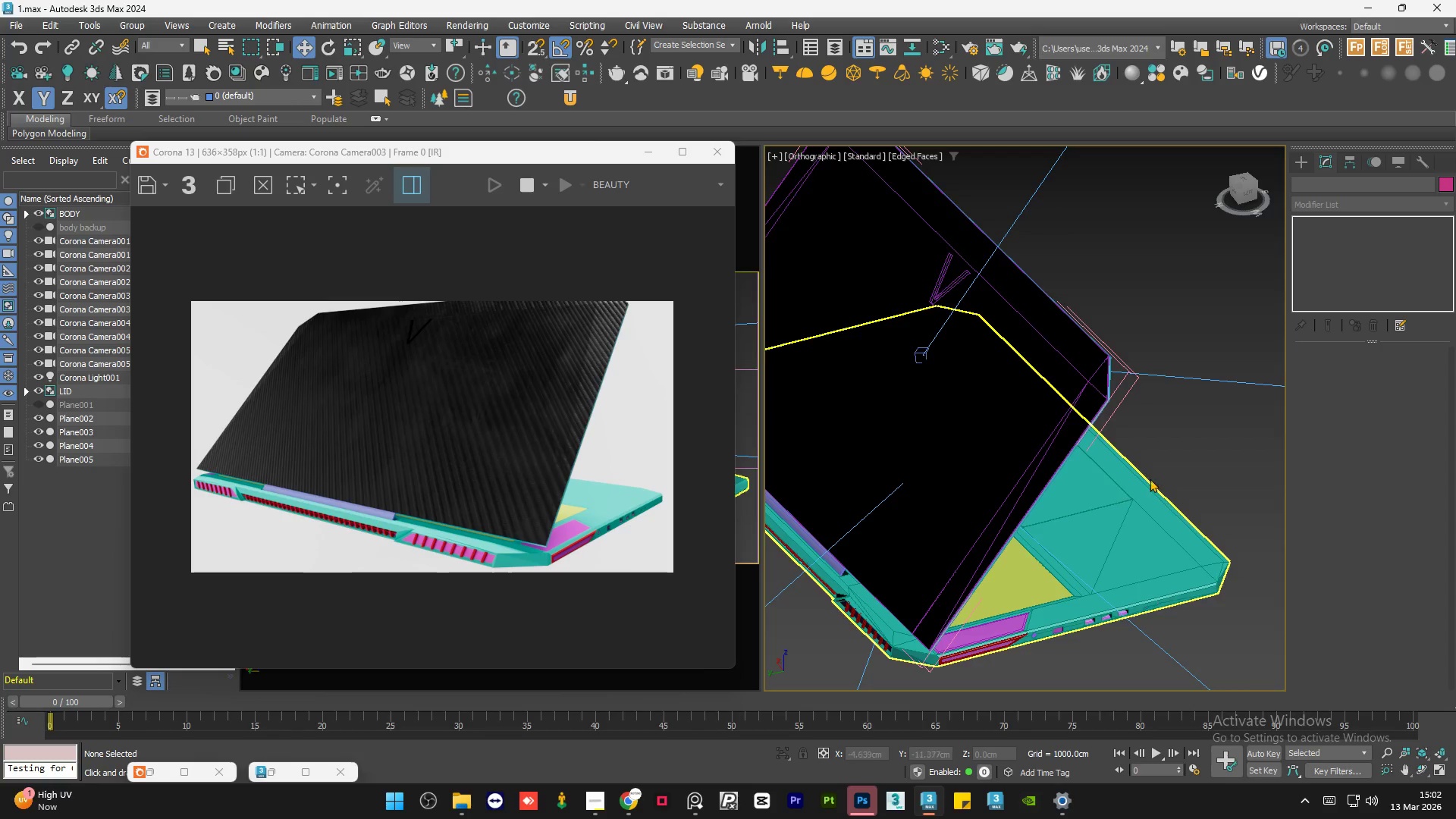 
scroll: coordinate [1029, 451], scroll_direction: up, amount: 10.0
 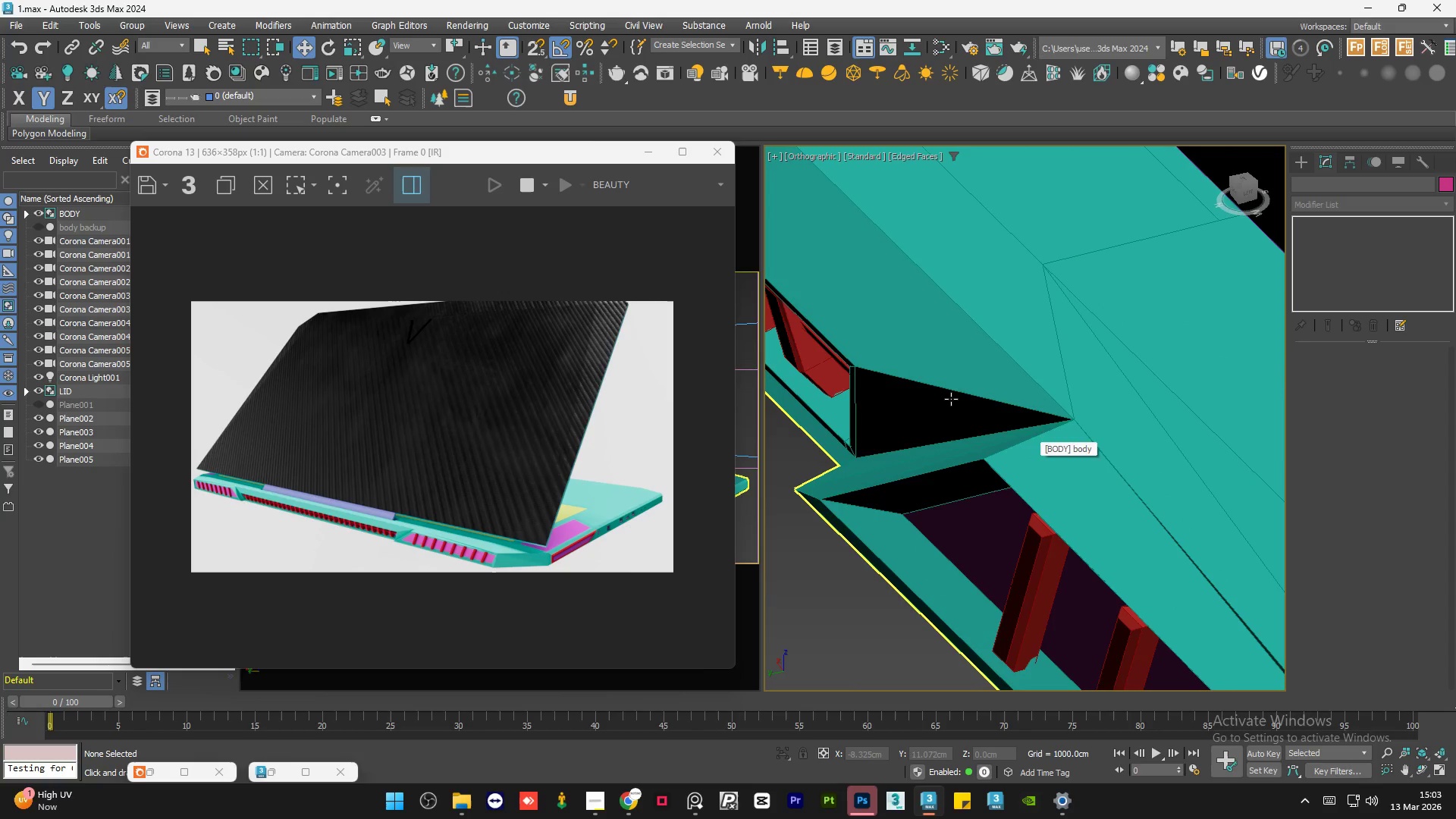 
scroll: coordinate [962, 356], scroll_direction: down, amount: 4.0
 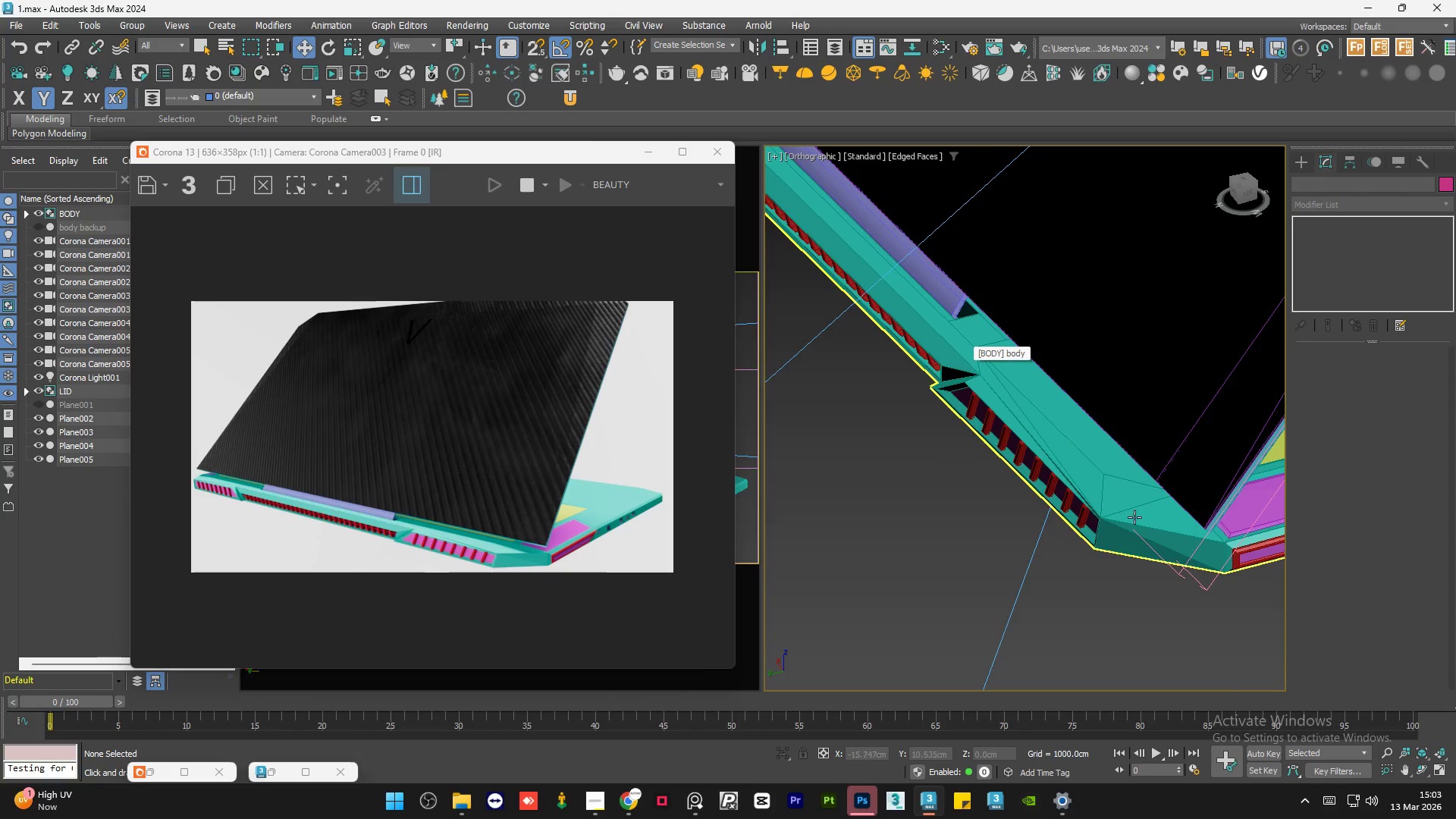 
scroll: coordinate [1046, 487], scroll_direction: up, amount: 7.0
 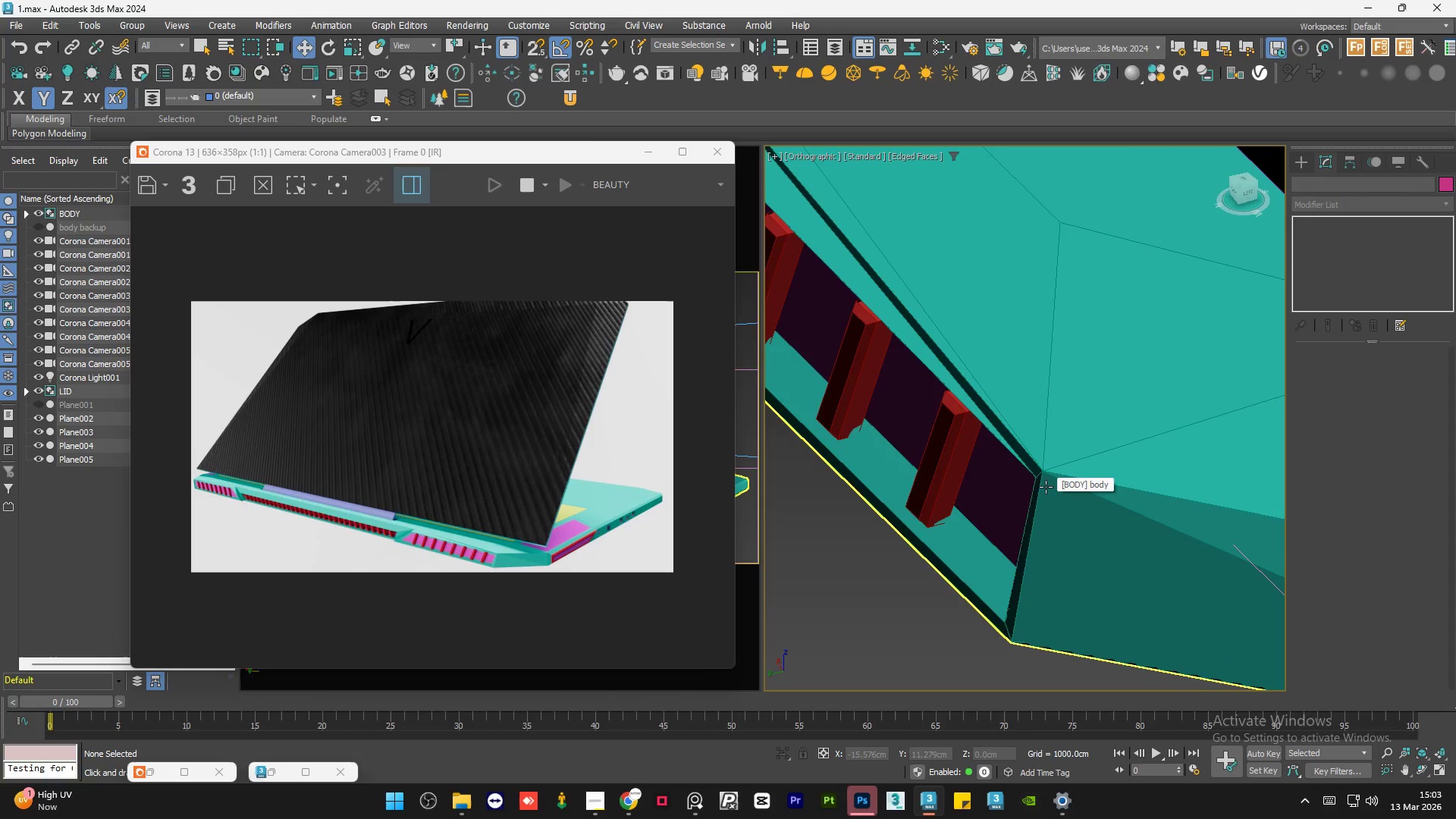 
scroll: coordinate [1087, 497], scroll_direction: down, amount: 7.0
 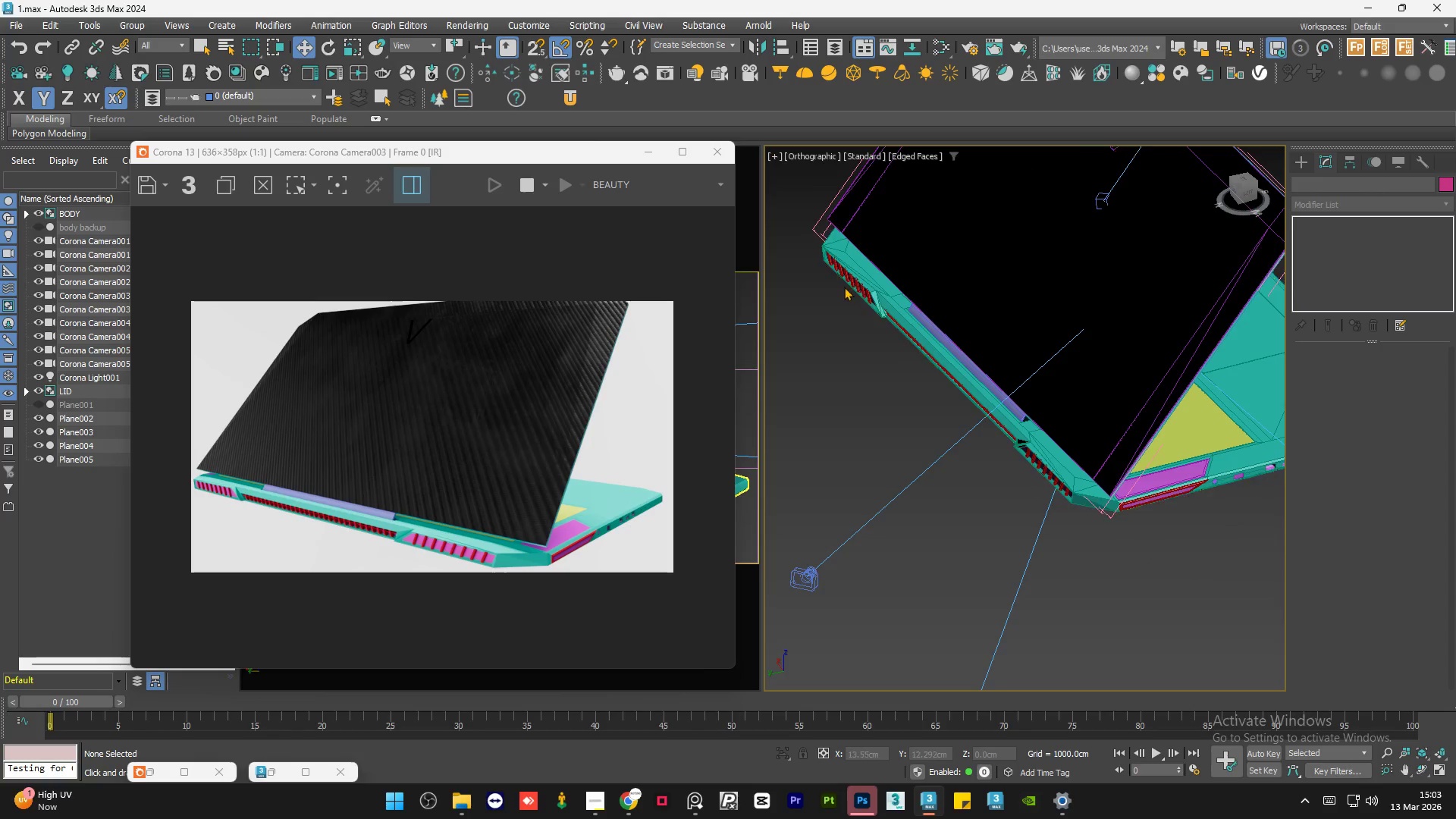 
scroll: coordinate [942, 312], scroll_direction: up, amount: 8.0
 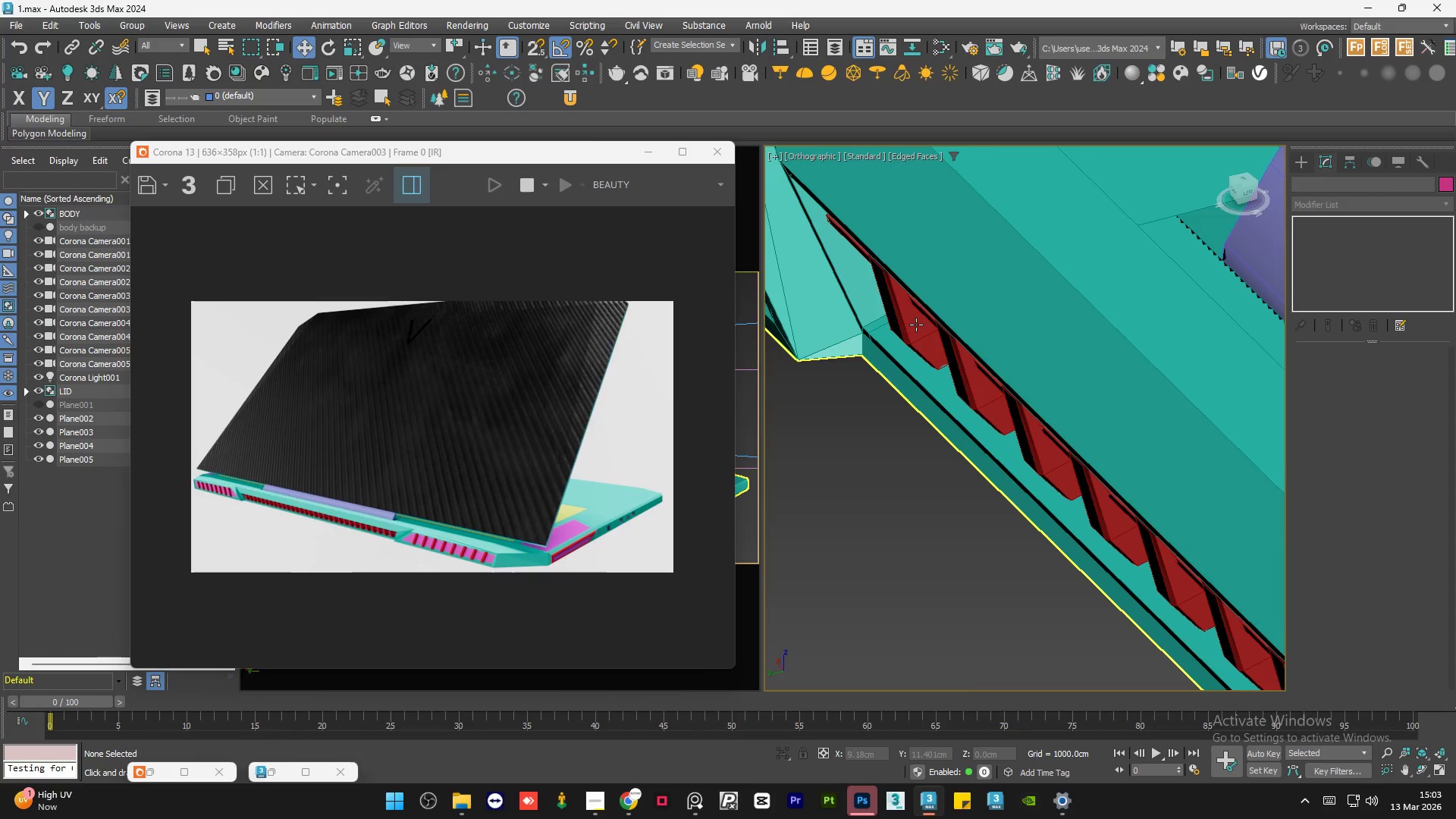 
left_click([916, 325])
 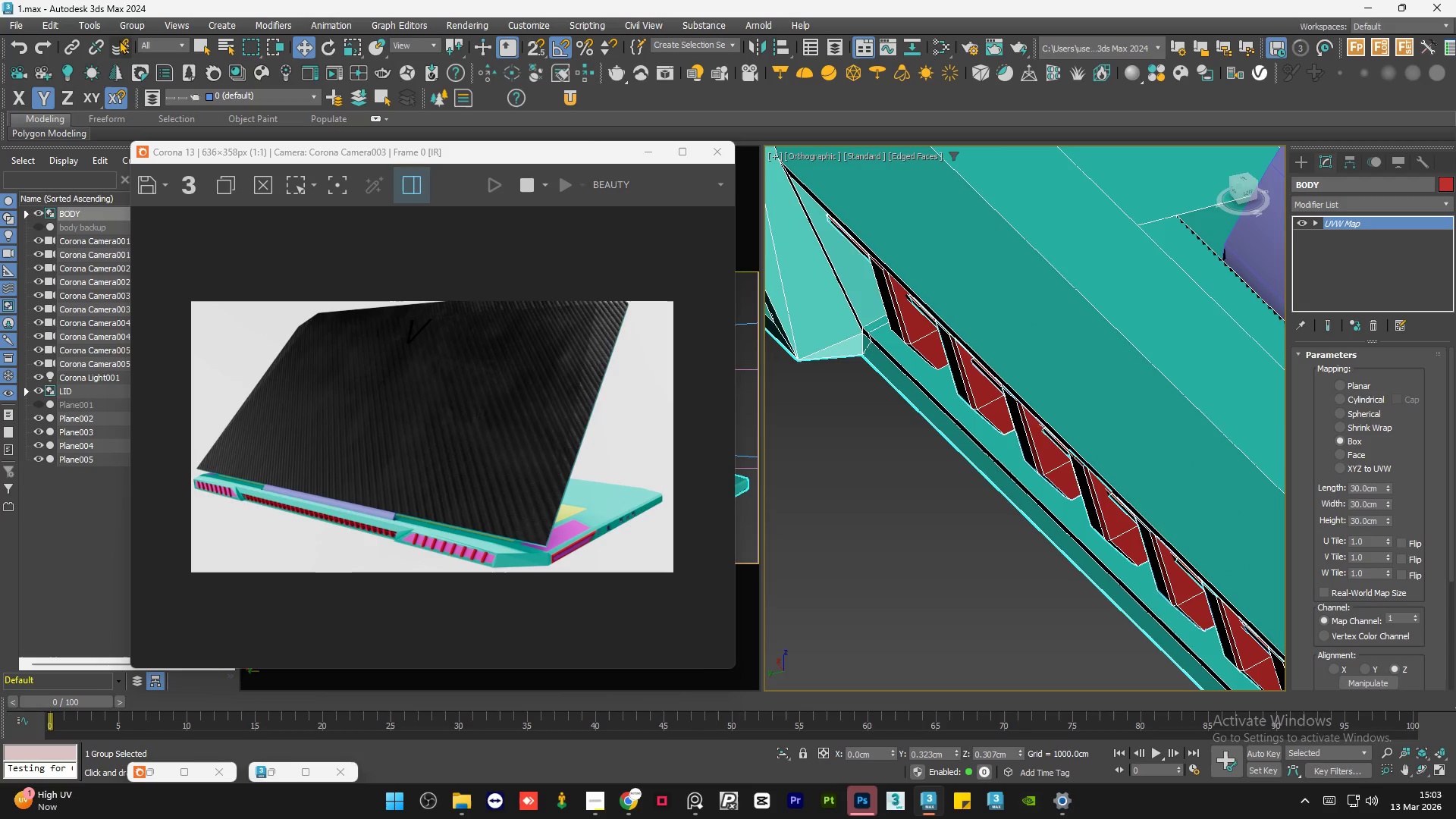 
left_click([136, 23])
 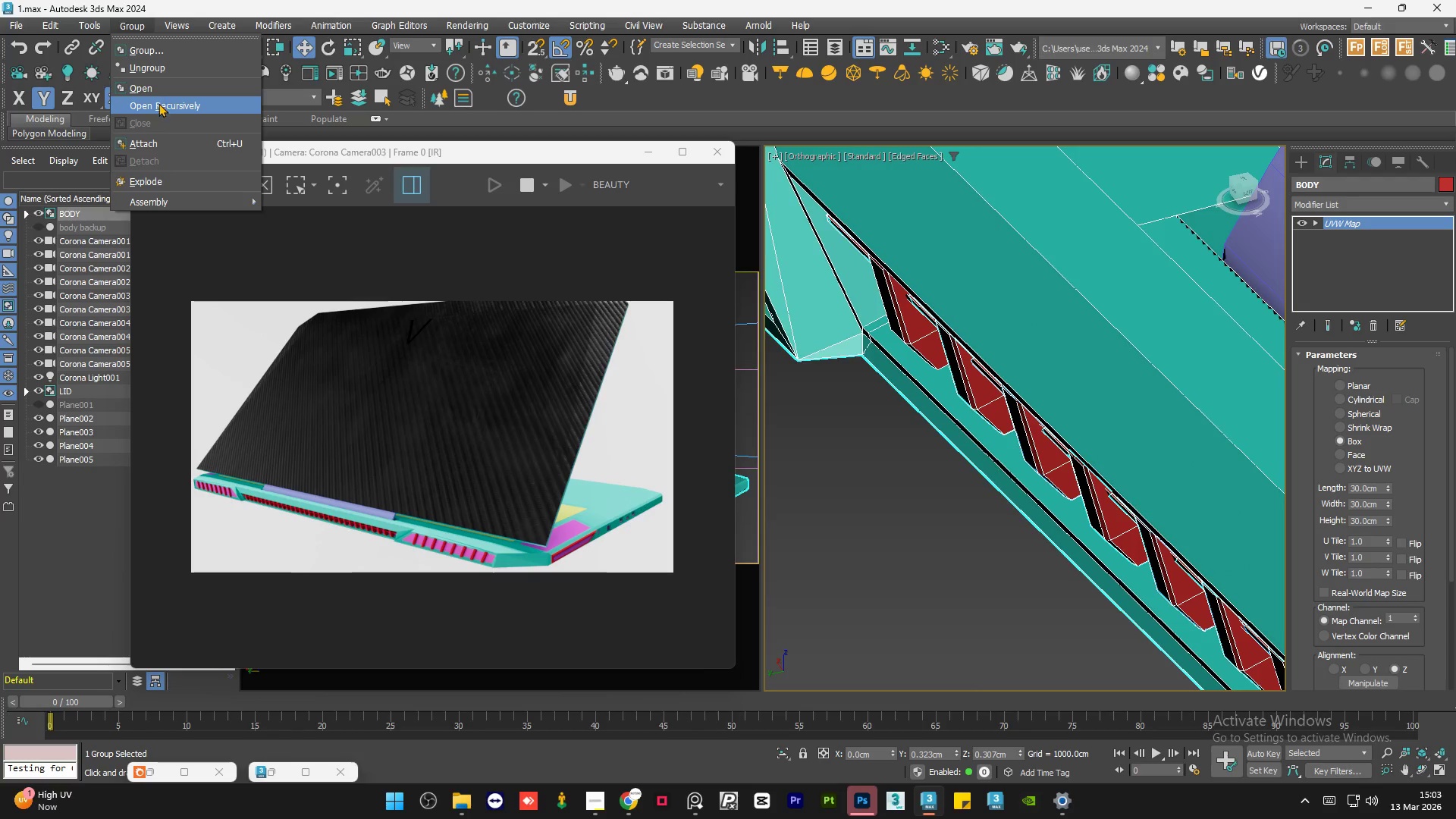 
left_click([158, 103])
 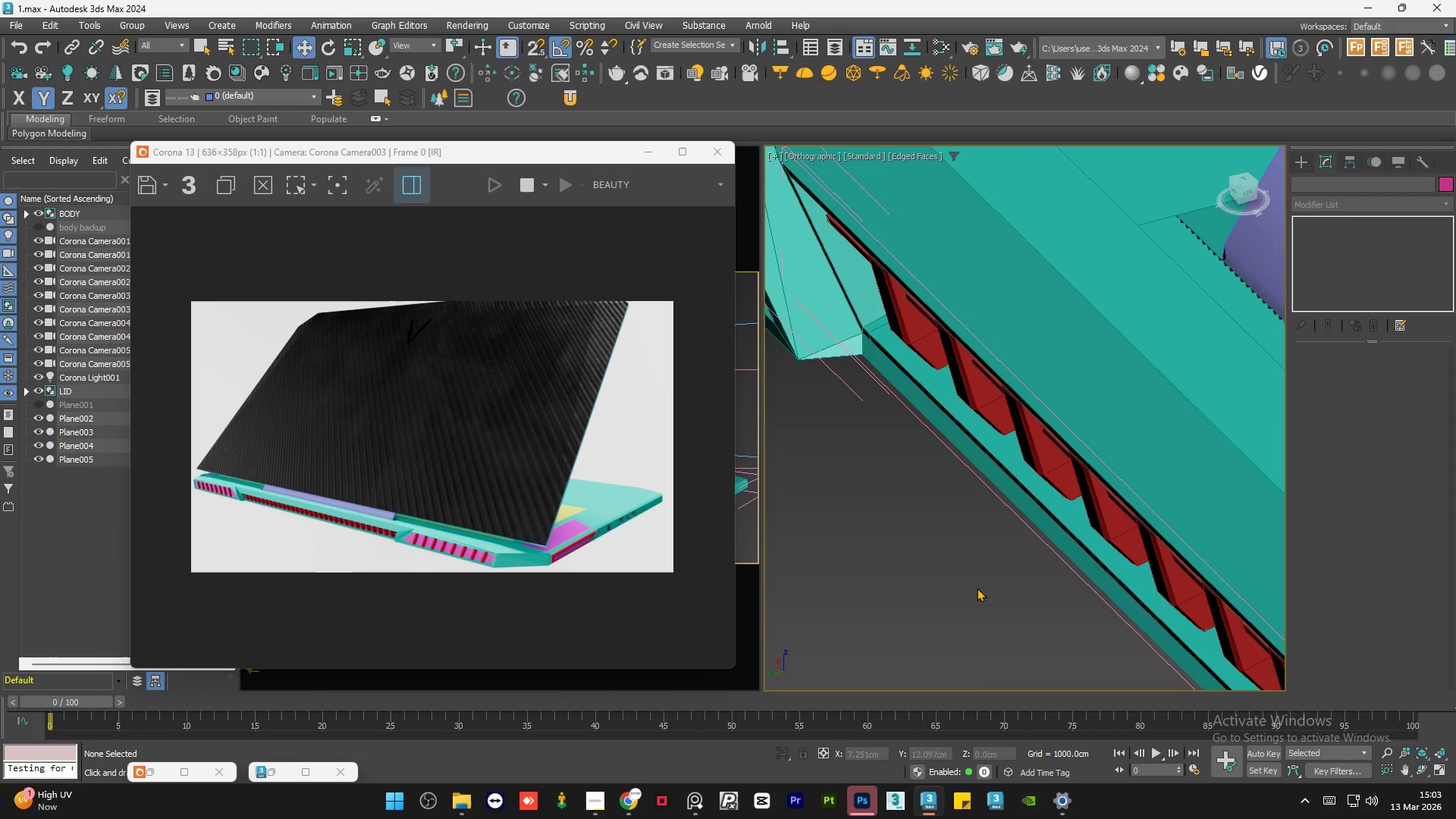 
left_click([974, 588])
 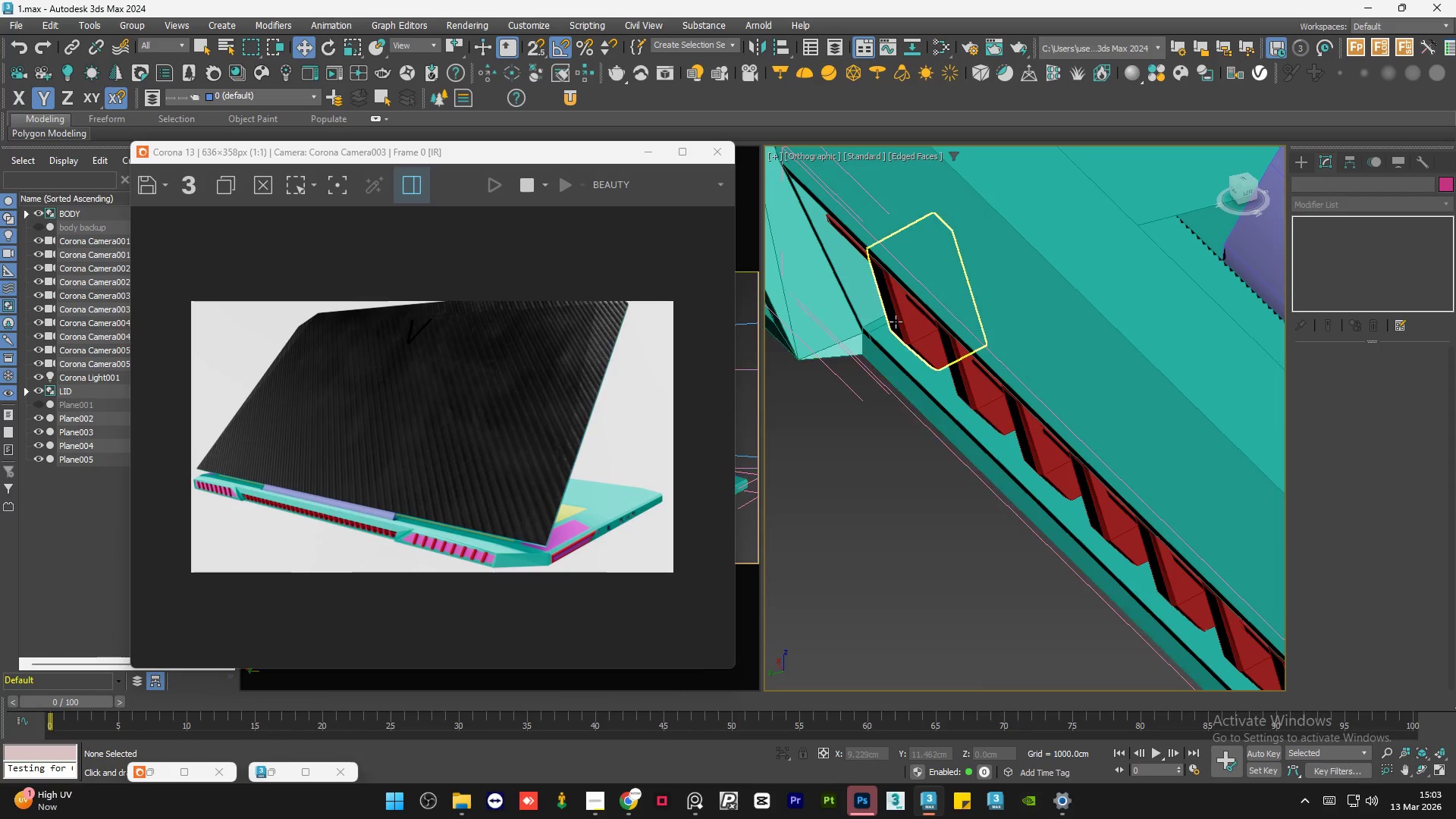 
left_click([896, 321])
 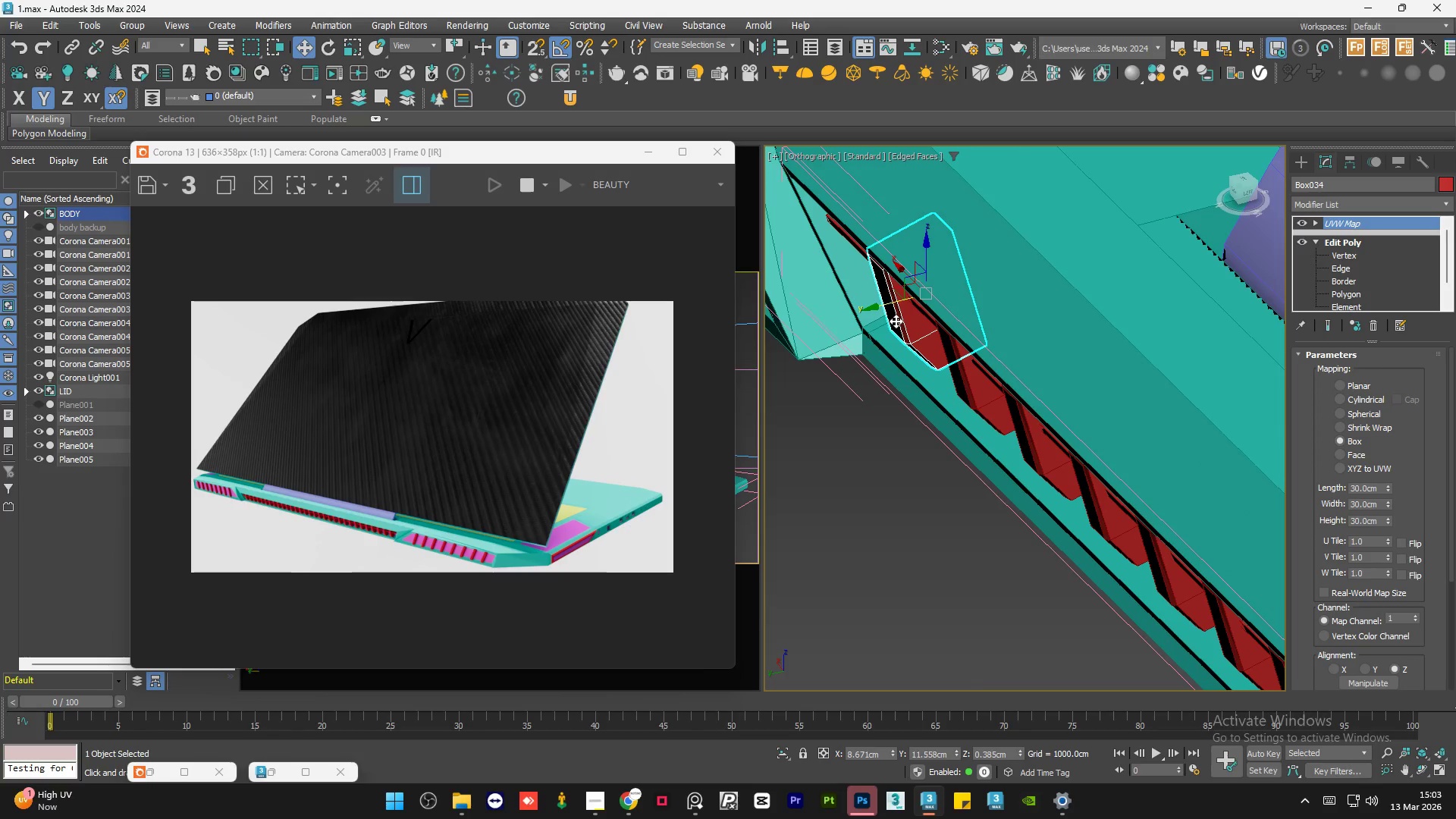 
hold_key(key=AltLeft, duration=1.09)
 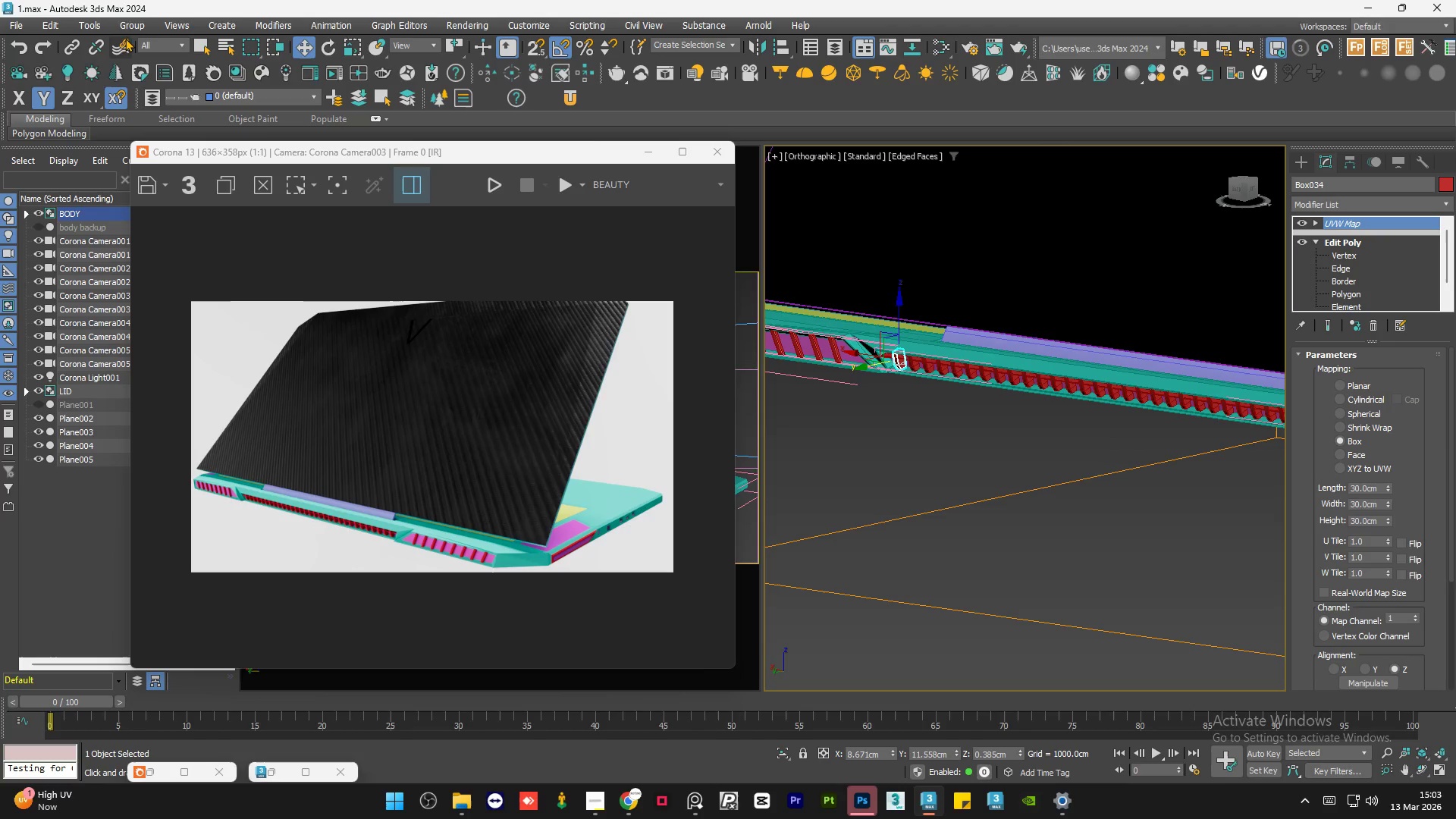 
scroll: coordinate [896, 373], scroll_direction: down, amount: 6.0
 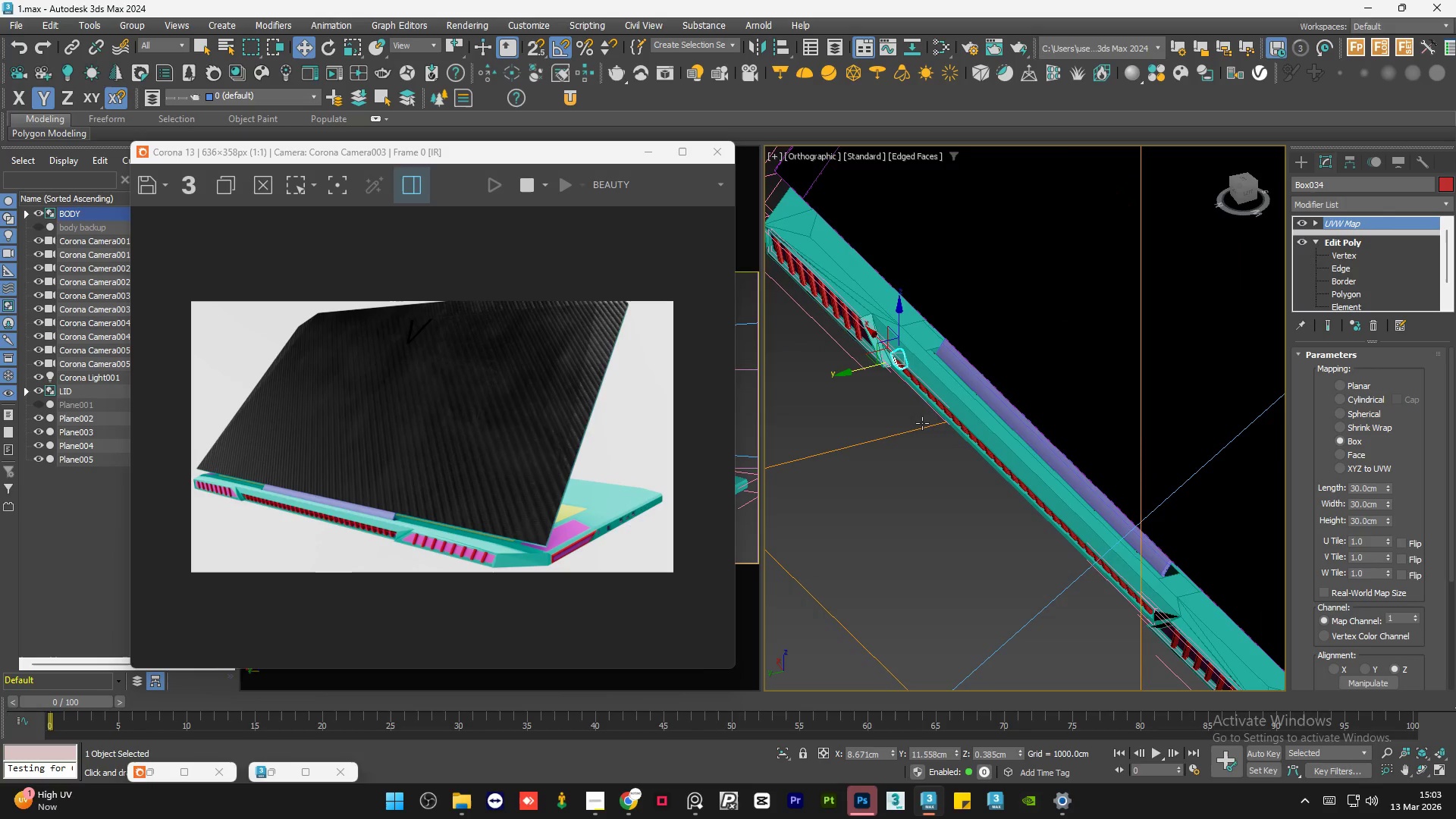 
left_click([124, 24])
 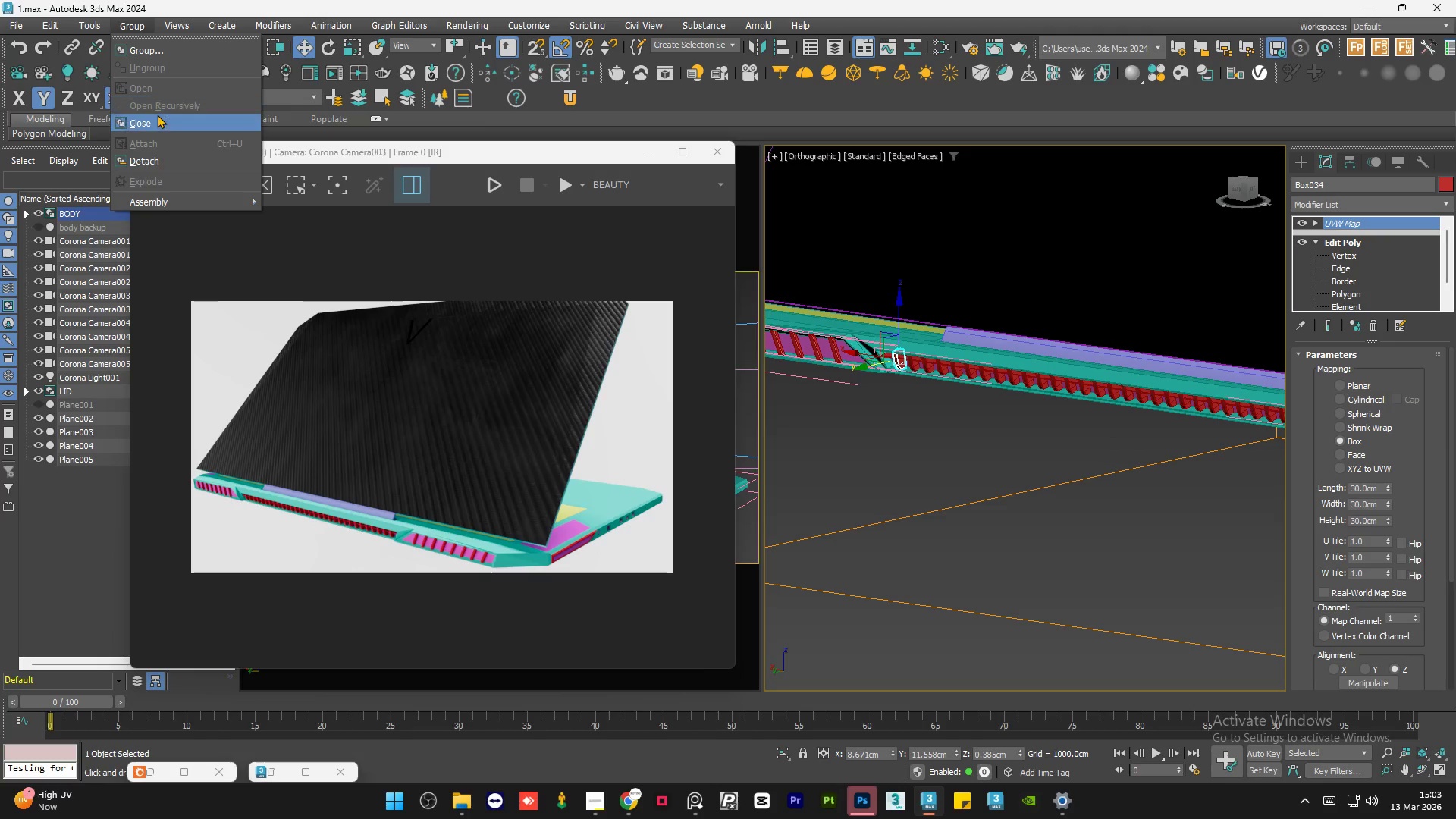 
left_click([157, 115])
 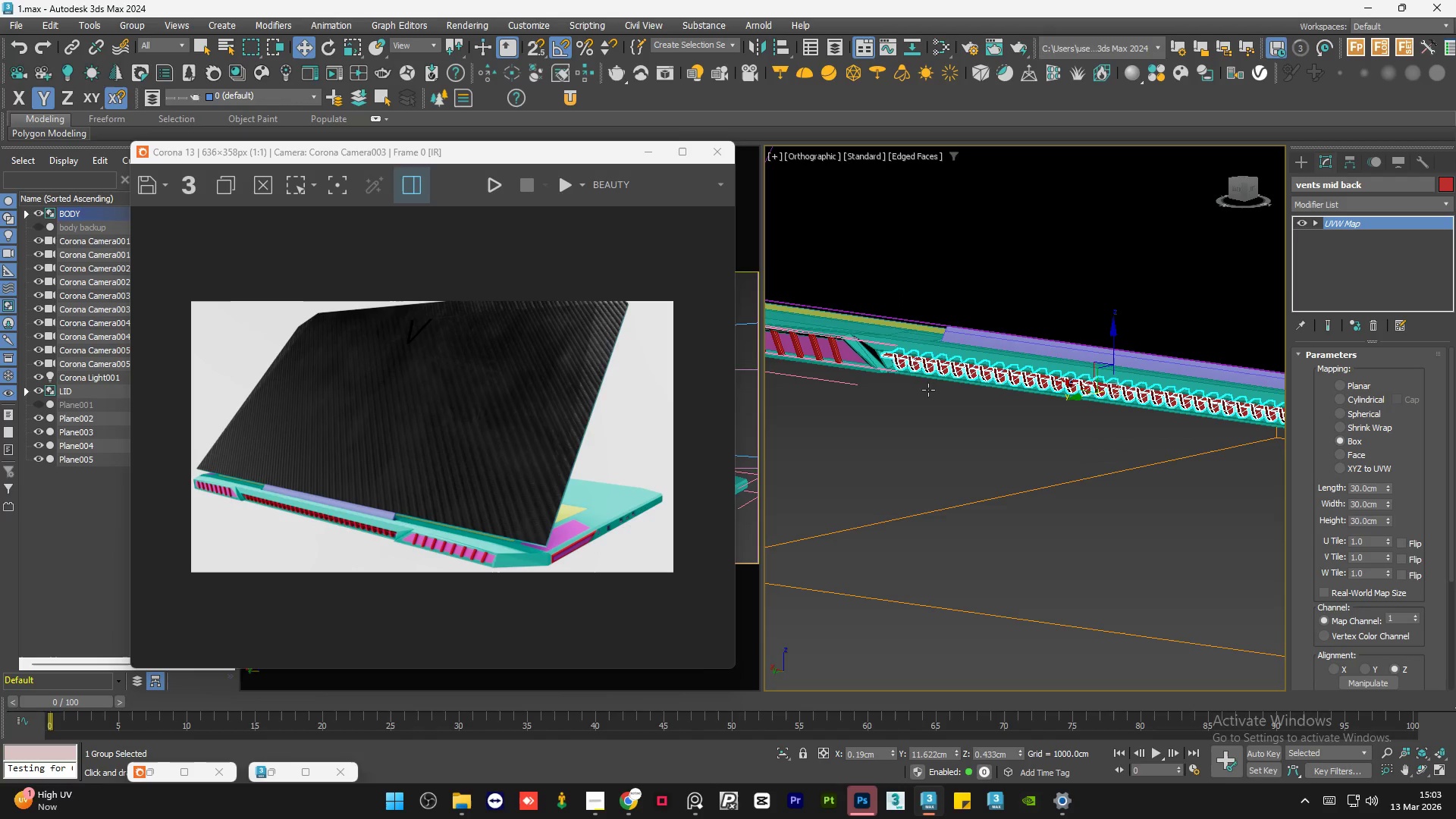 
scroll: coordinate [895, 363], scroll_direction: up, amount: 5.0
 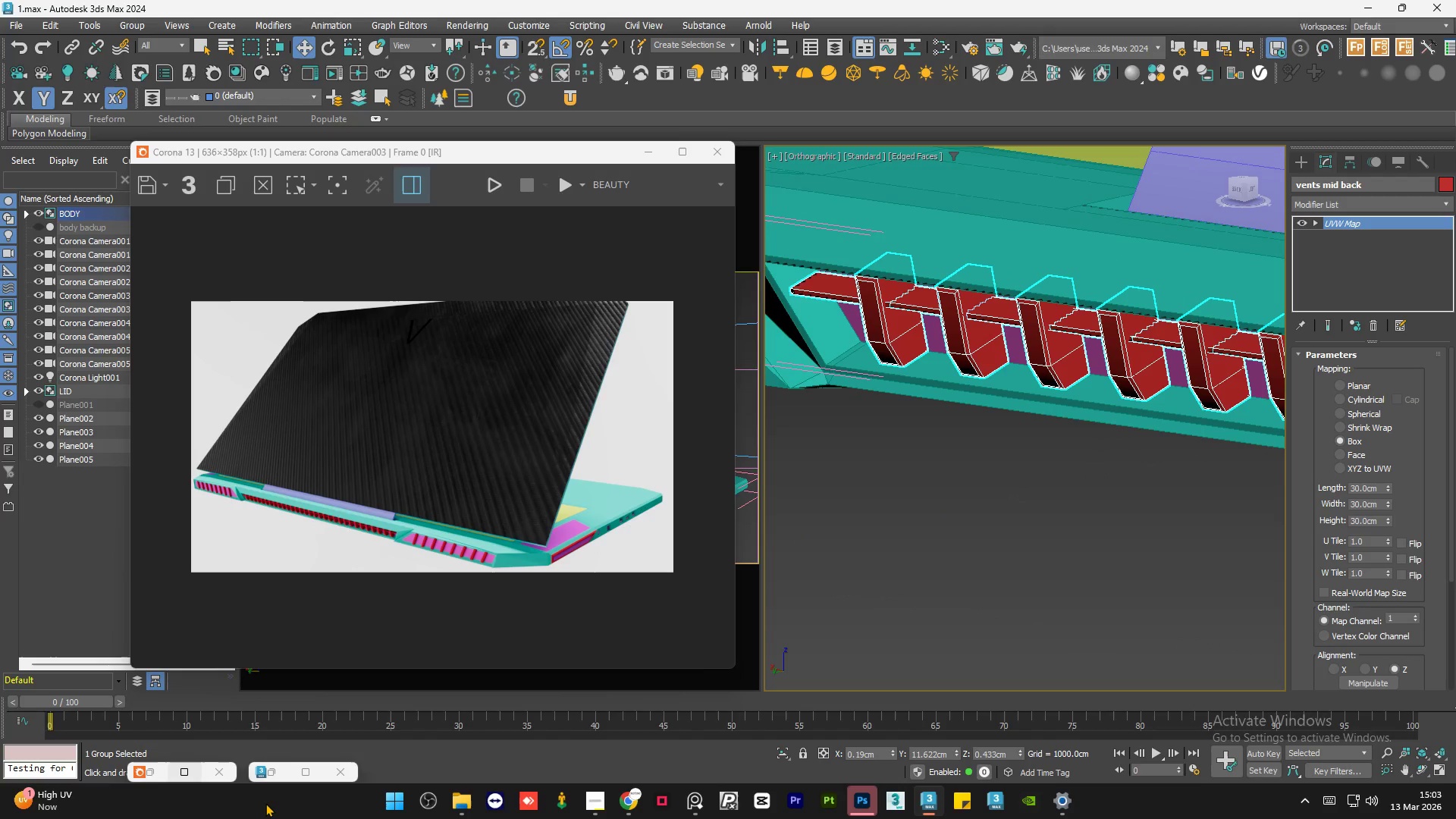 
left_click([276, 774])
 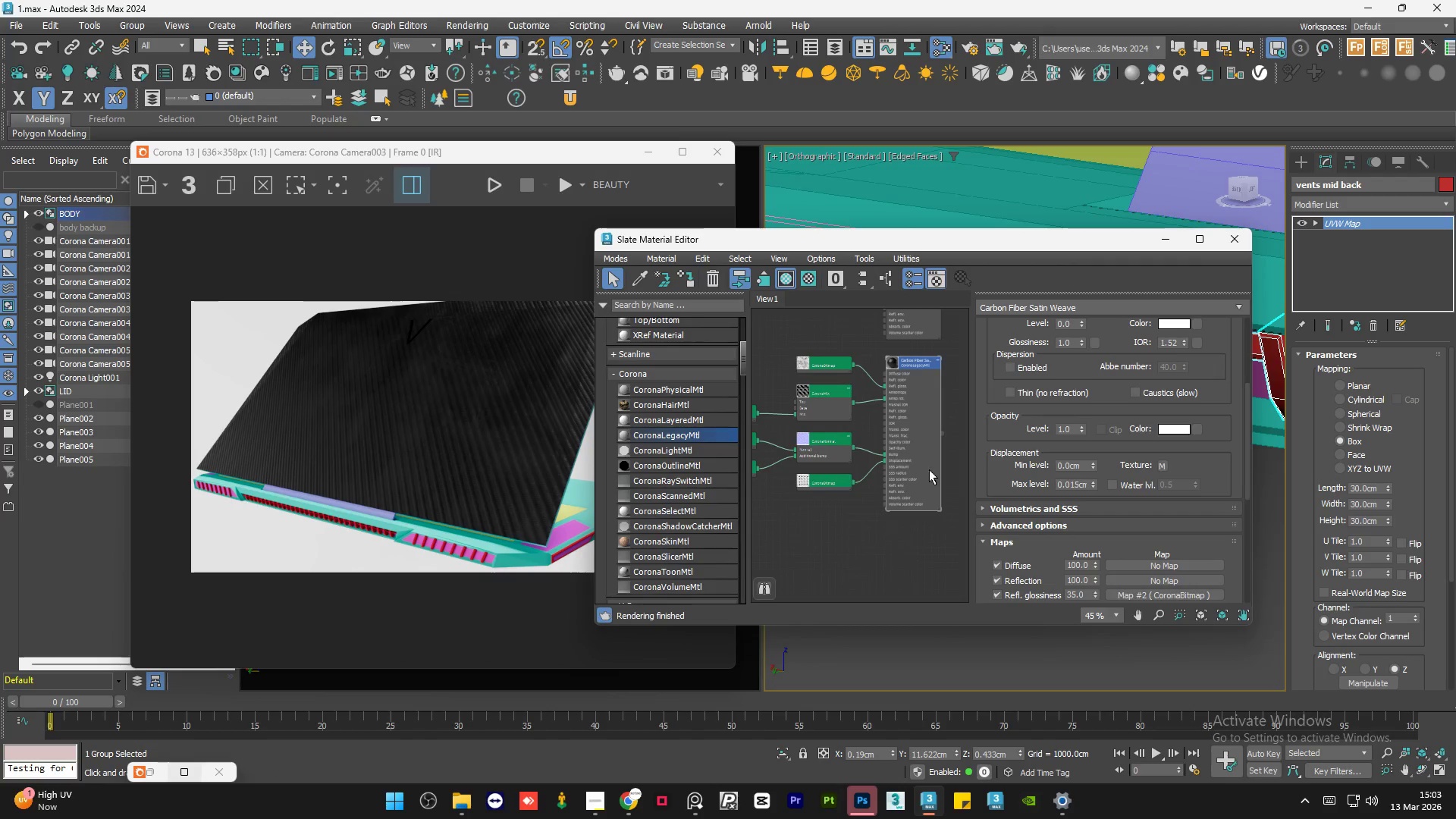 
left_click([921, 458])
 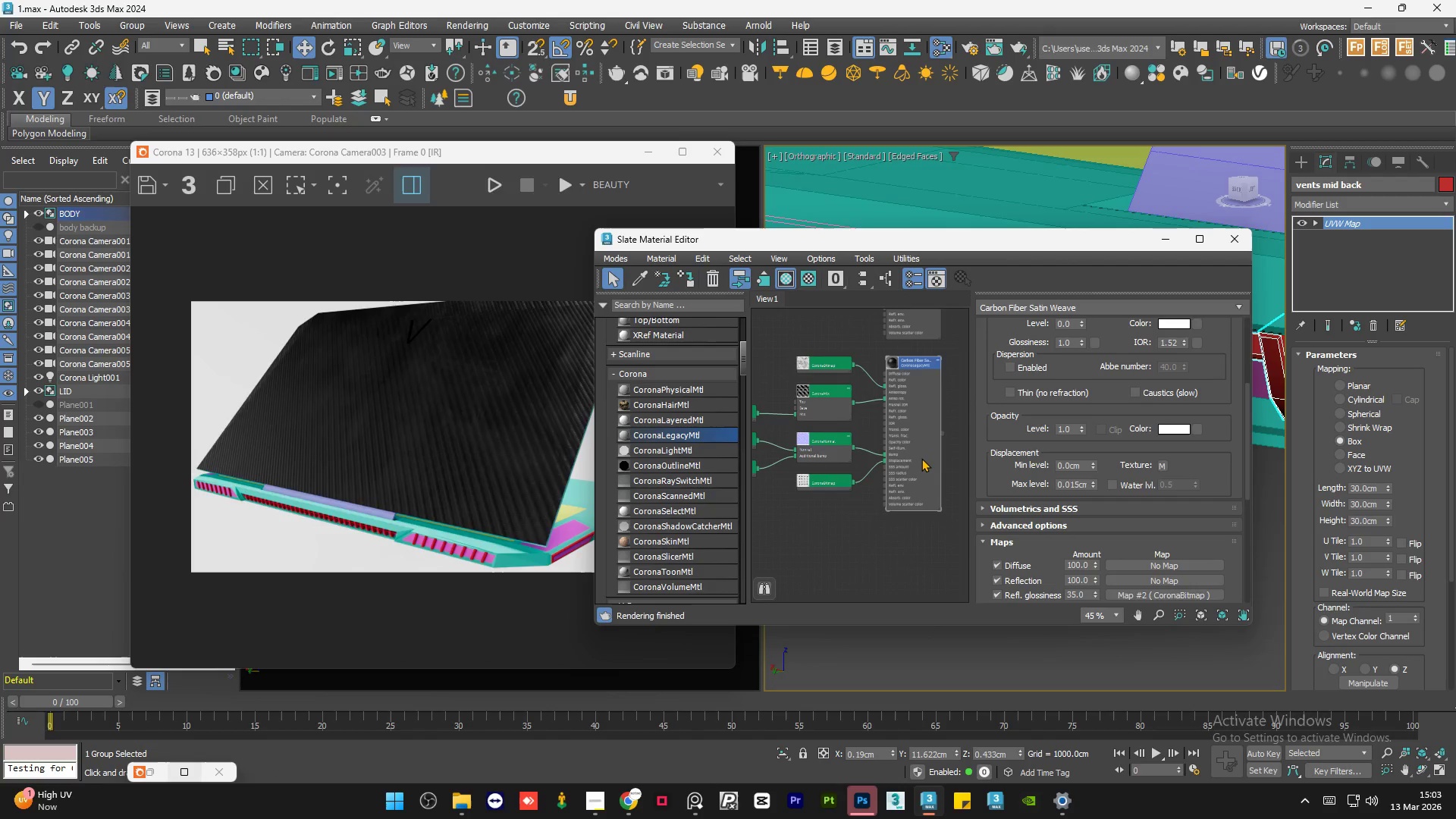 
key(A)
 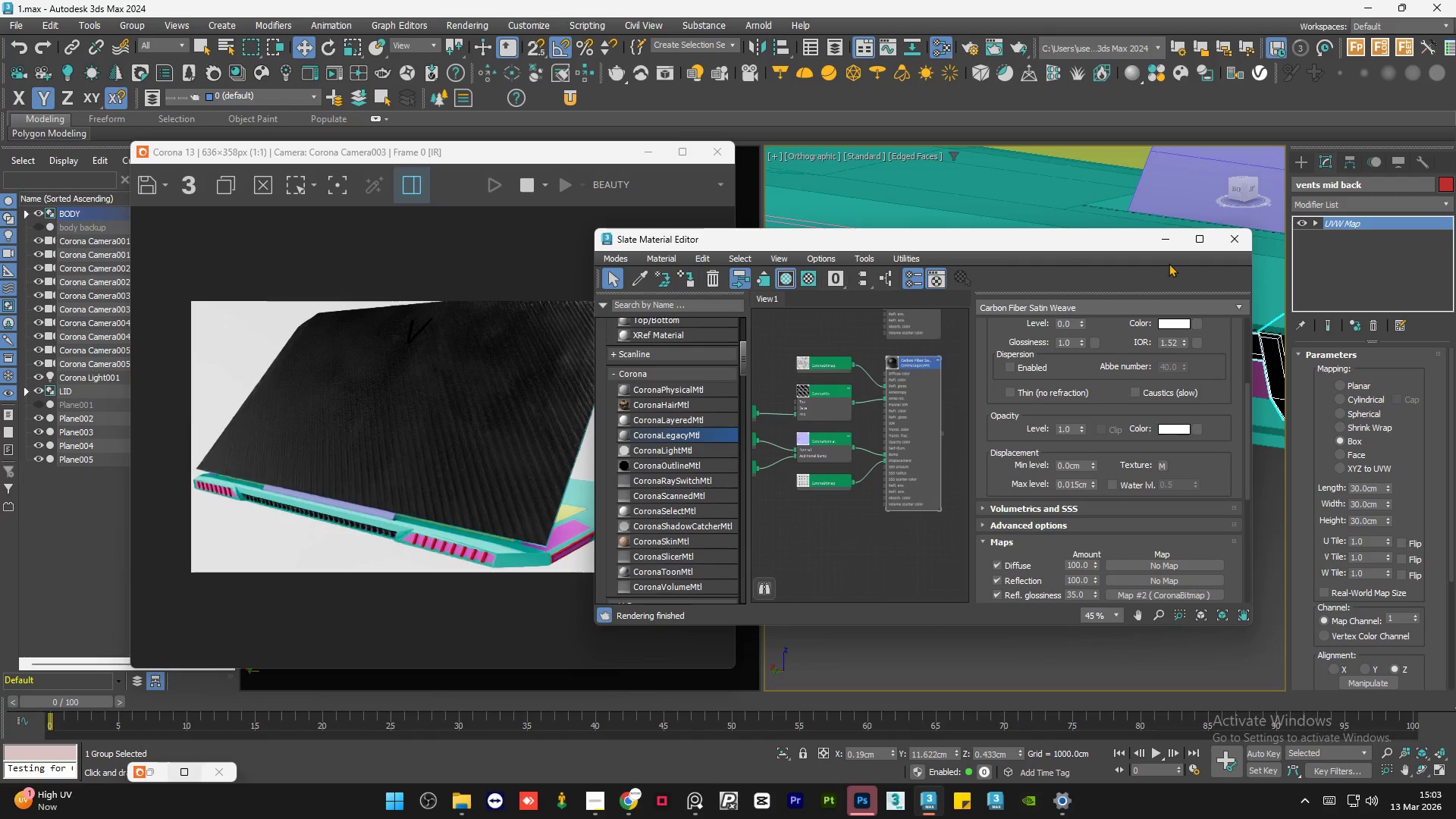 
left_click([1163, 244])
 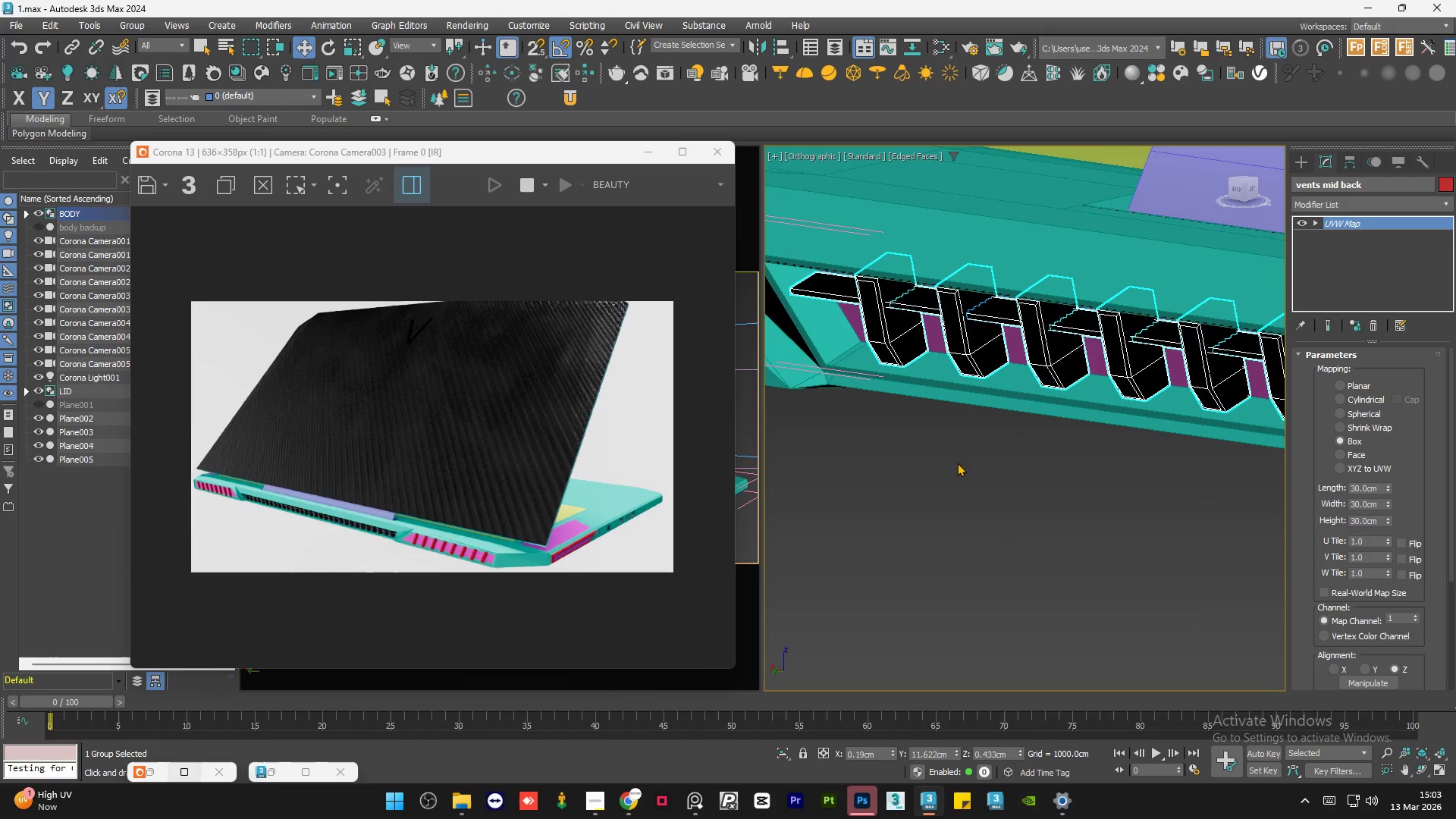 
left_click([947, 469])
 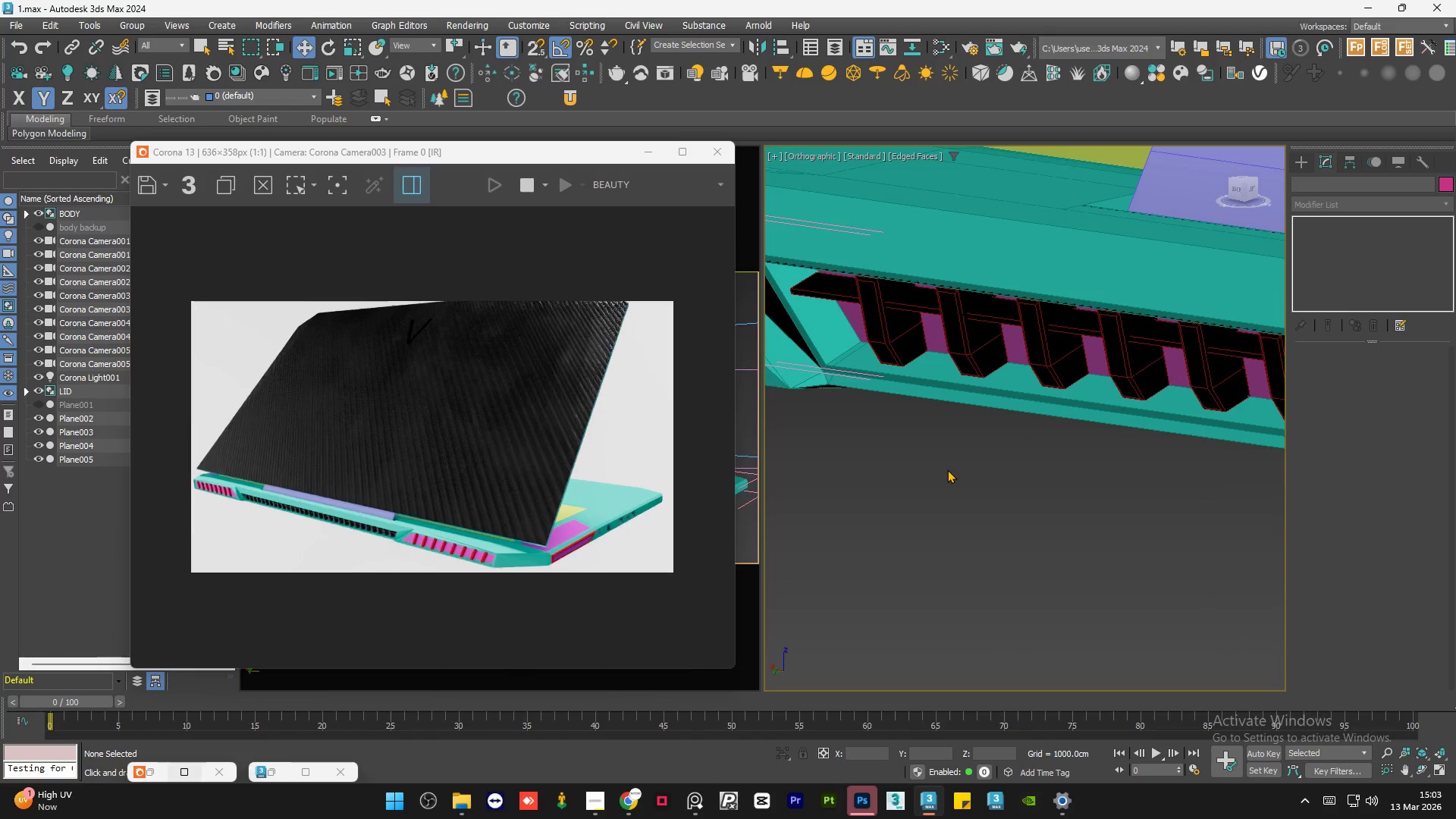 
scroll: coordinate [1045, 446], scroll_direction: down, amount: 6.0
 